 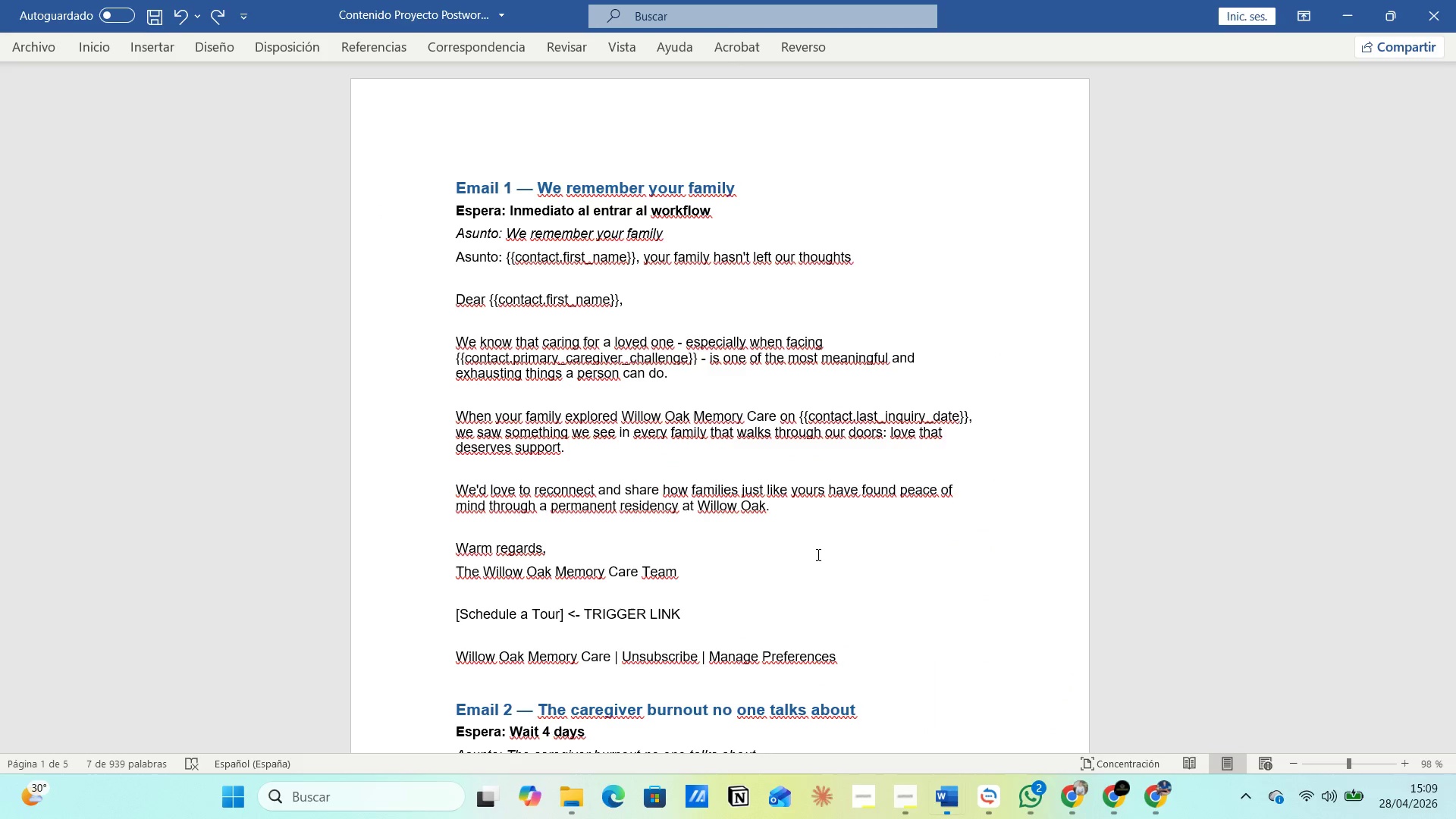 
scroll: coordinate [726, 405], scroll_direction: down, amount: 11.0
 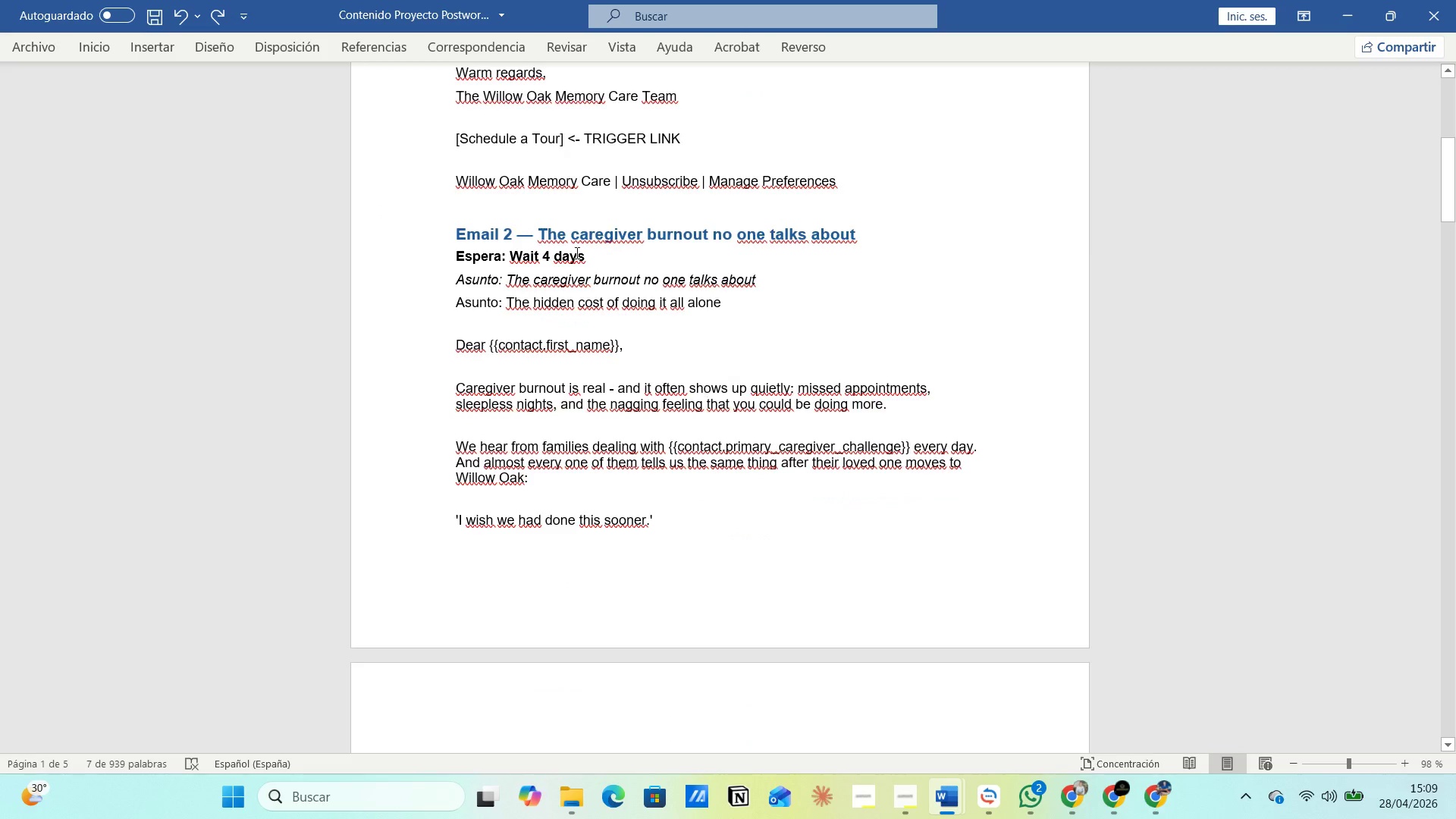 
left_click([575, 252])
 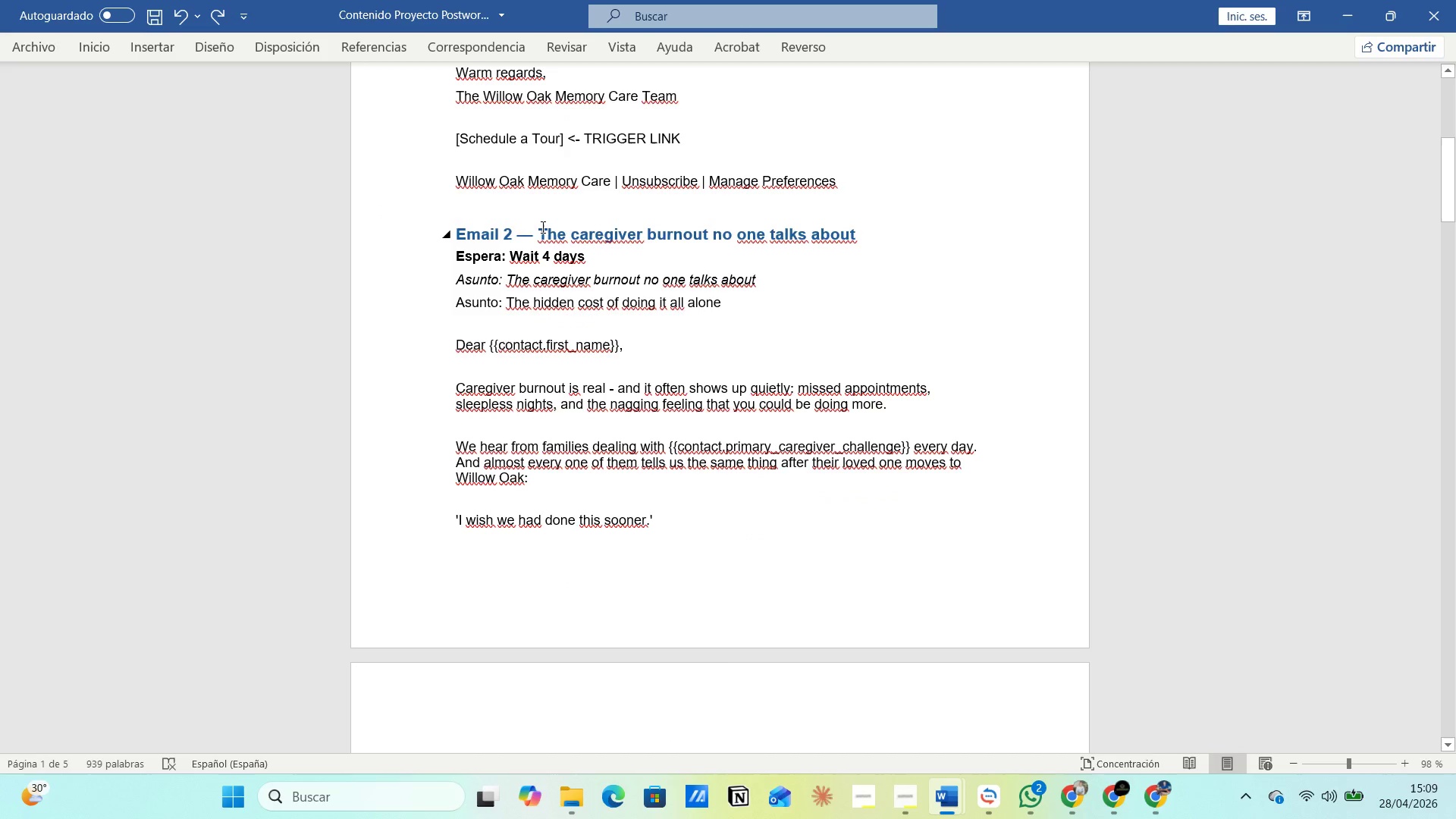 
left_click_drag(start_coordinate=[541, 227], to_coordinate=[861, 227])
 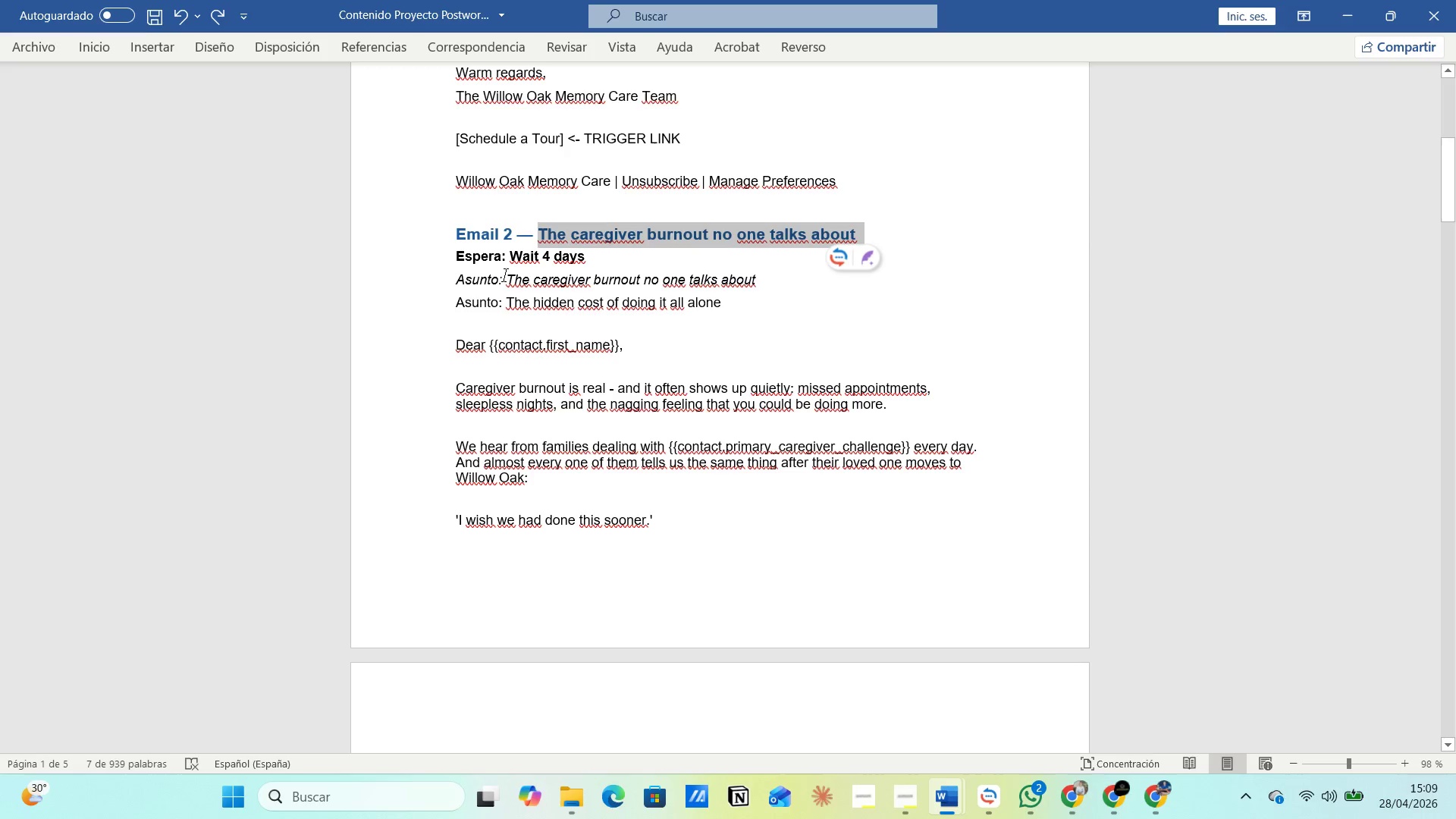 
left_click([504, 275])
 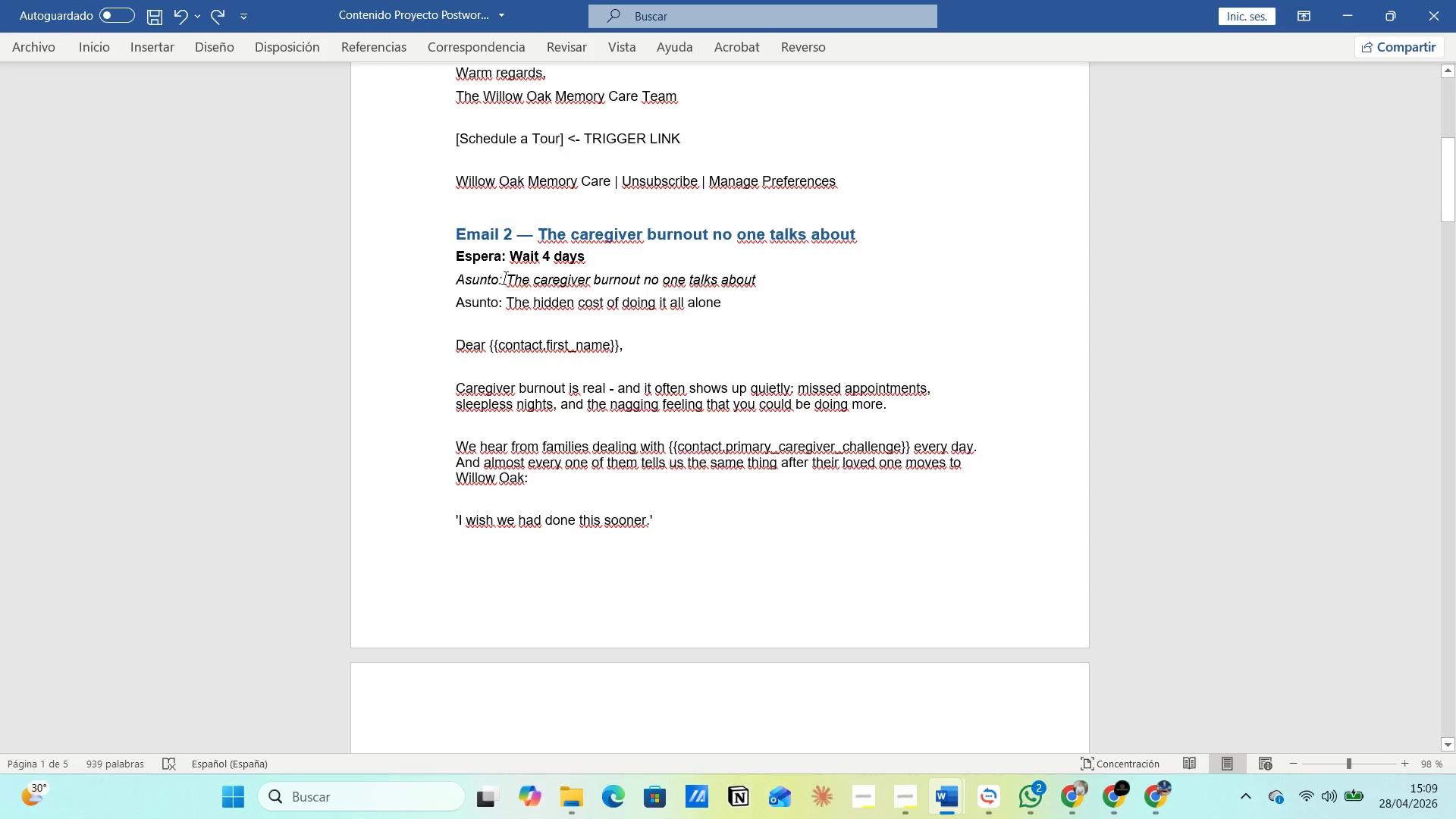 
left_click_drag(start_coordinate=[509, 278], to_coordinate=[779, 278])
 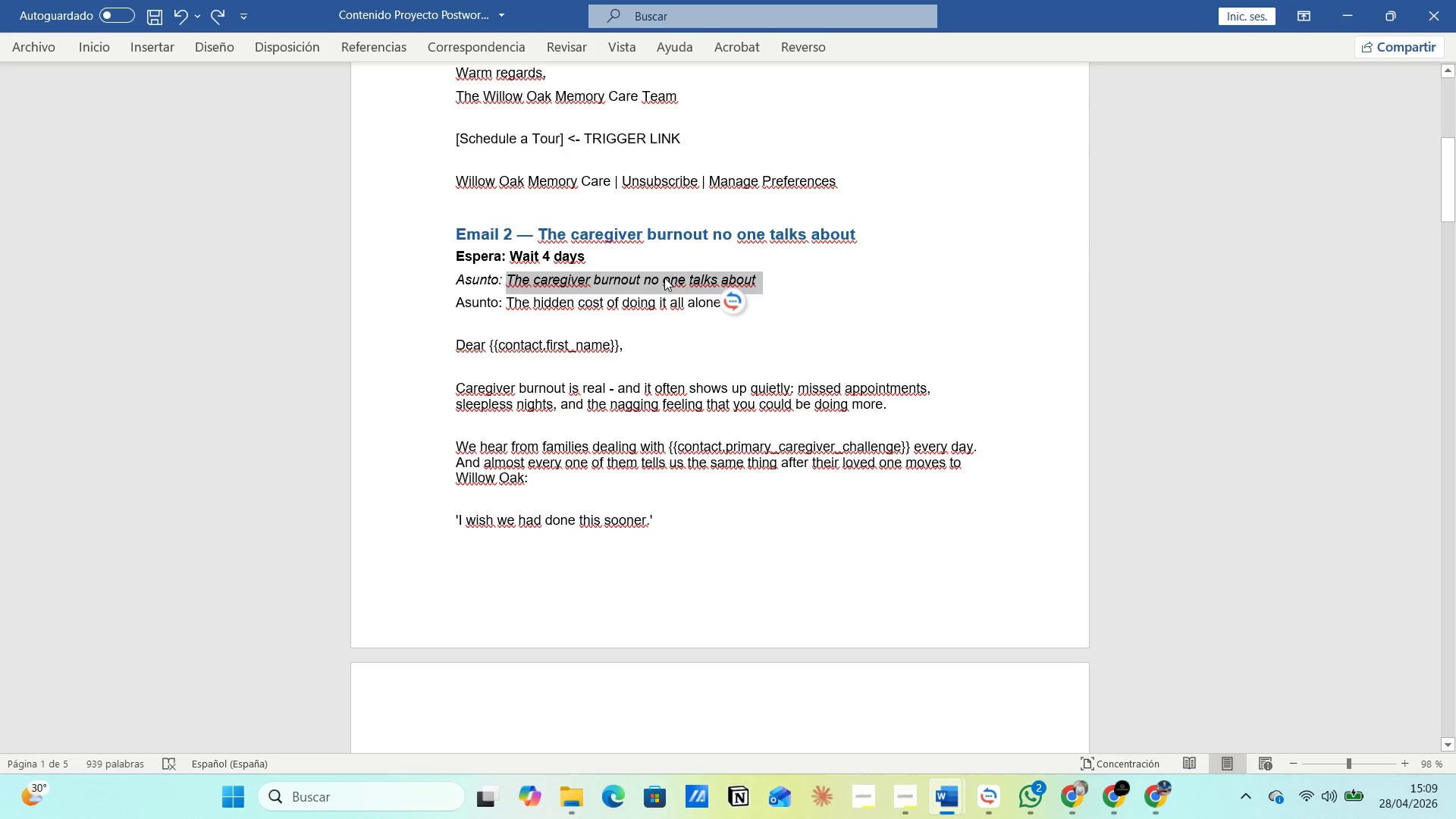 
right_click([664, 278])
 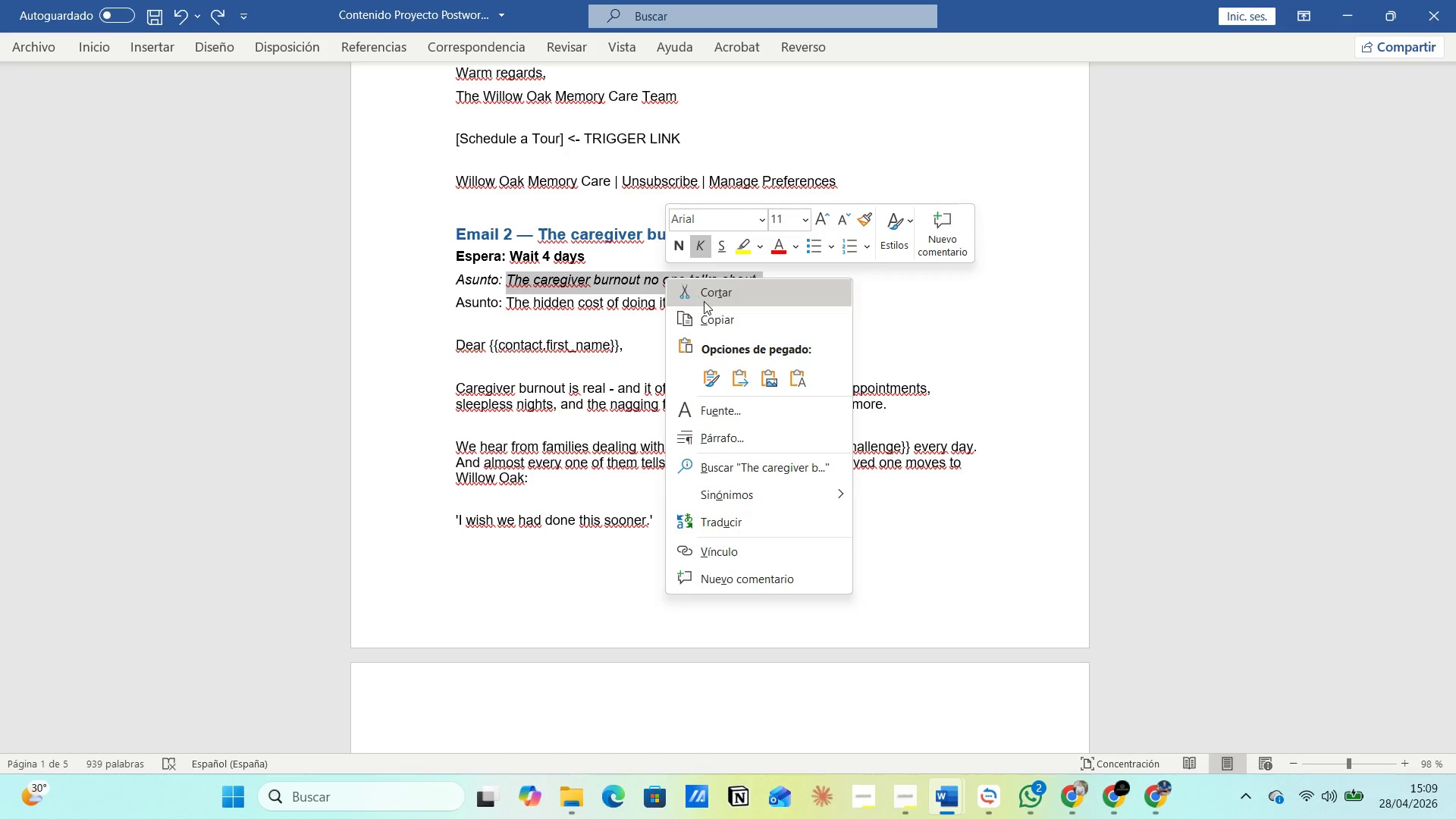 
left_click([717, 315])
 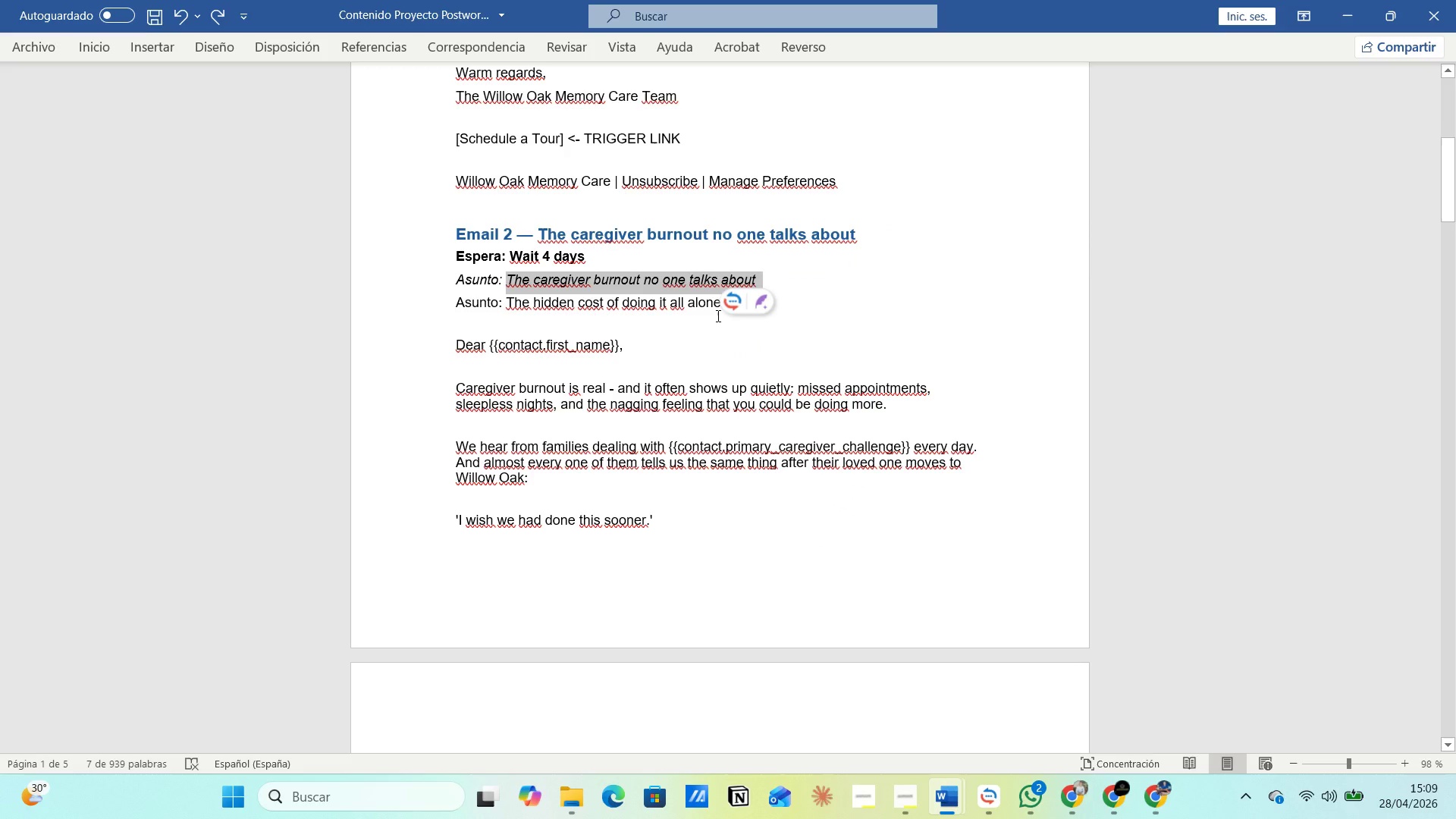 
key(Alt+AltLeft)
 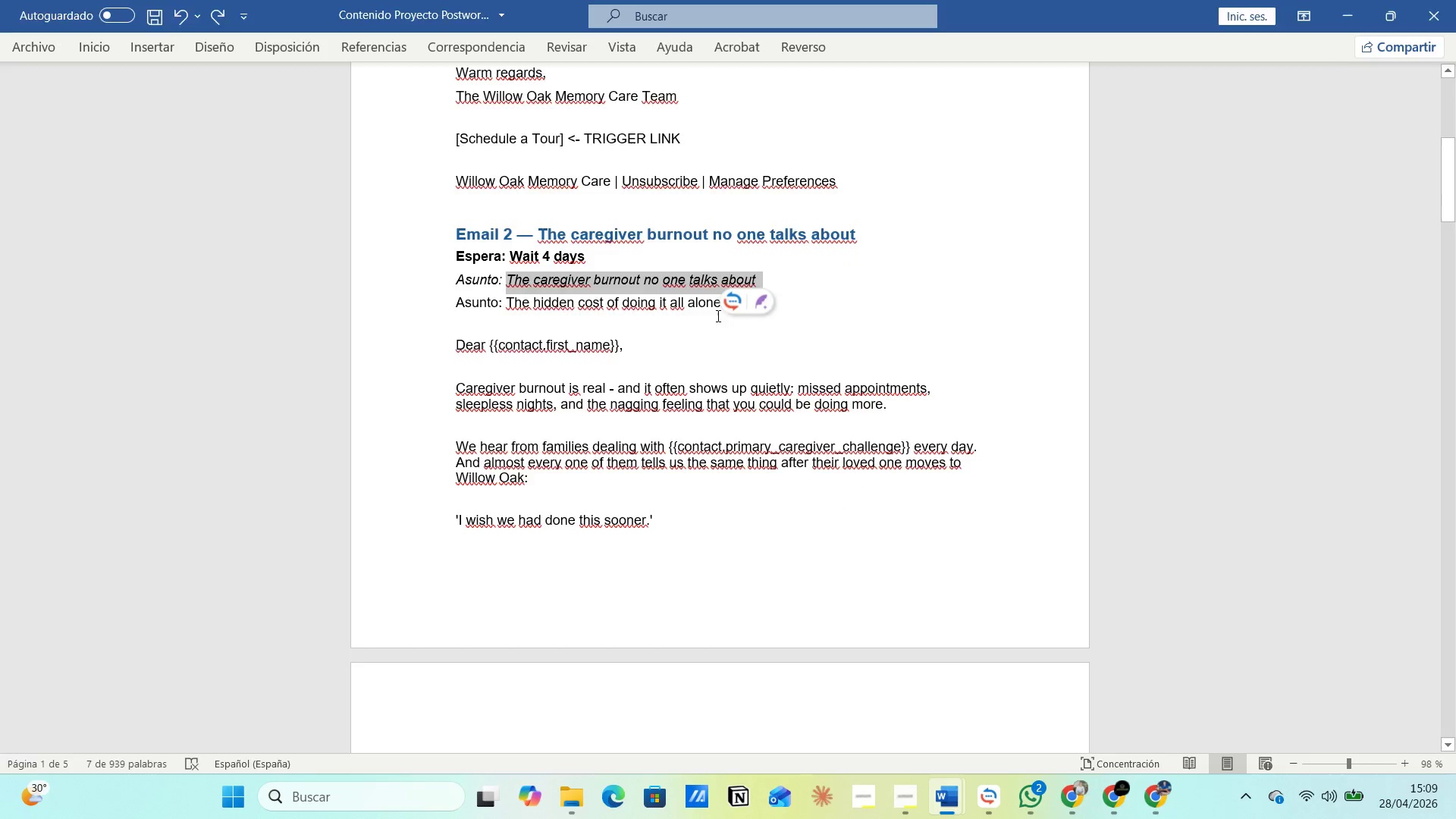 
key(Alt+Tab)
 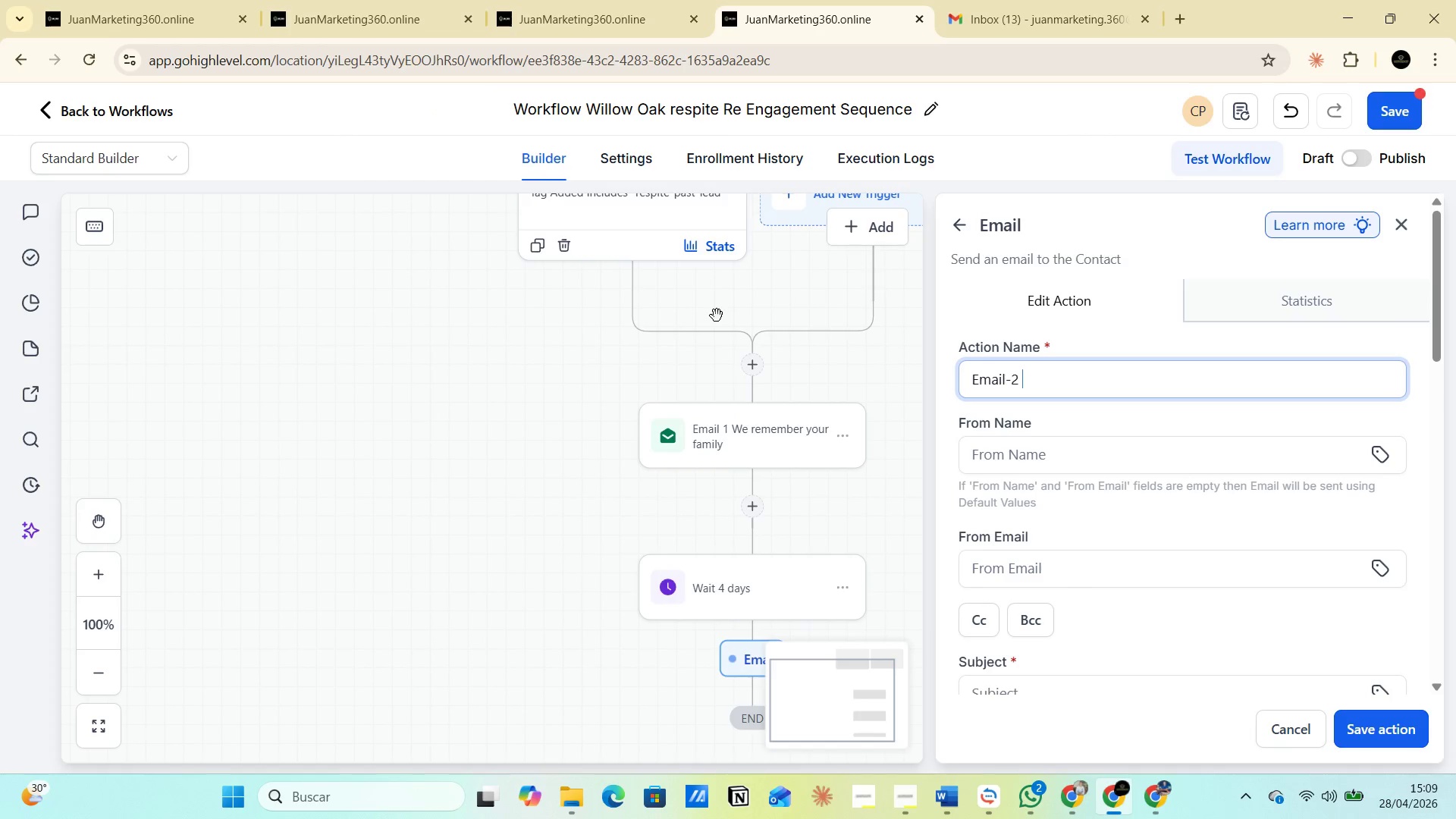 
key(Alt+AltLeft)
 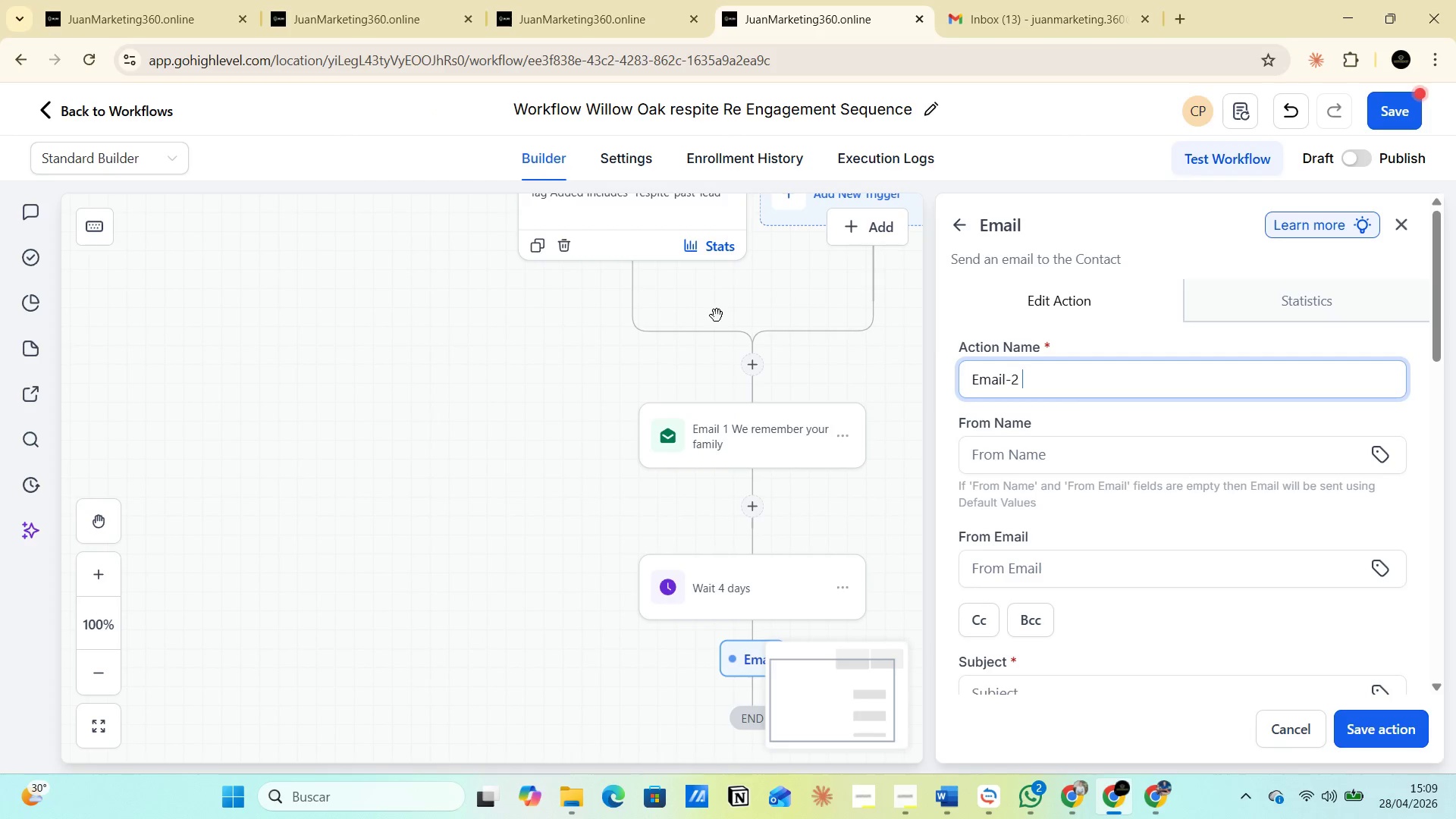 
key(Alt+Tab)
 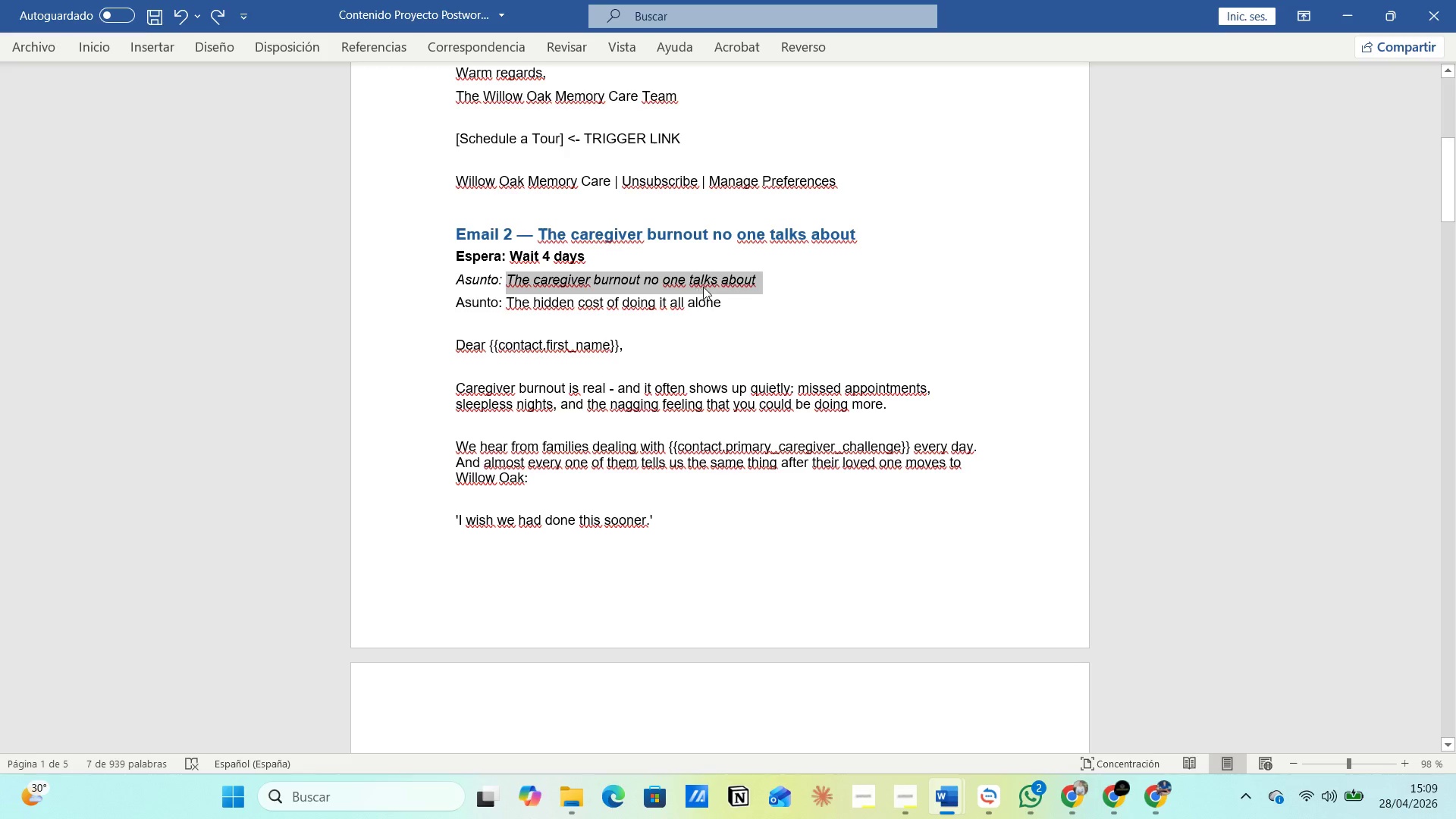 
key(Alt+AltLeft)
 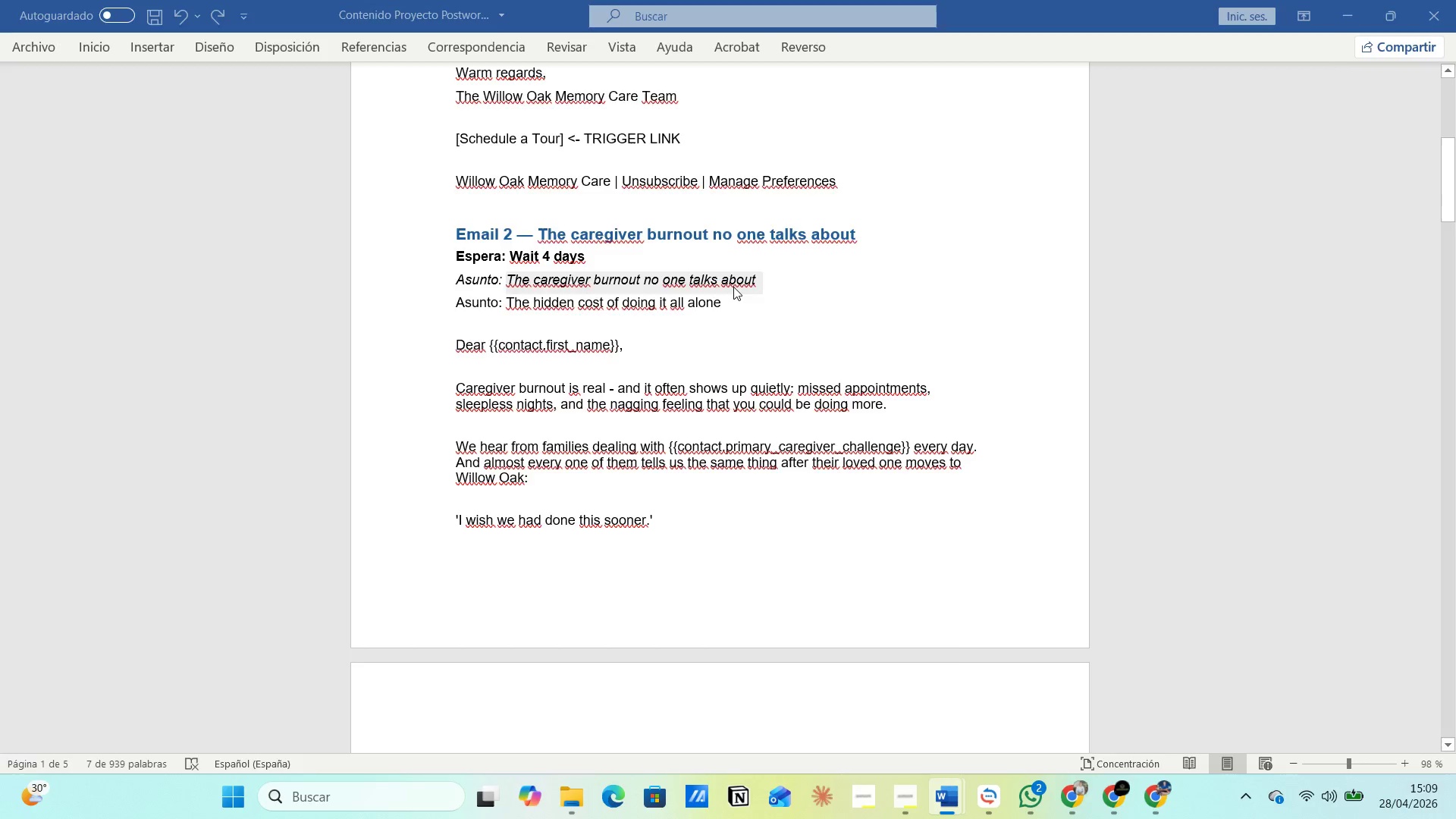 
key(Alt+Tab)
 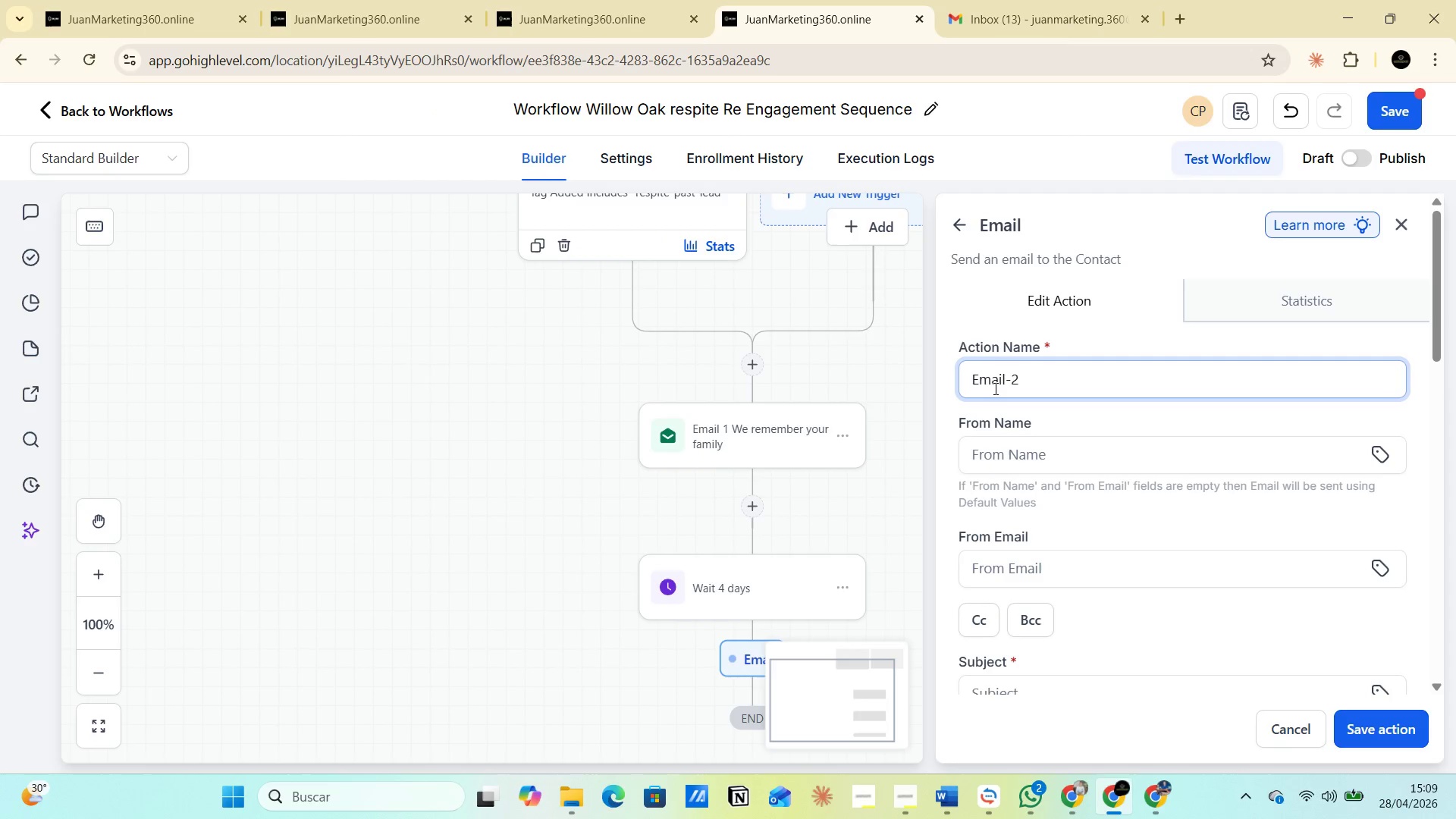 
left_click([1037, 384])
 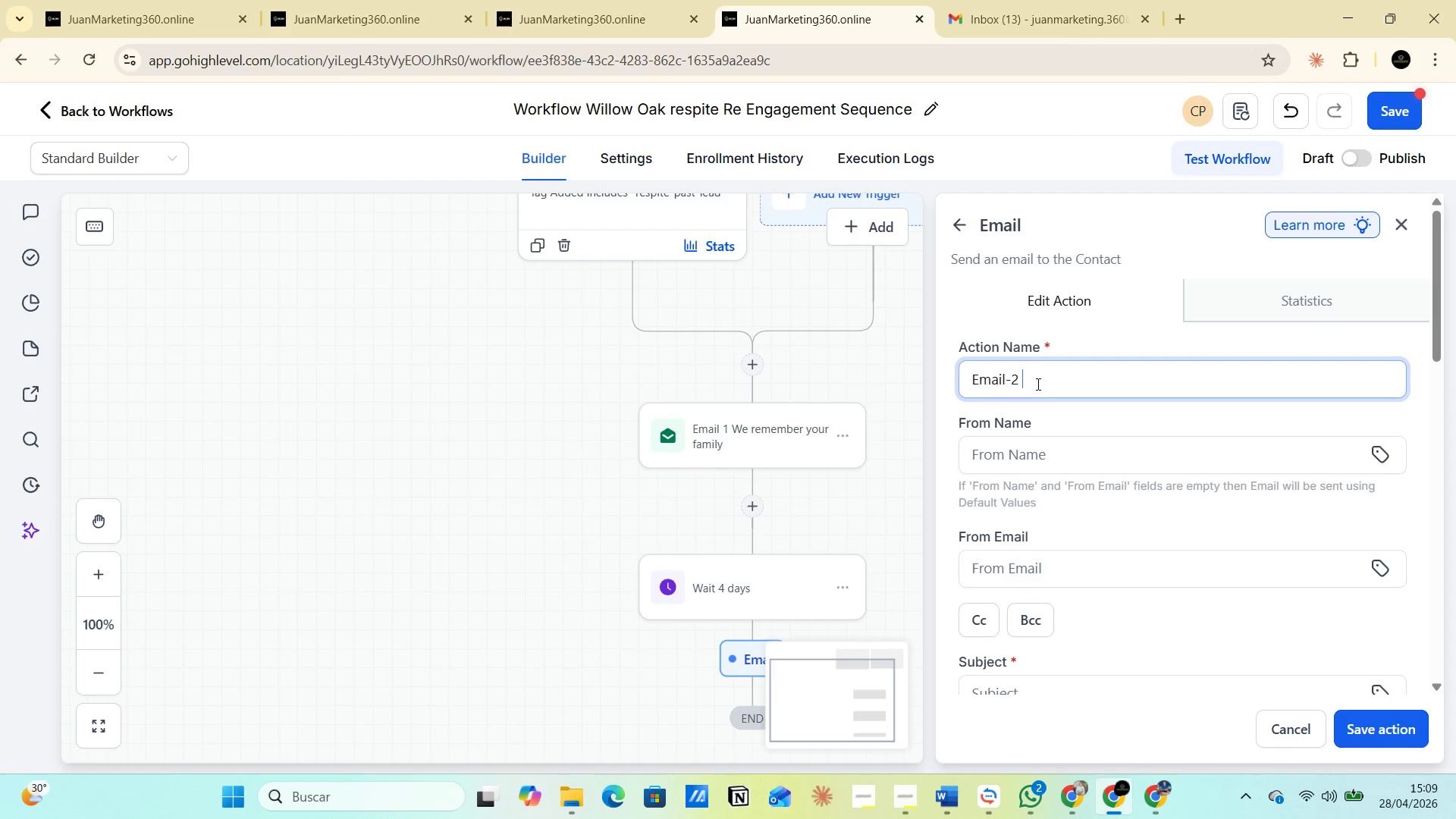 
key(Control+V)
 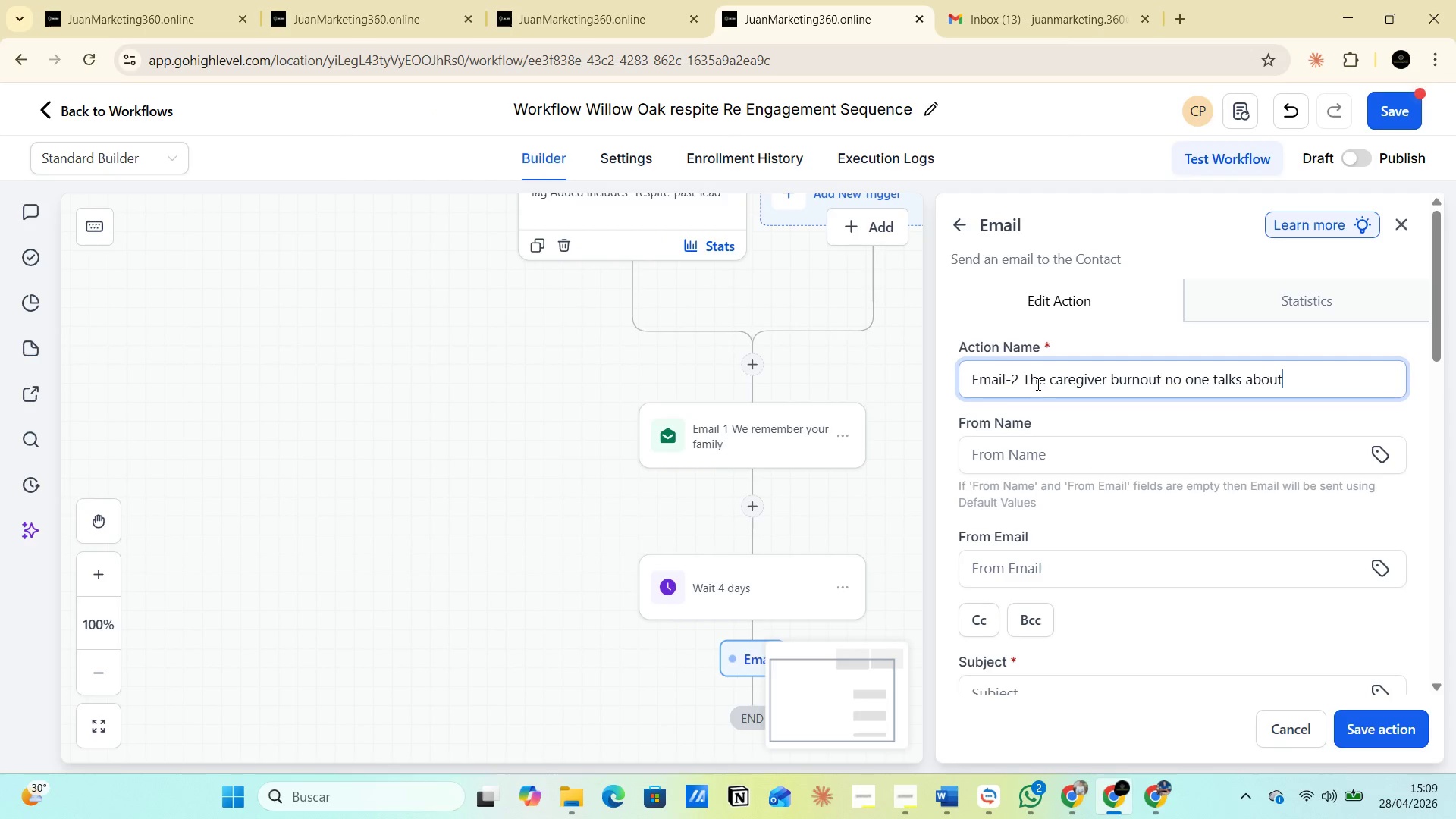 
key(Alt+AltLeft)
 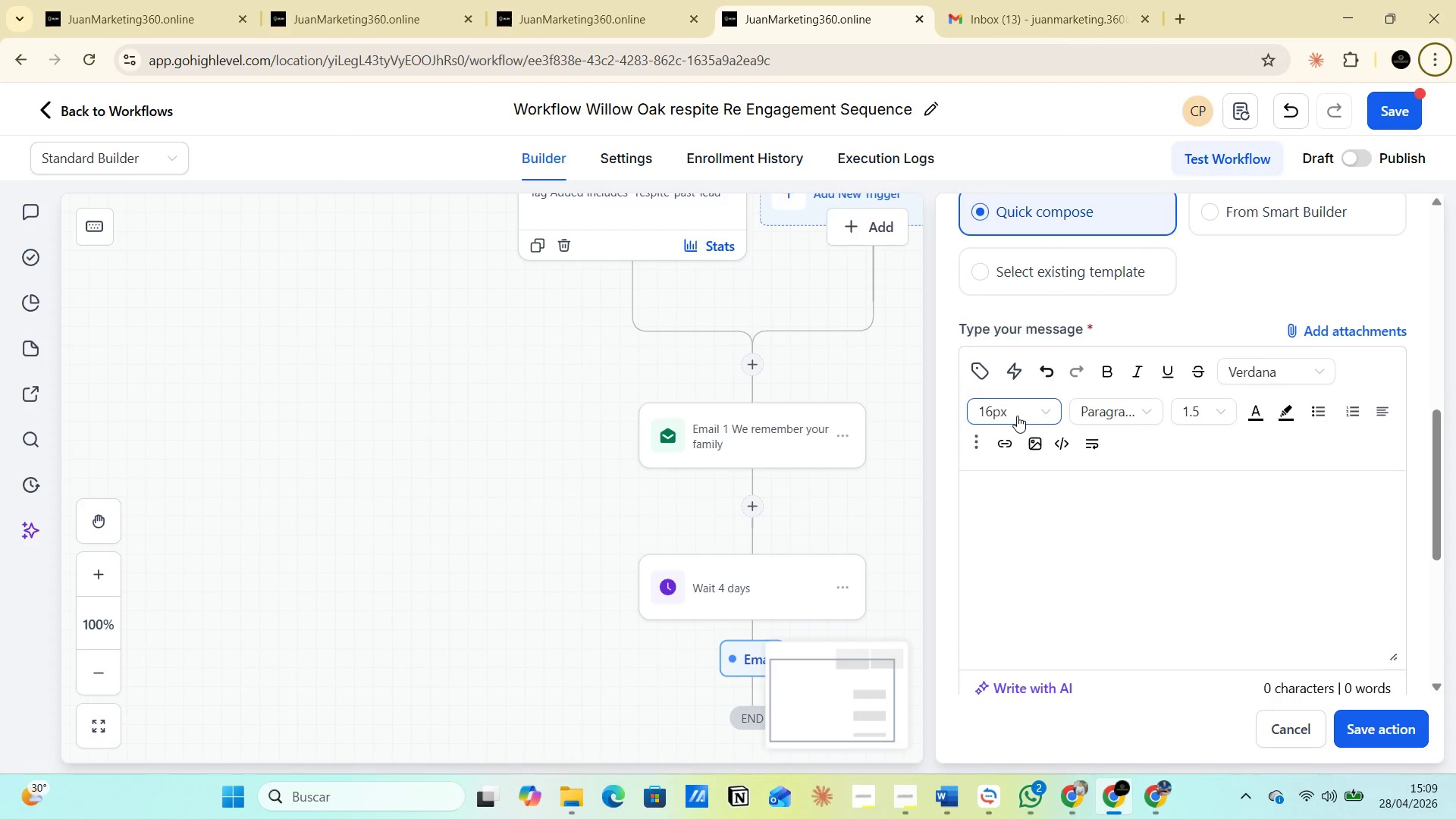 
scroll: coordinate [1019, 411], scroll_direction: down, amount: 7.0
 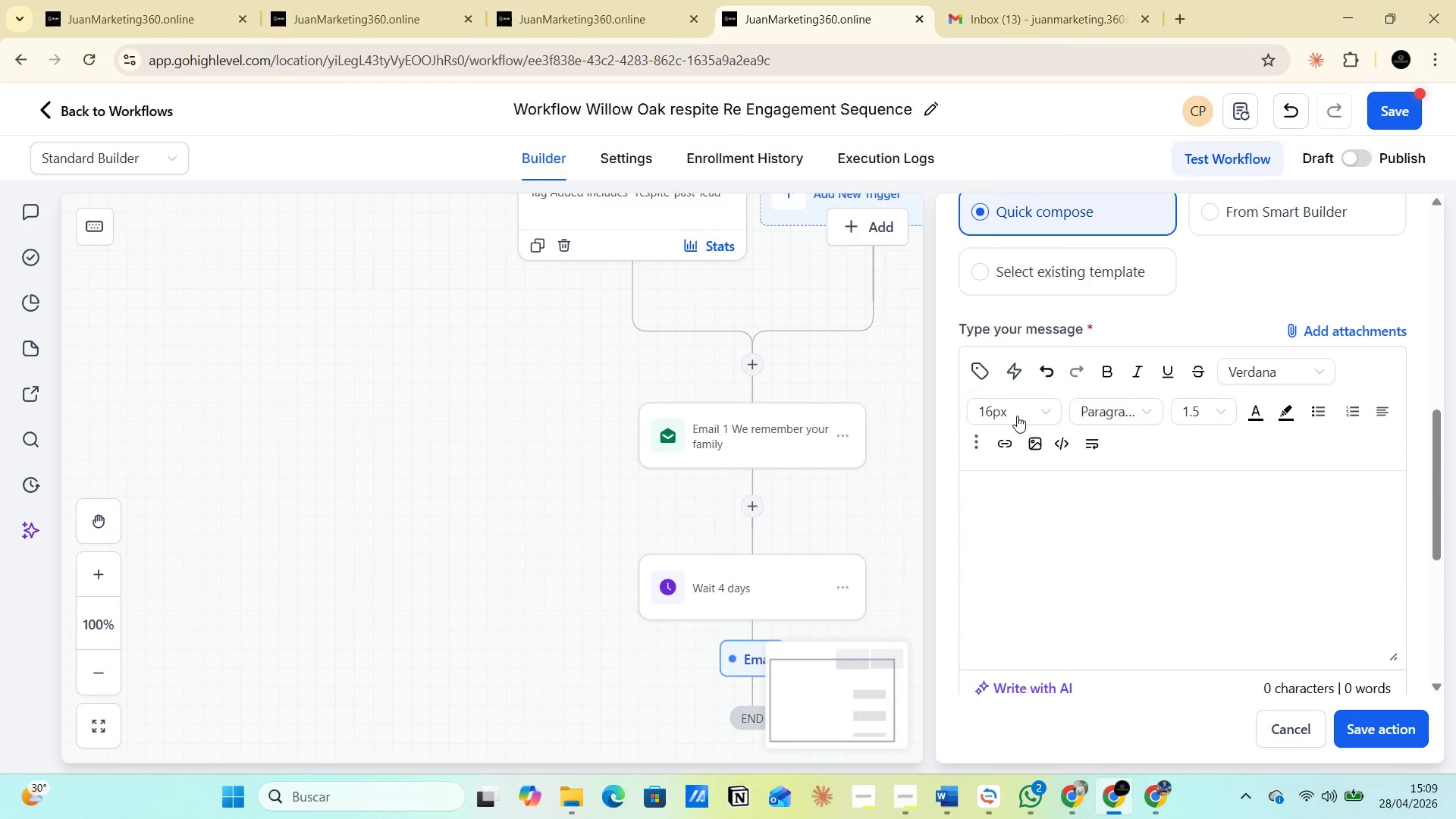 
key(Alt+AltLeft)
 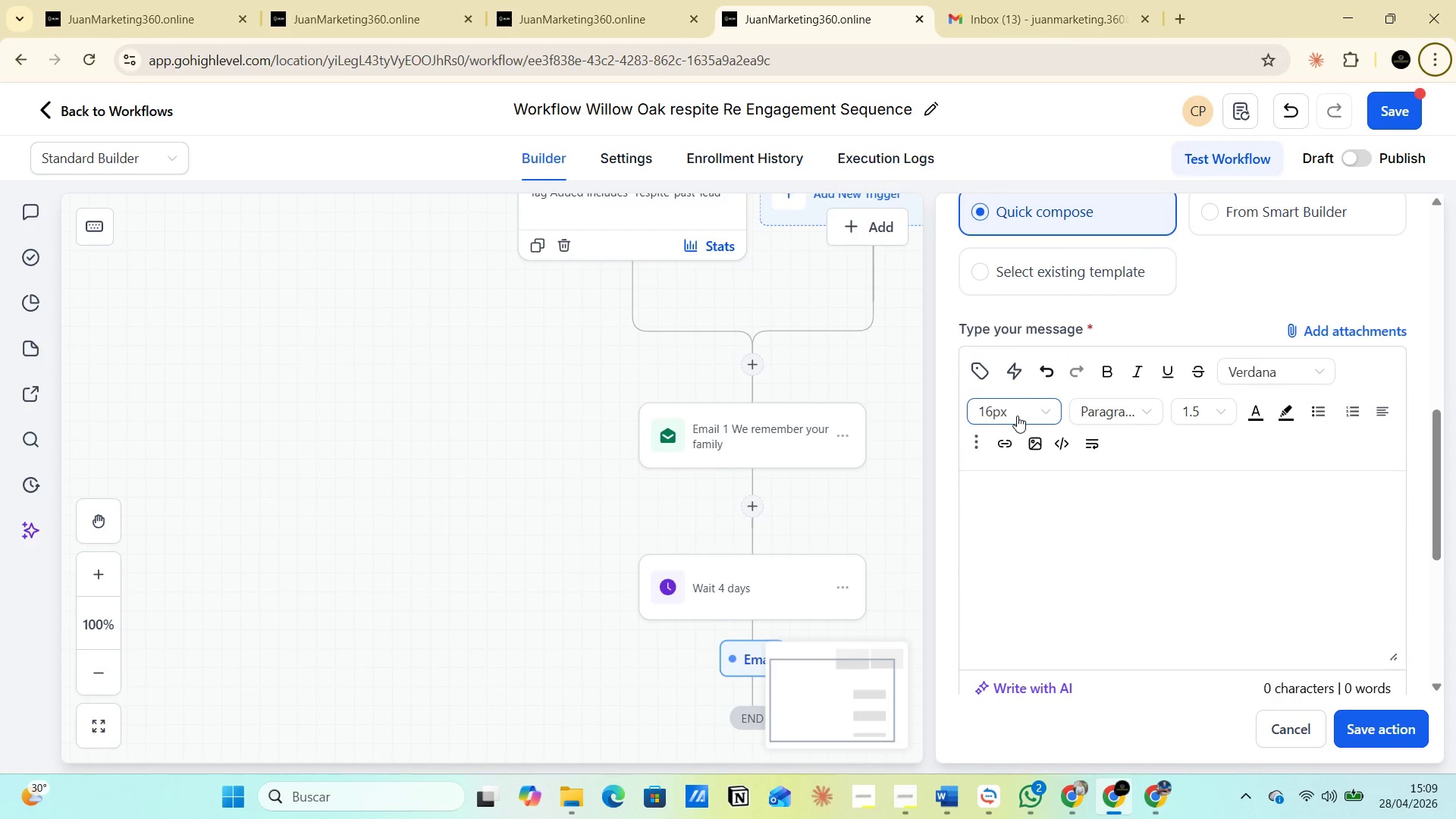 
key(Alt+Tab)
 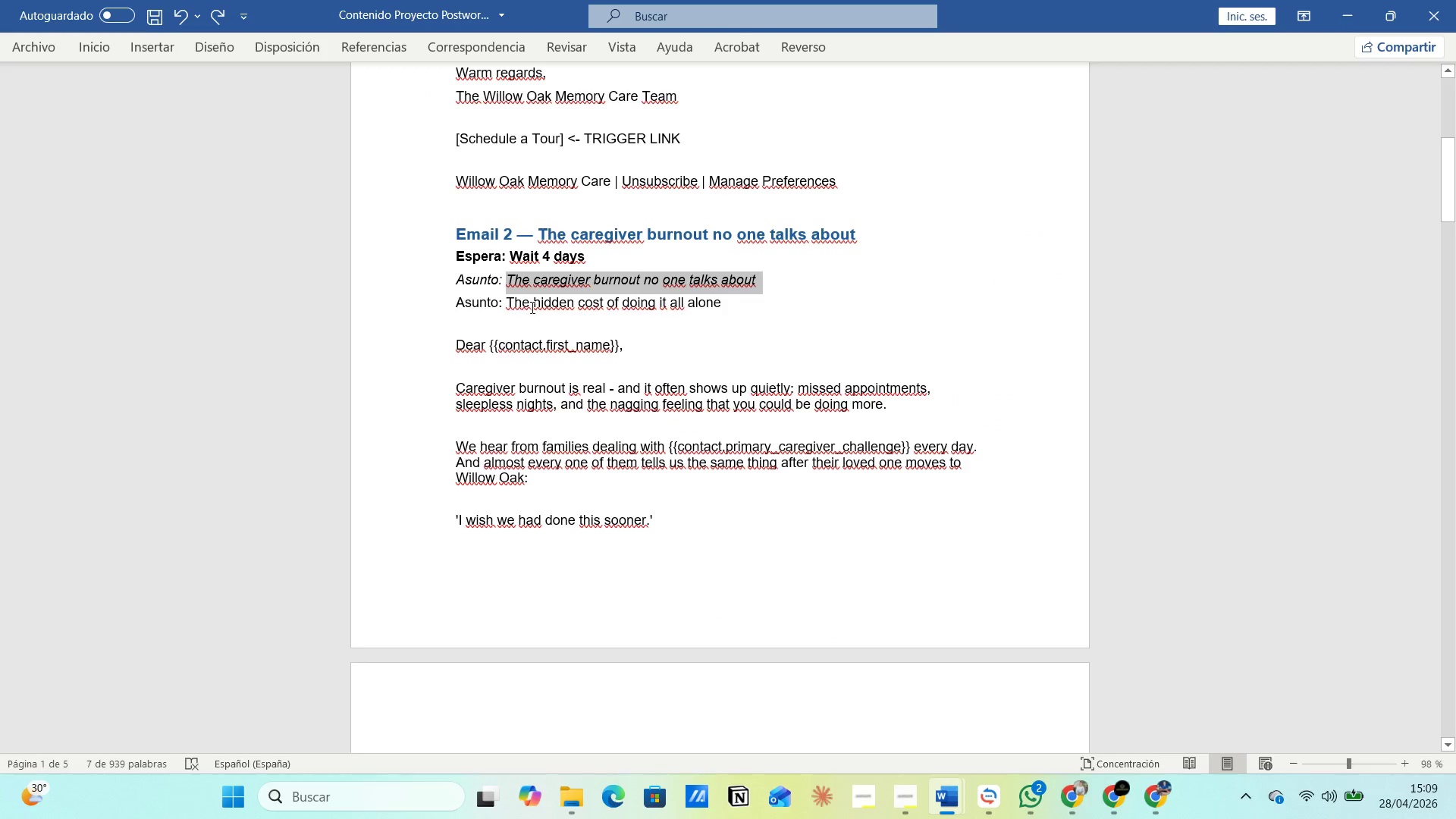 
wait(5.09)
 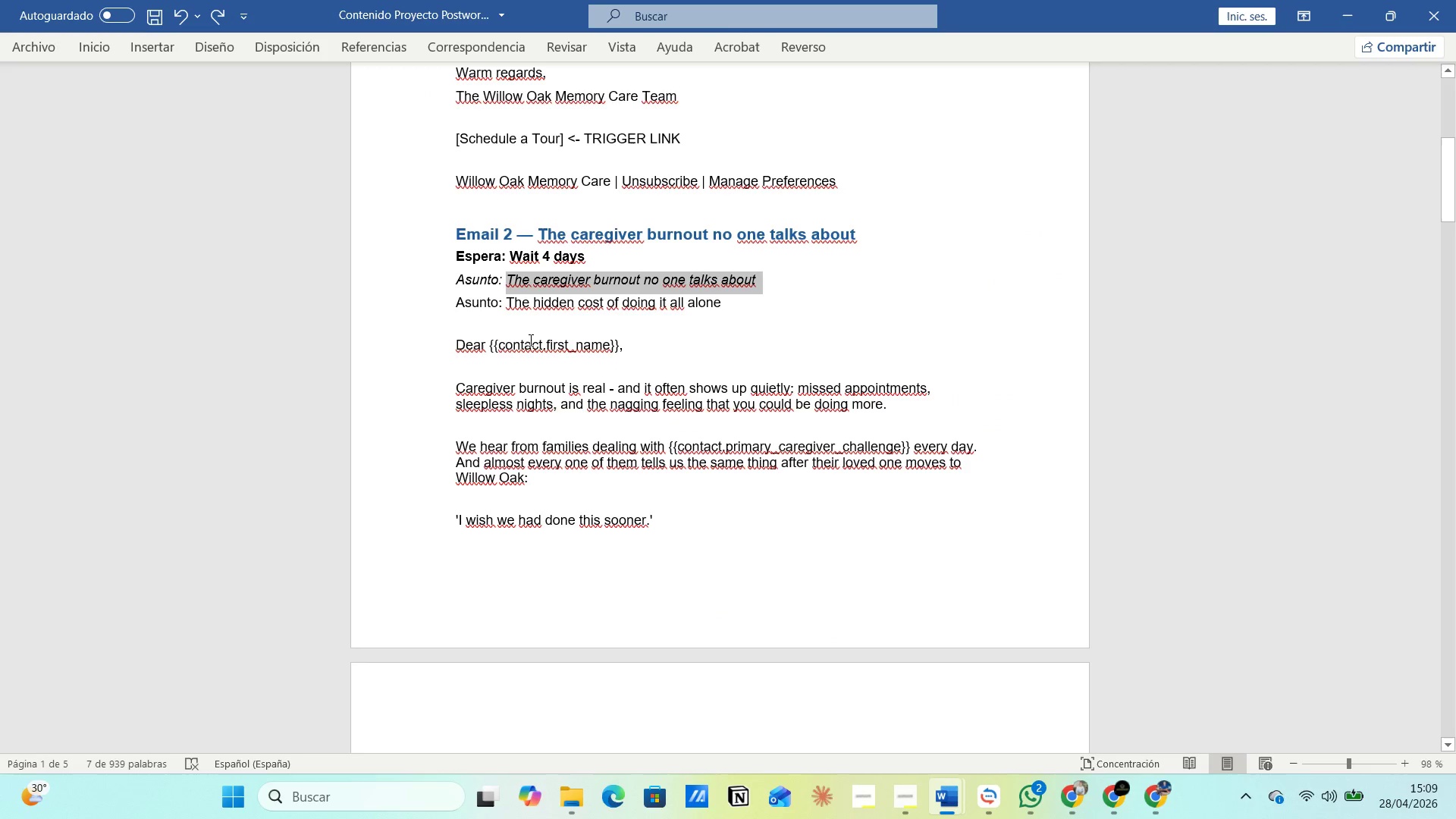 
key(Alt+AltLeft)
 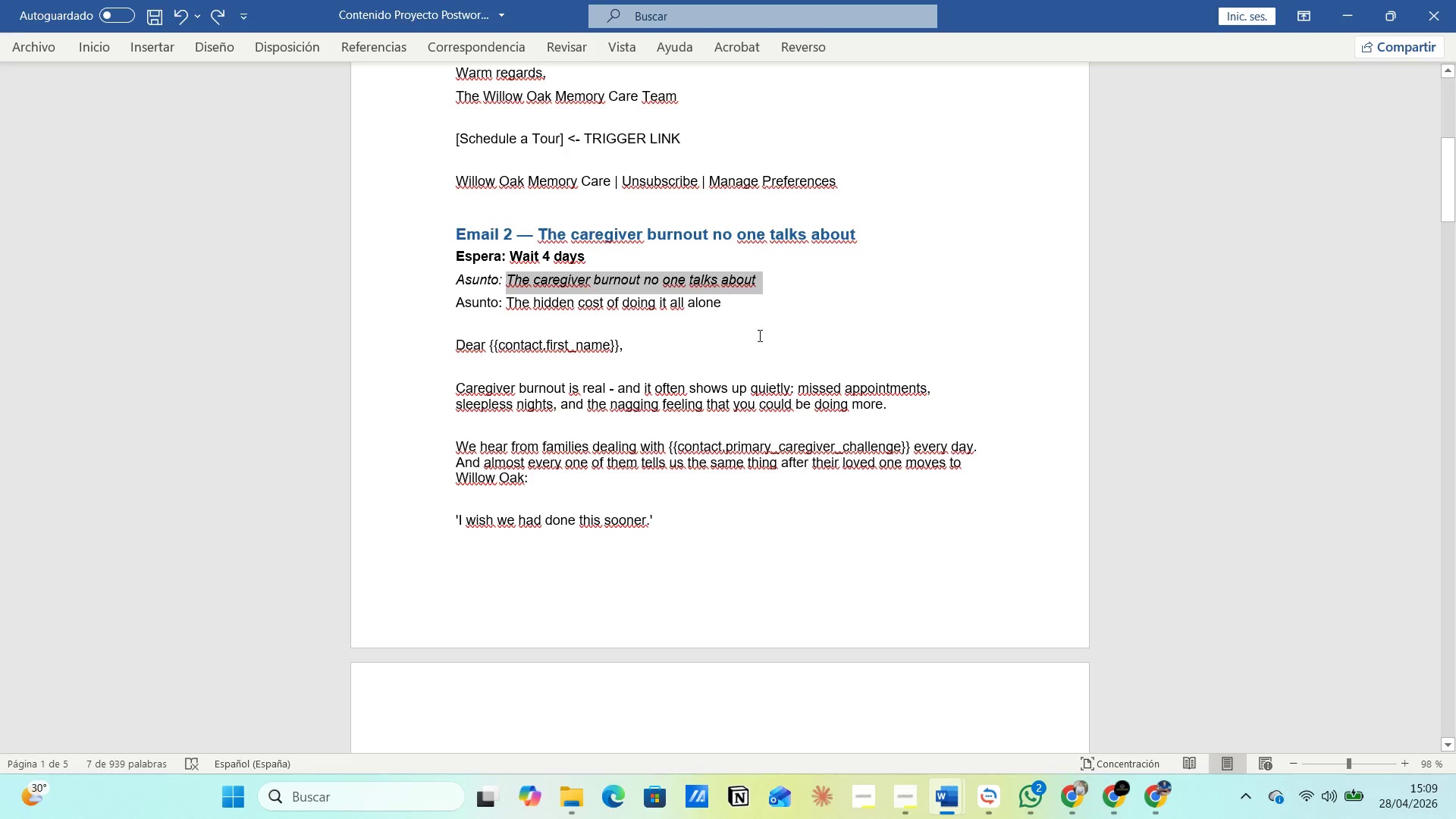 
key(Alt+Tab)
 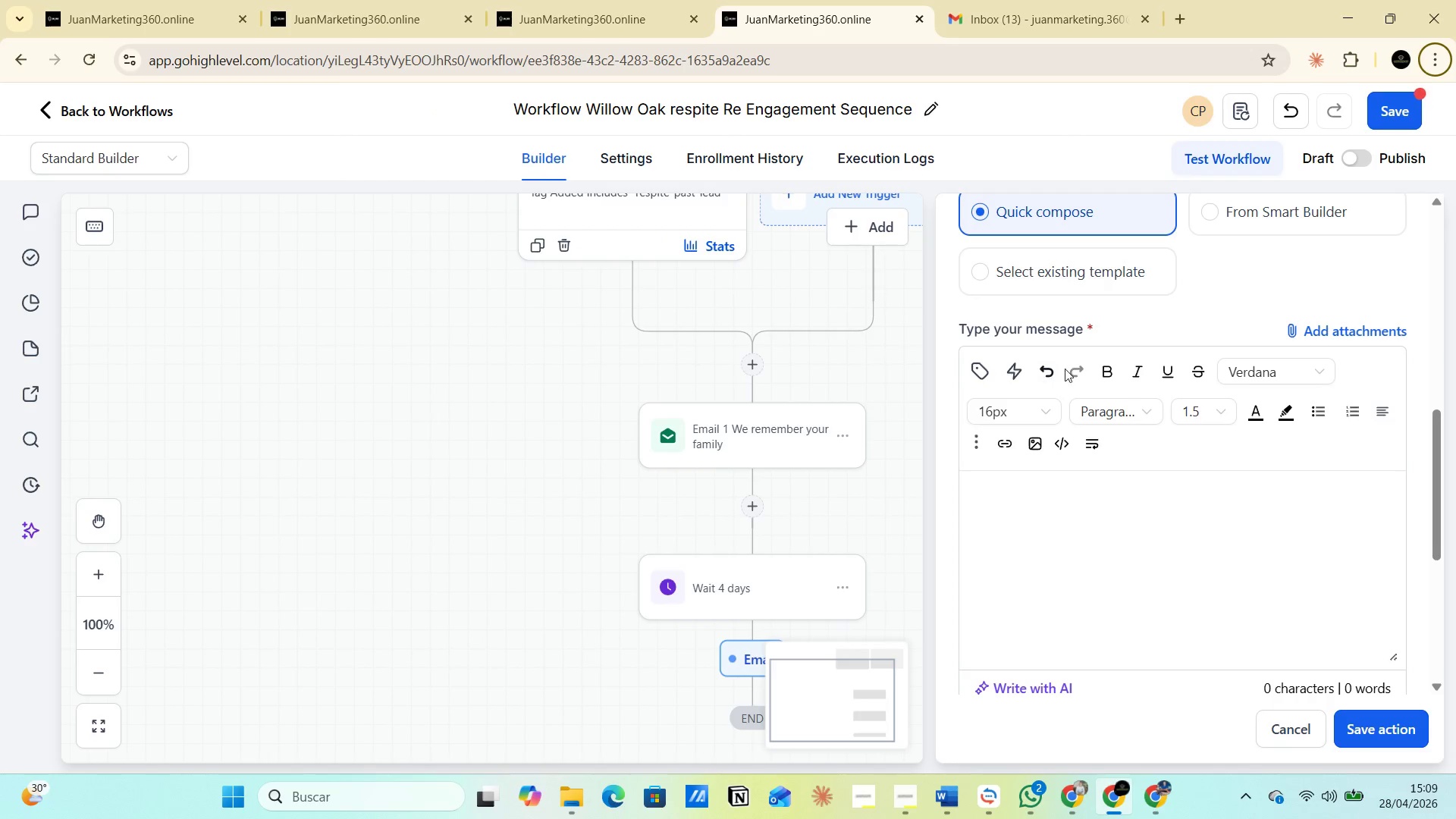 
scroll: coordinate [1034, 459], scroll_direction: up, amount: 5.0
 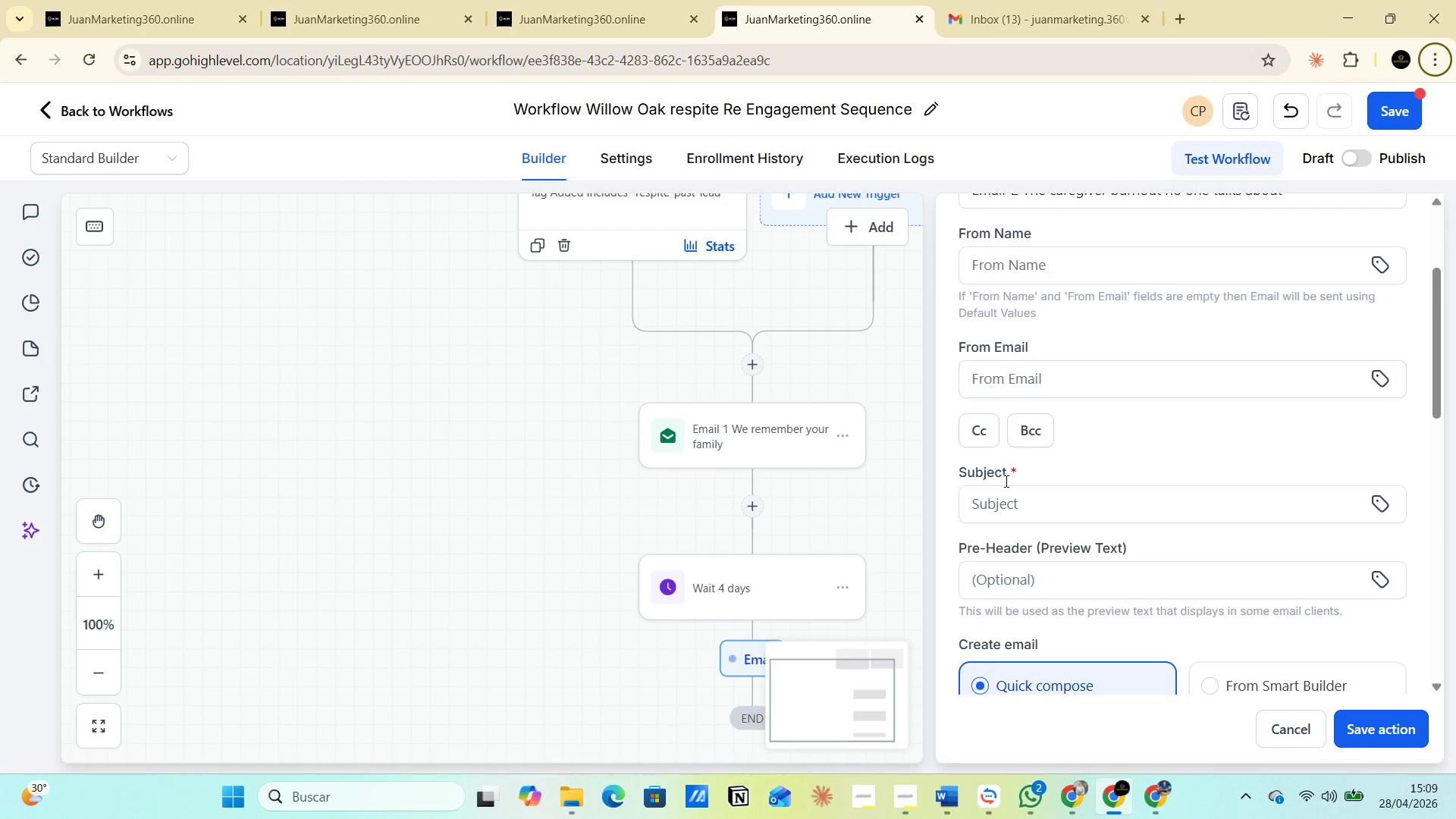 
left_click([1002, 497])
 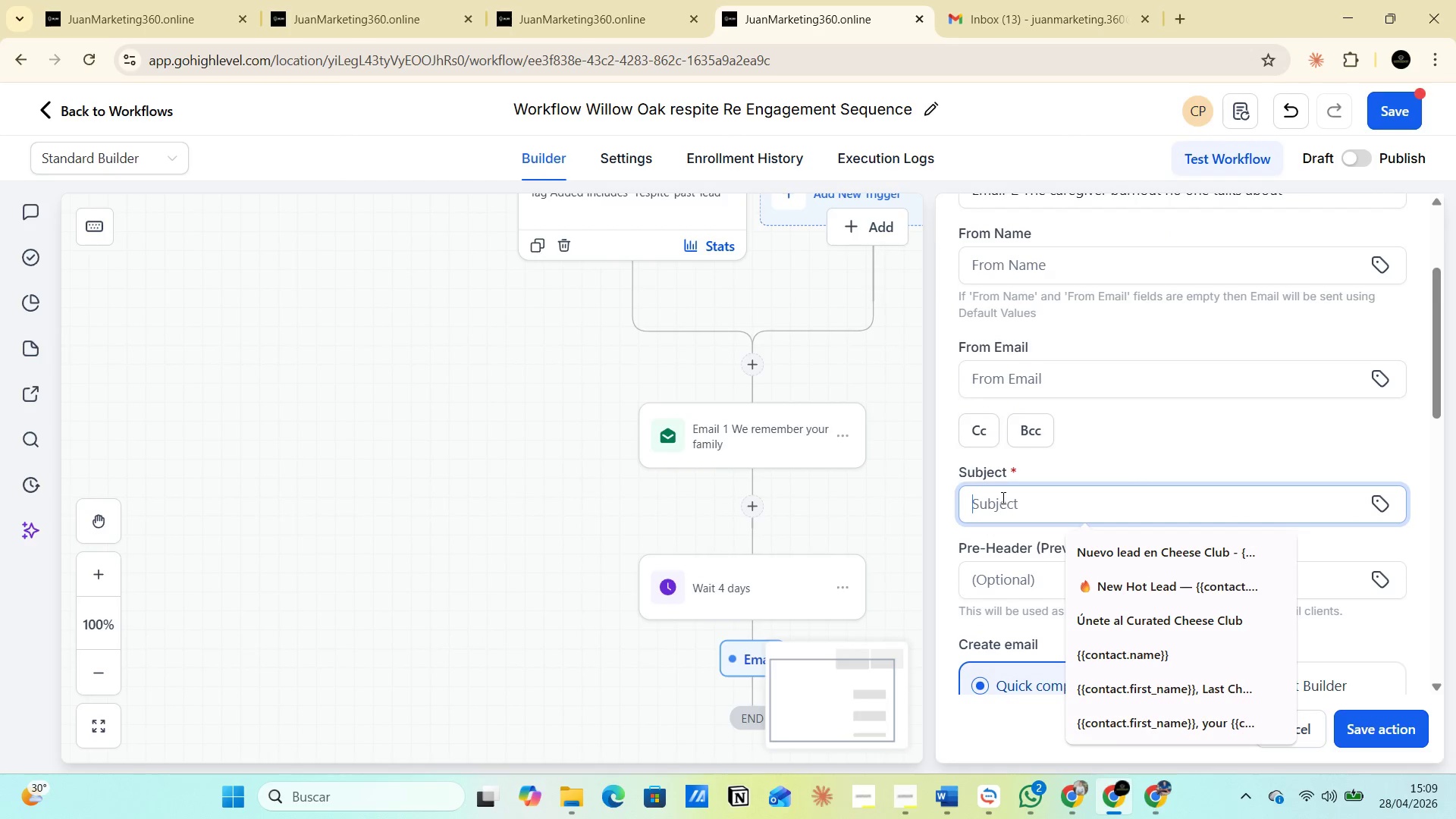 
key(Control+V)
 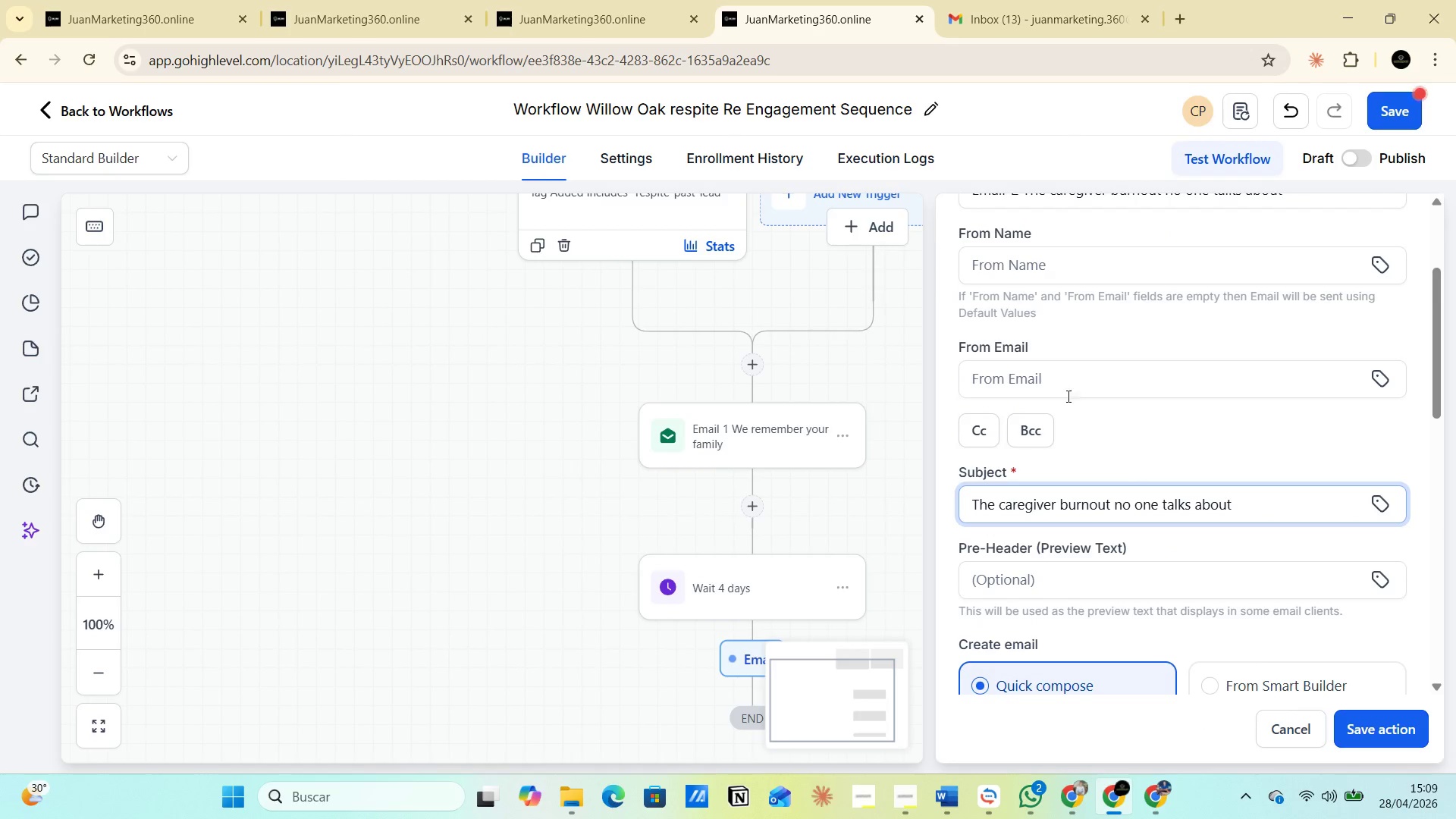 
left_click([1056, 385])
 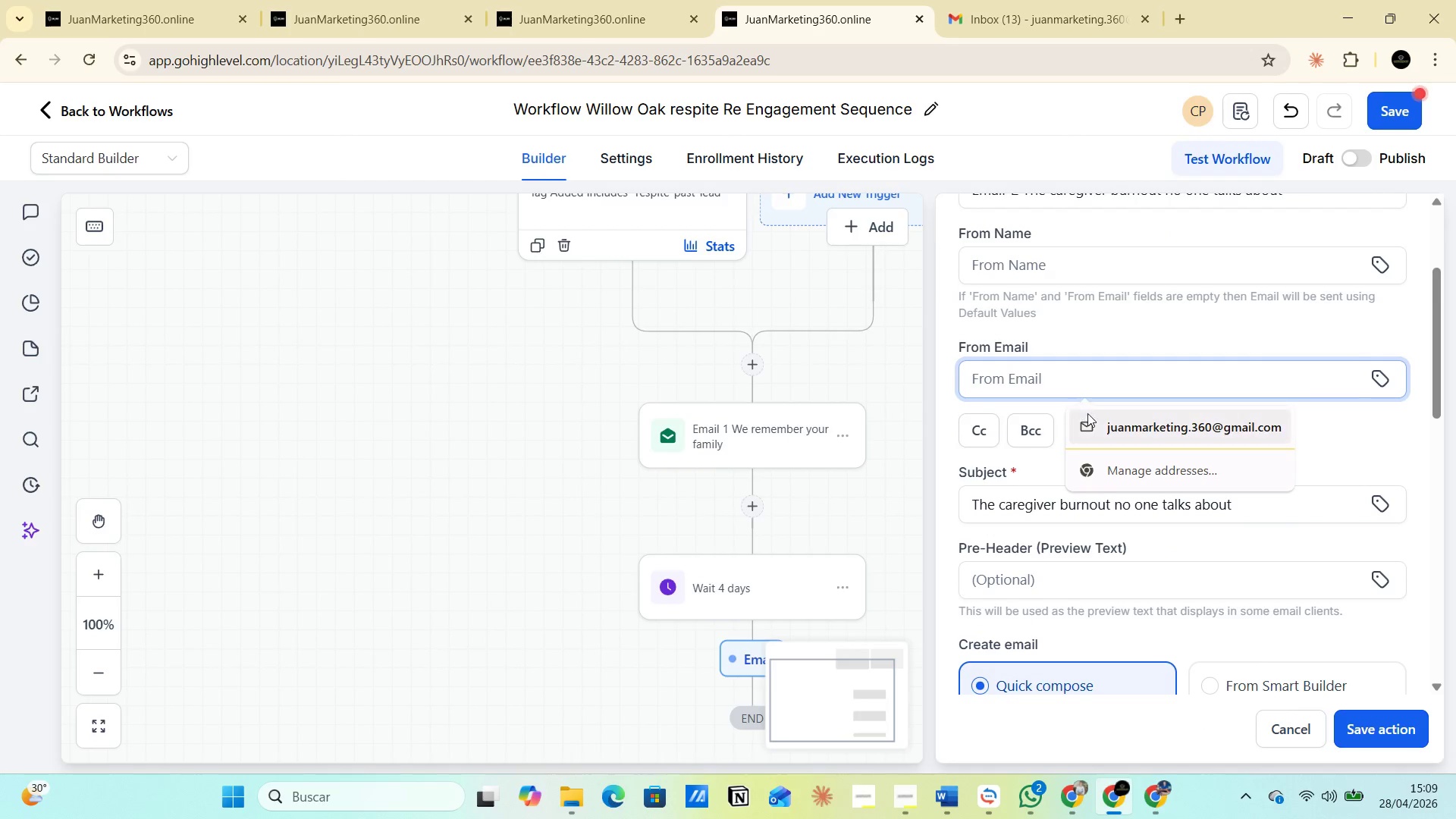 
left_click([1118, 429])
 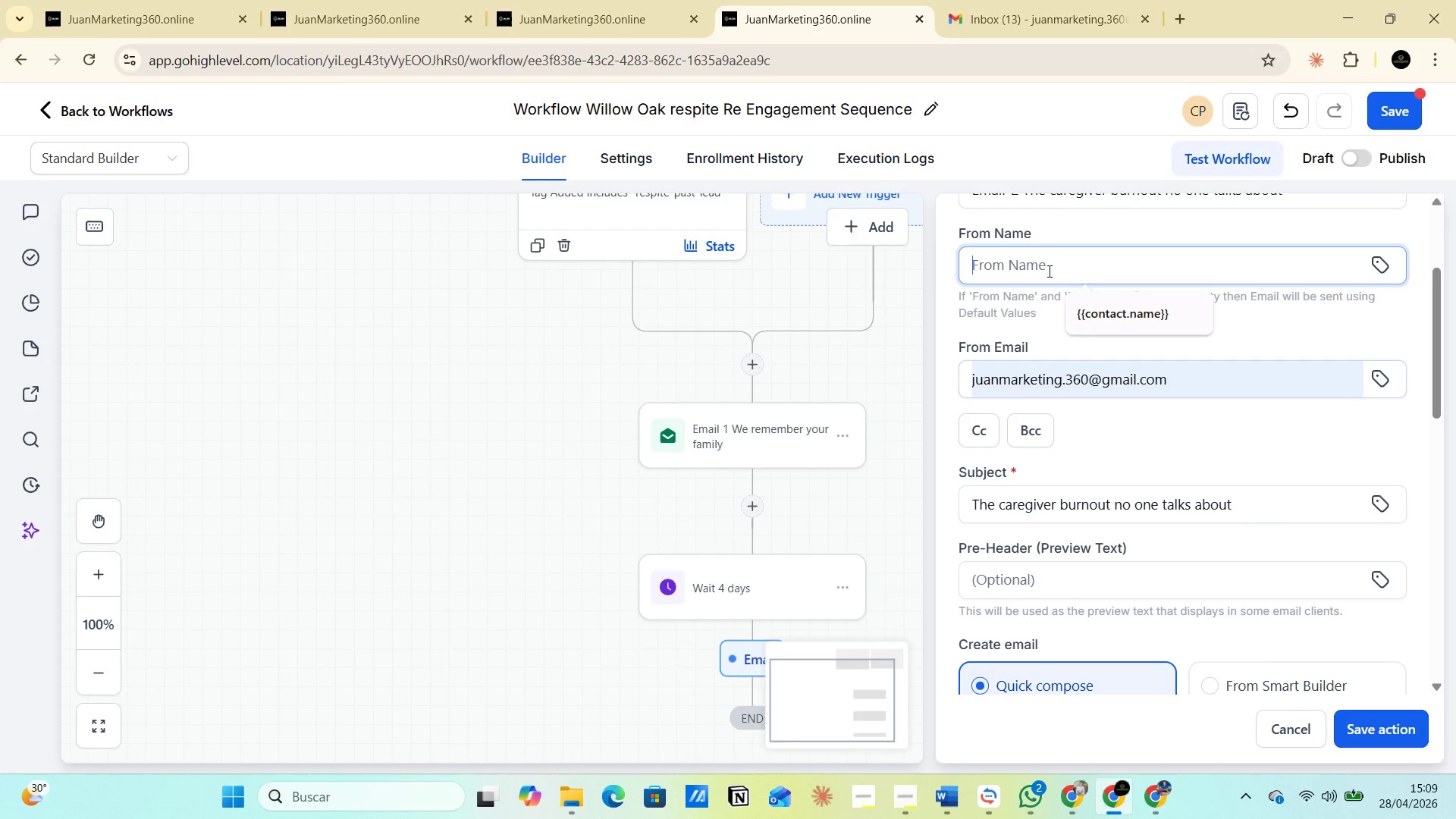 
left_click([1120, 317])
 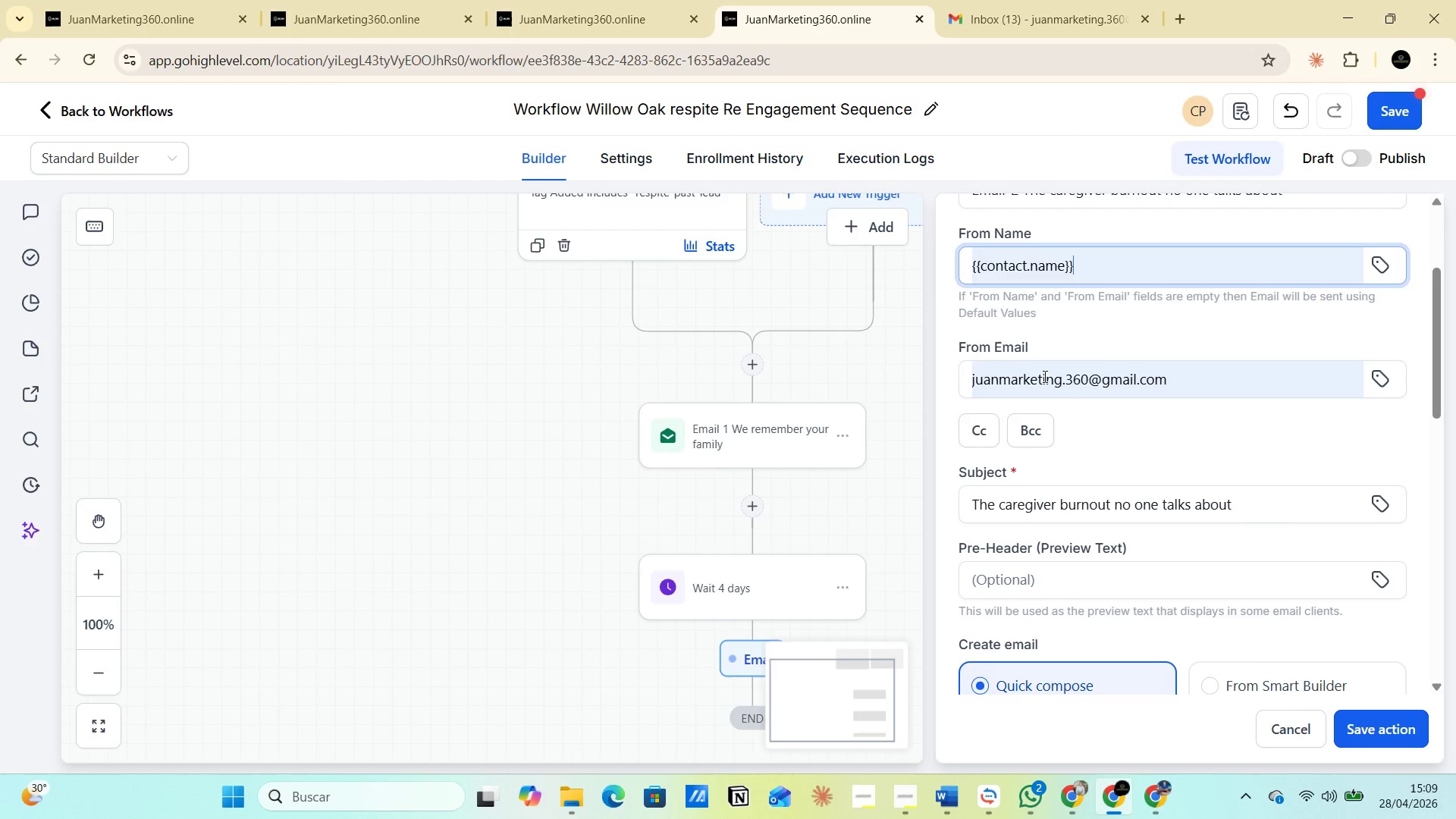 
scroll: coordinate [1021, 453], scroll_direction: down, amount: 4.0
 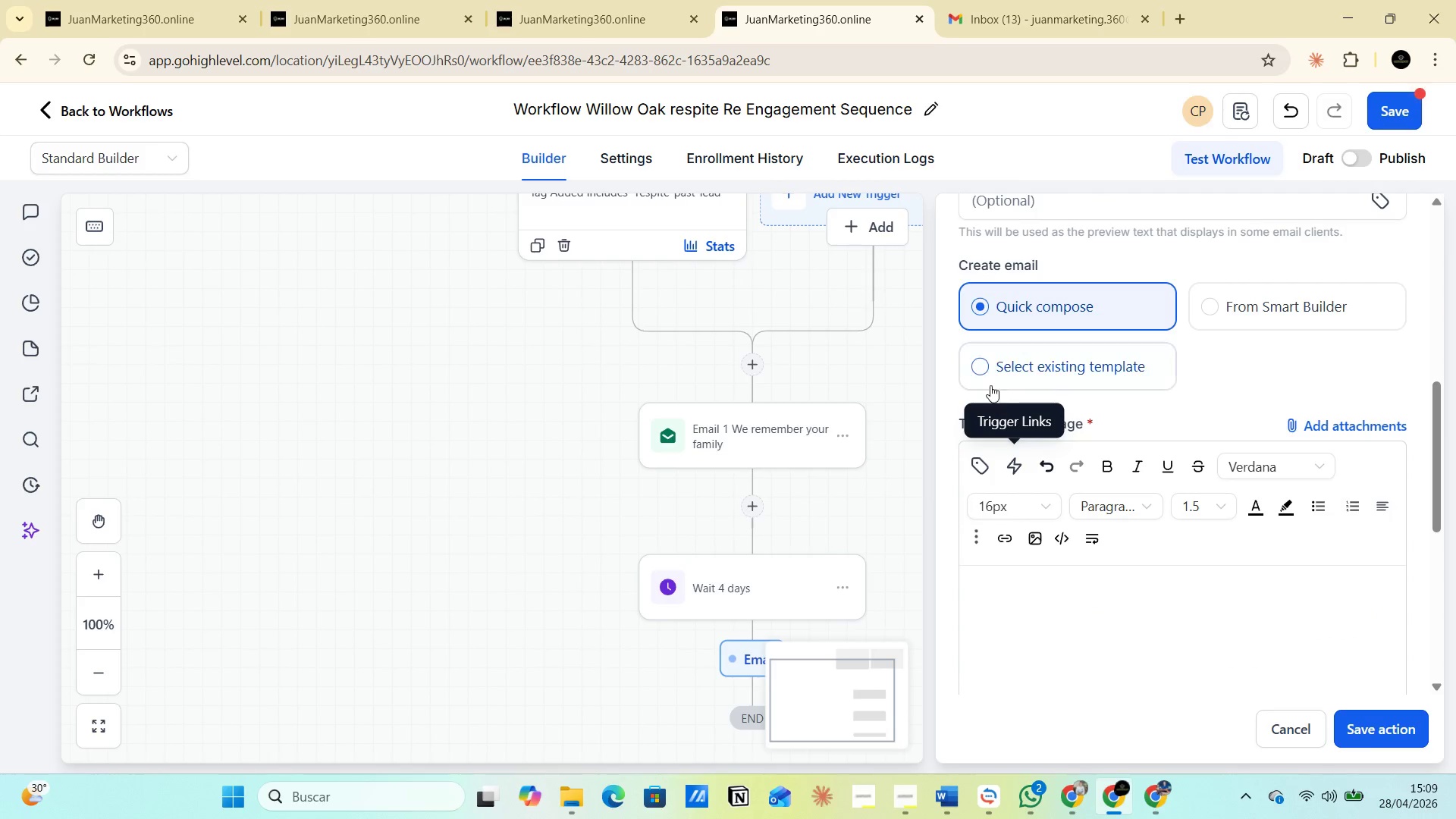 
left_click([977, 372])
 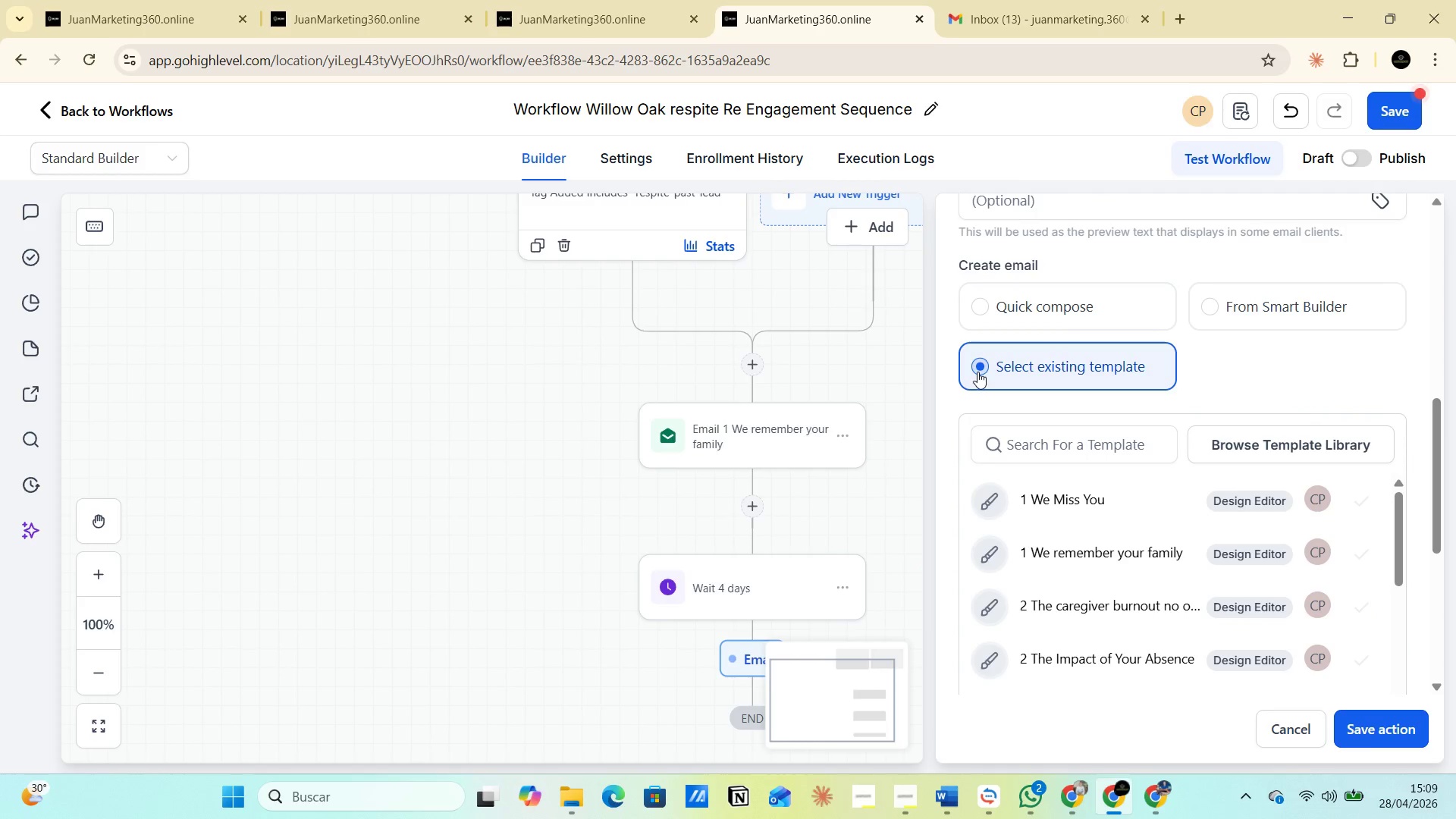 
scroll: coordinate [1085, 570], scroll_direction: down, amount: 6.0
 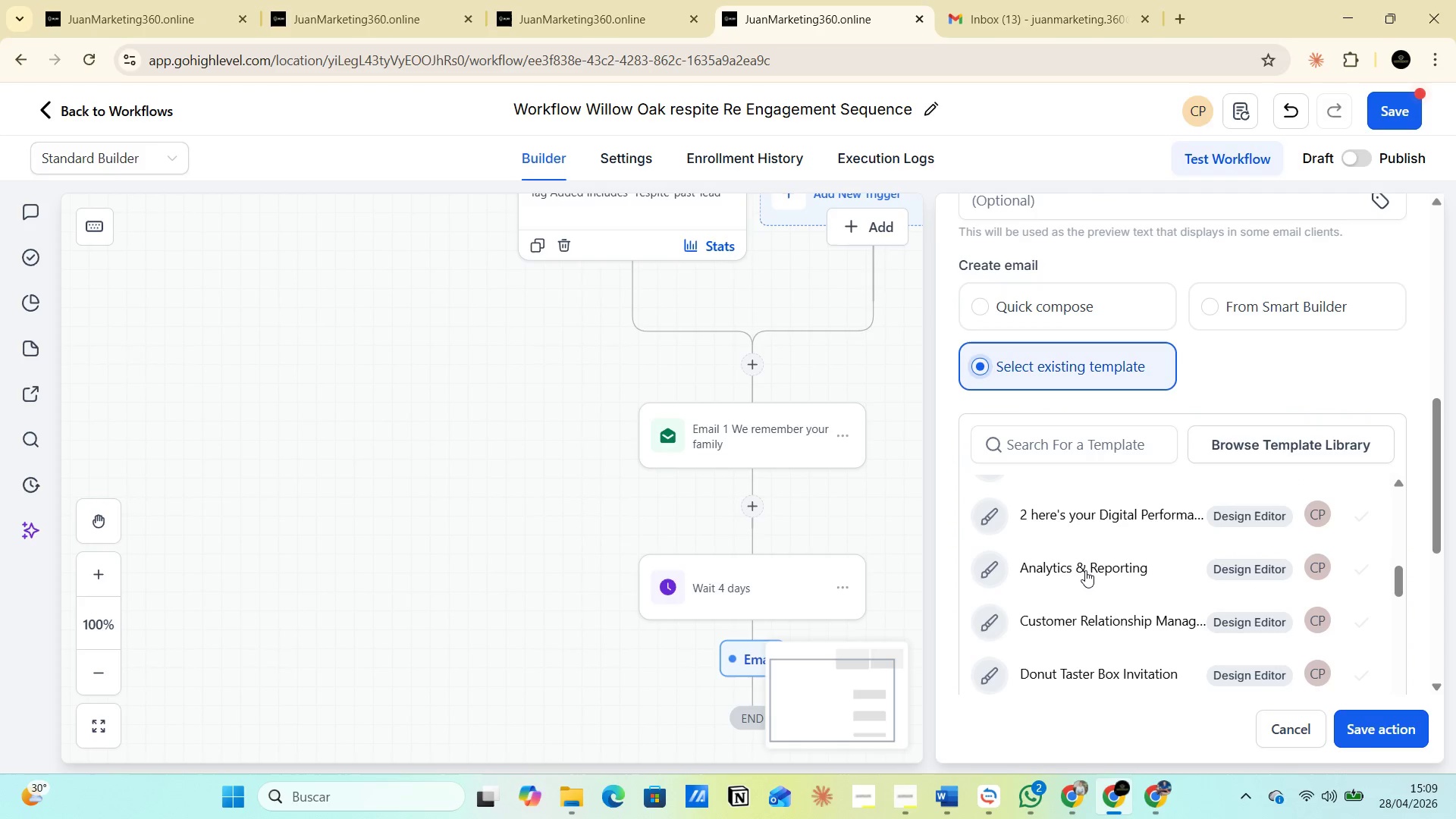 
scroll: coordinate [1085, 570], scroll_direction: up, amount: 7.0
 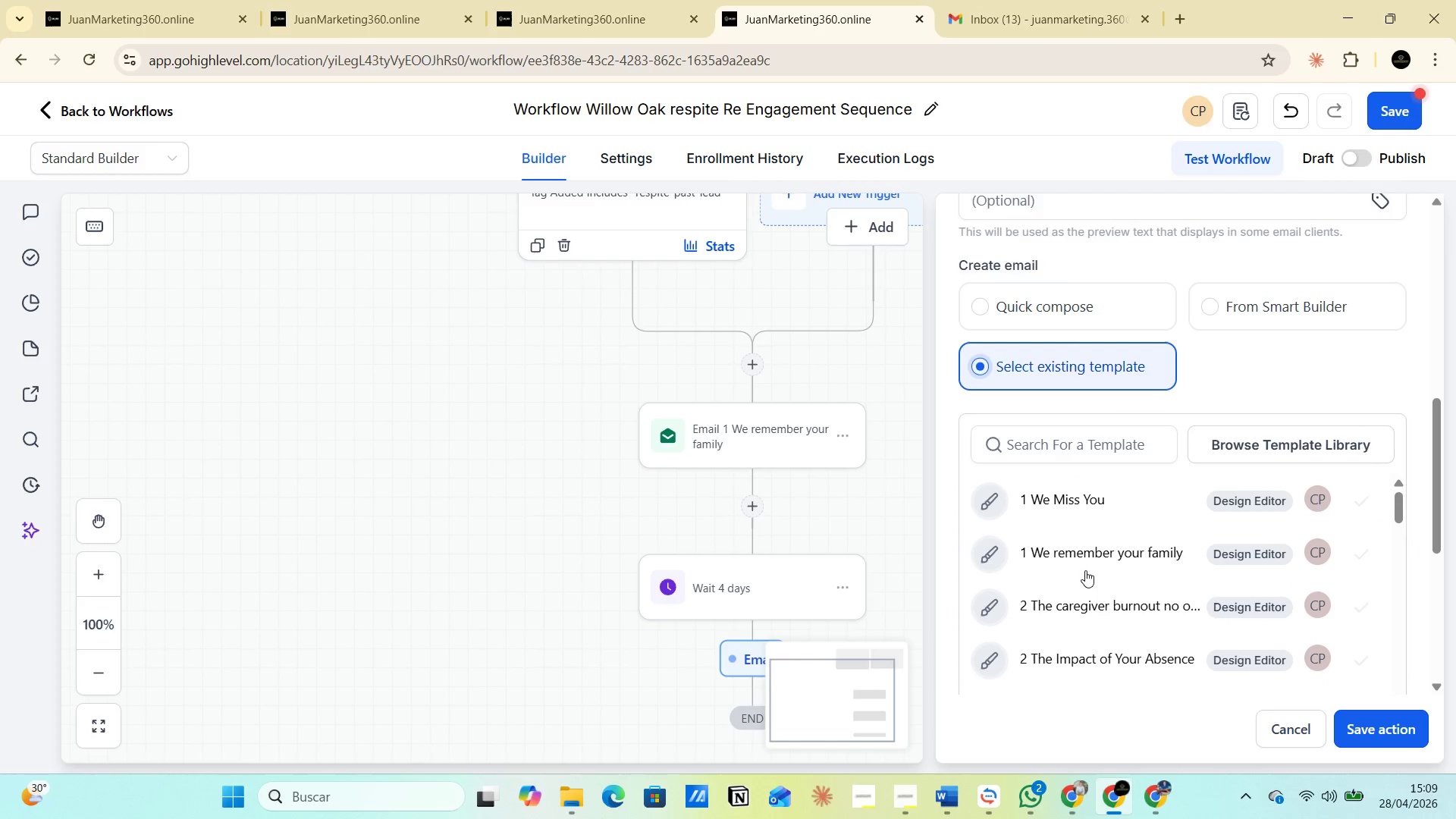 
scroll: coordinate [1085, 570], scroll_direction: down, amount: 1.0
 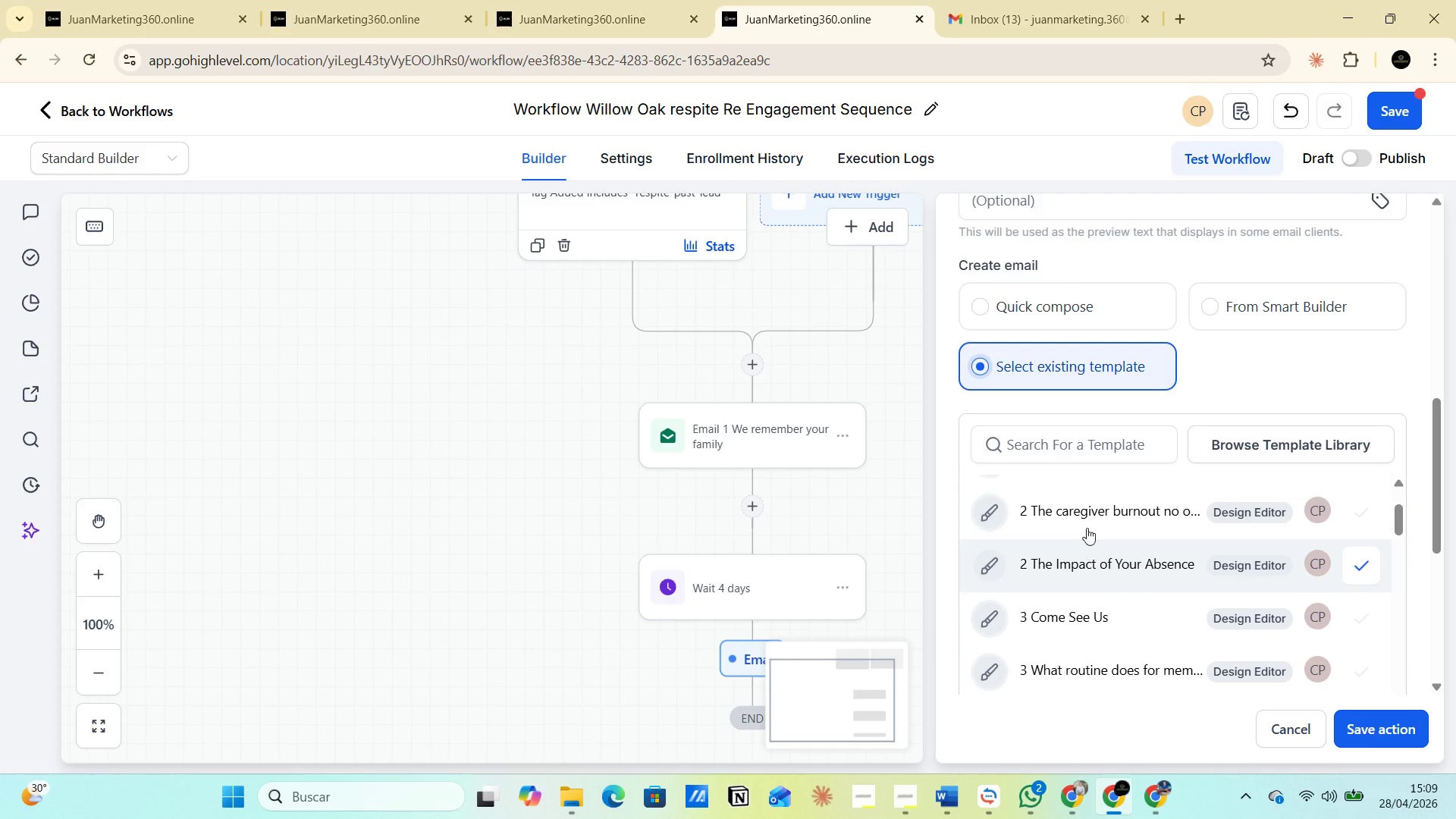 
left_click([1081, 520])
 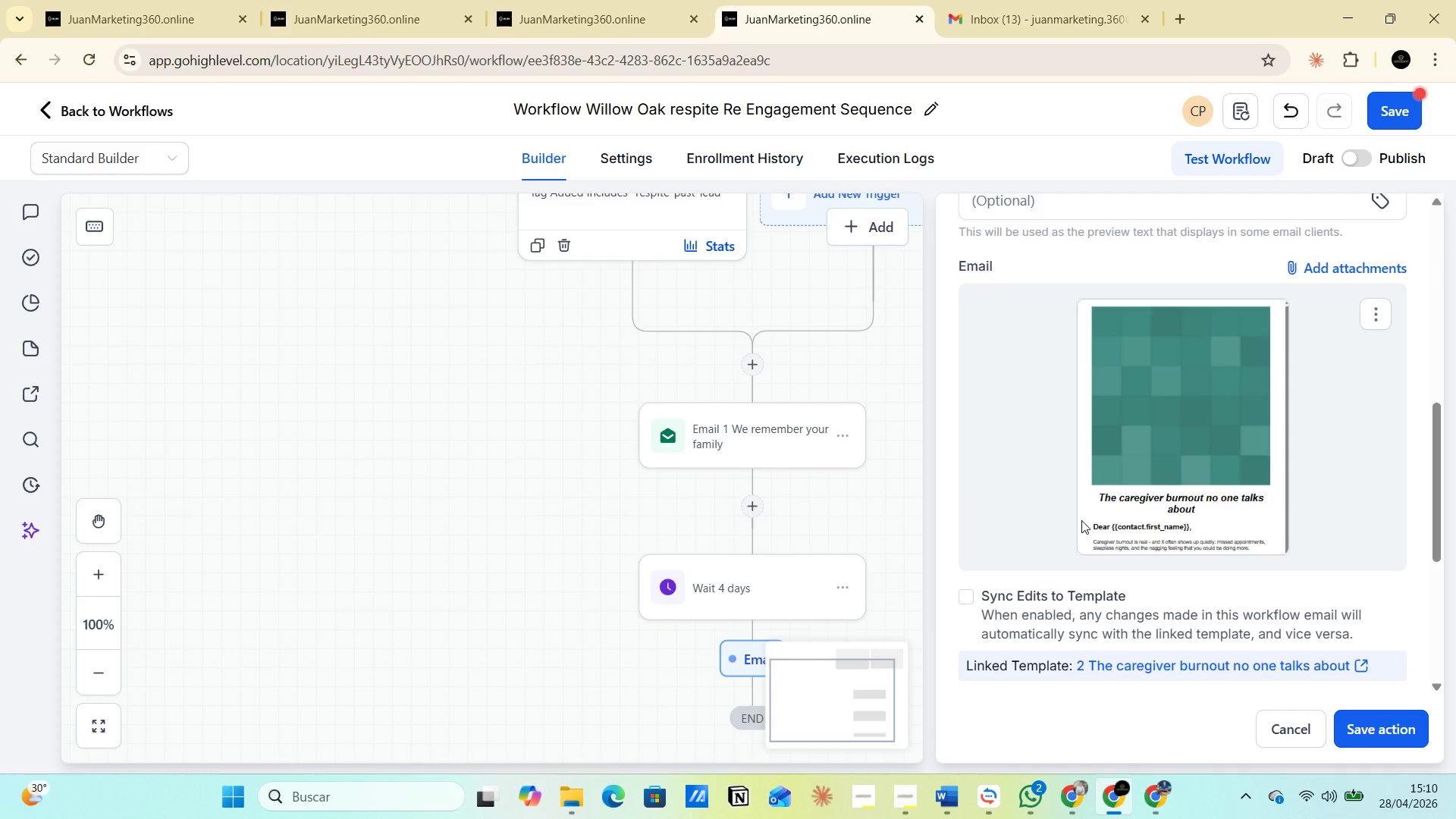 
wait(15.05)
 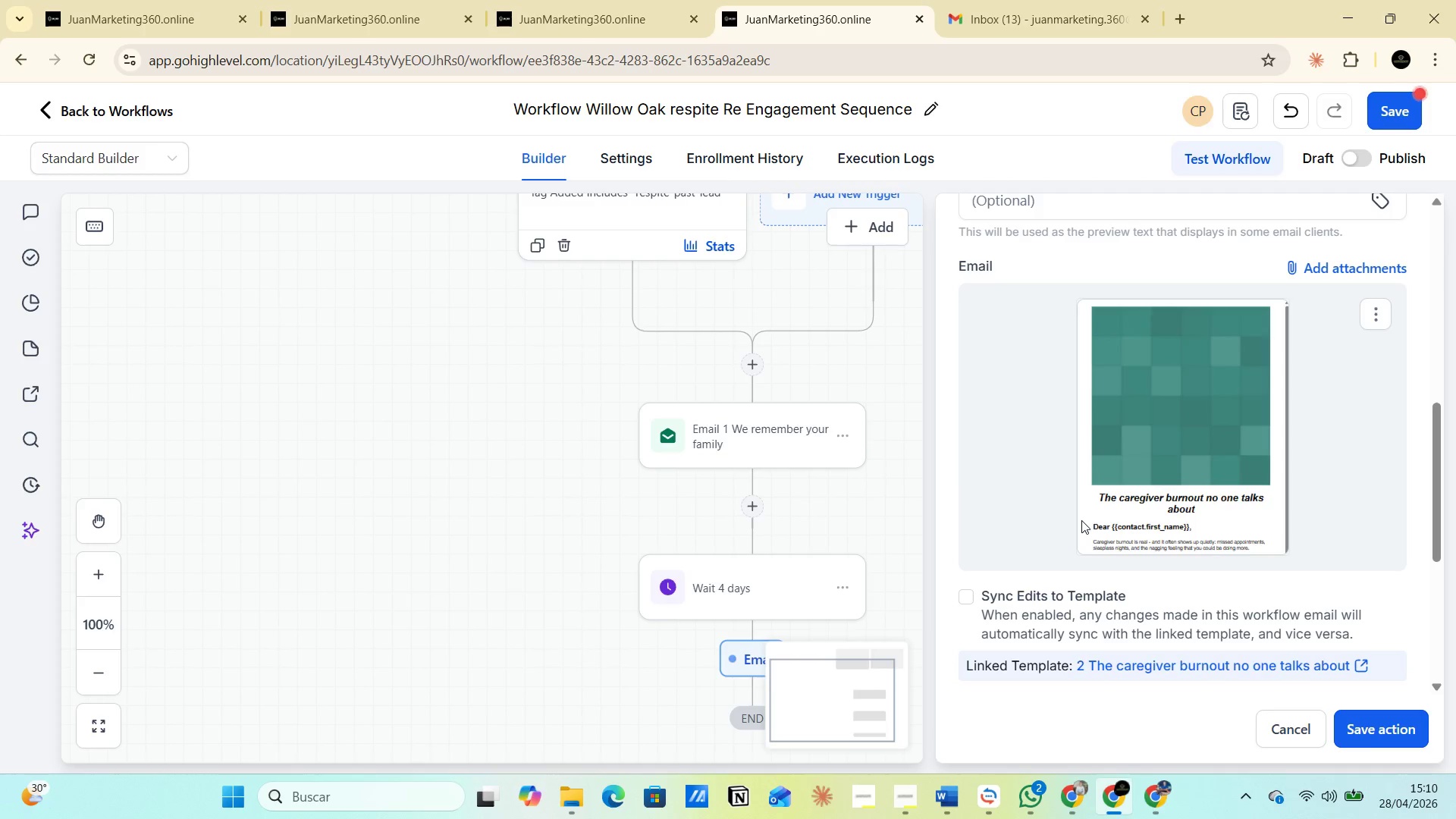 
scroll: coordinate [949, 525], scroll_direction: down, amount: 5.0
 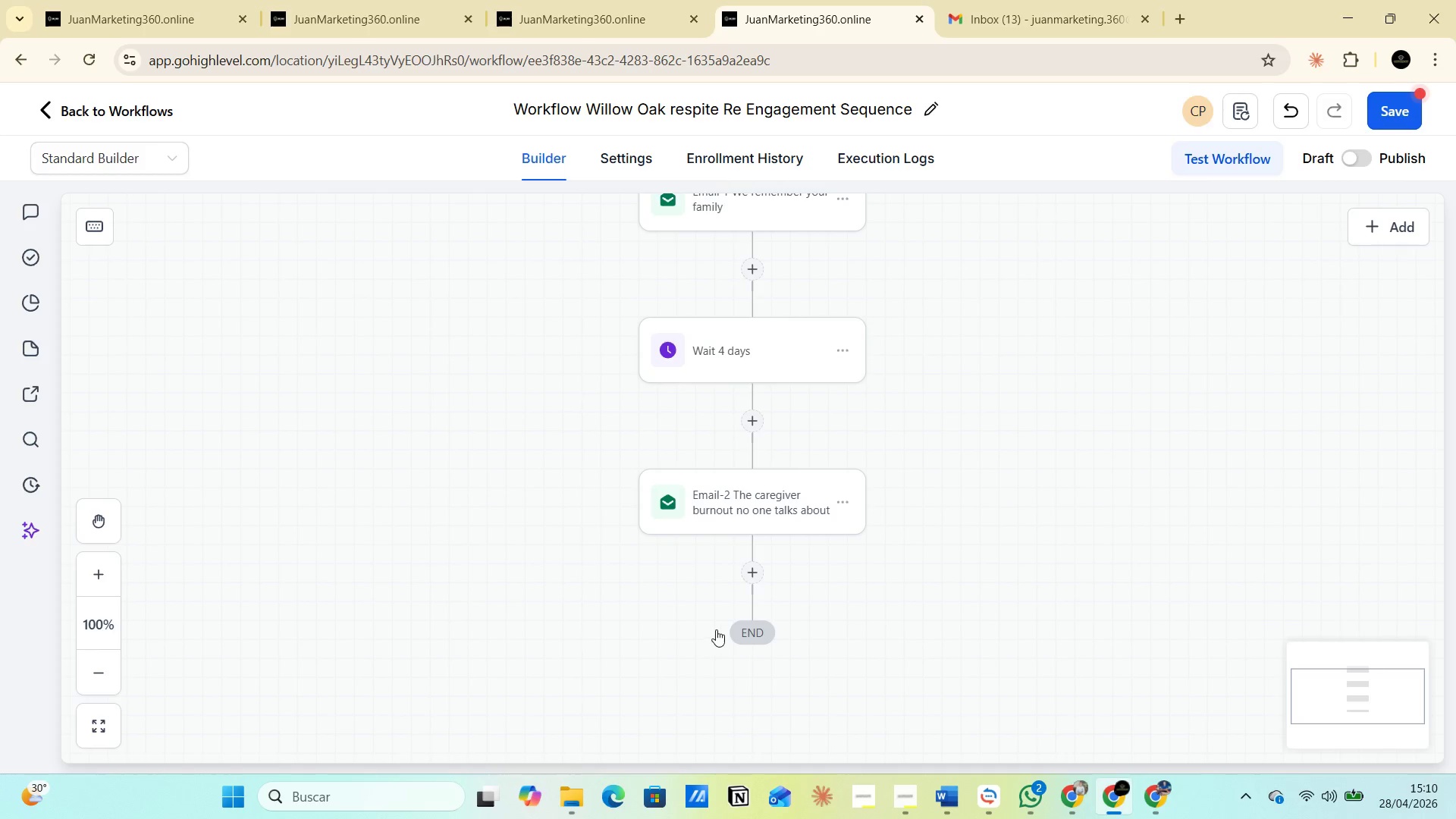 
left_click([750, 576])
 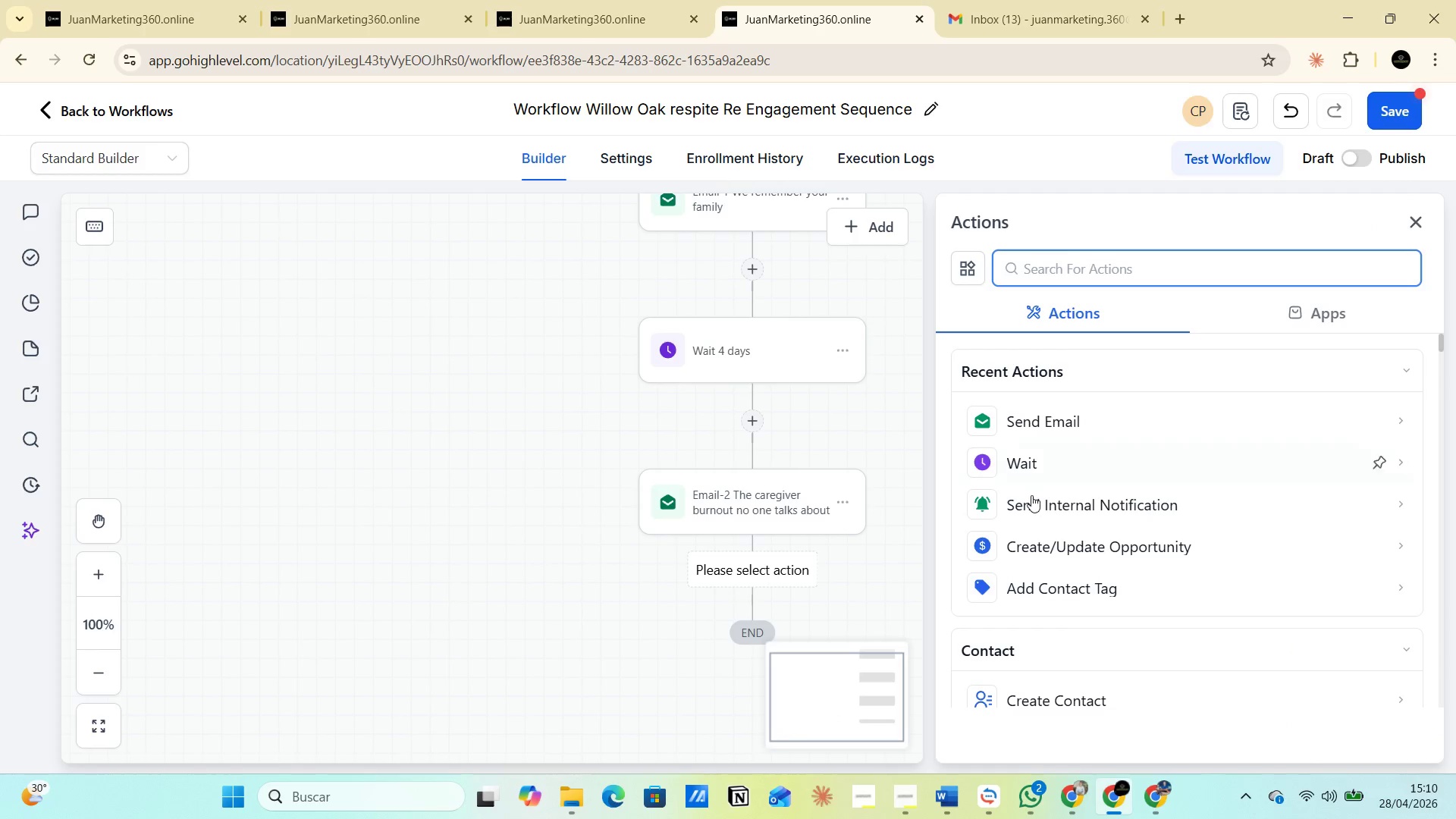 
left_click([1031, 463])
 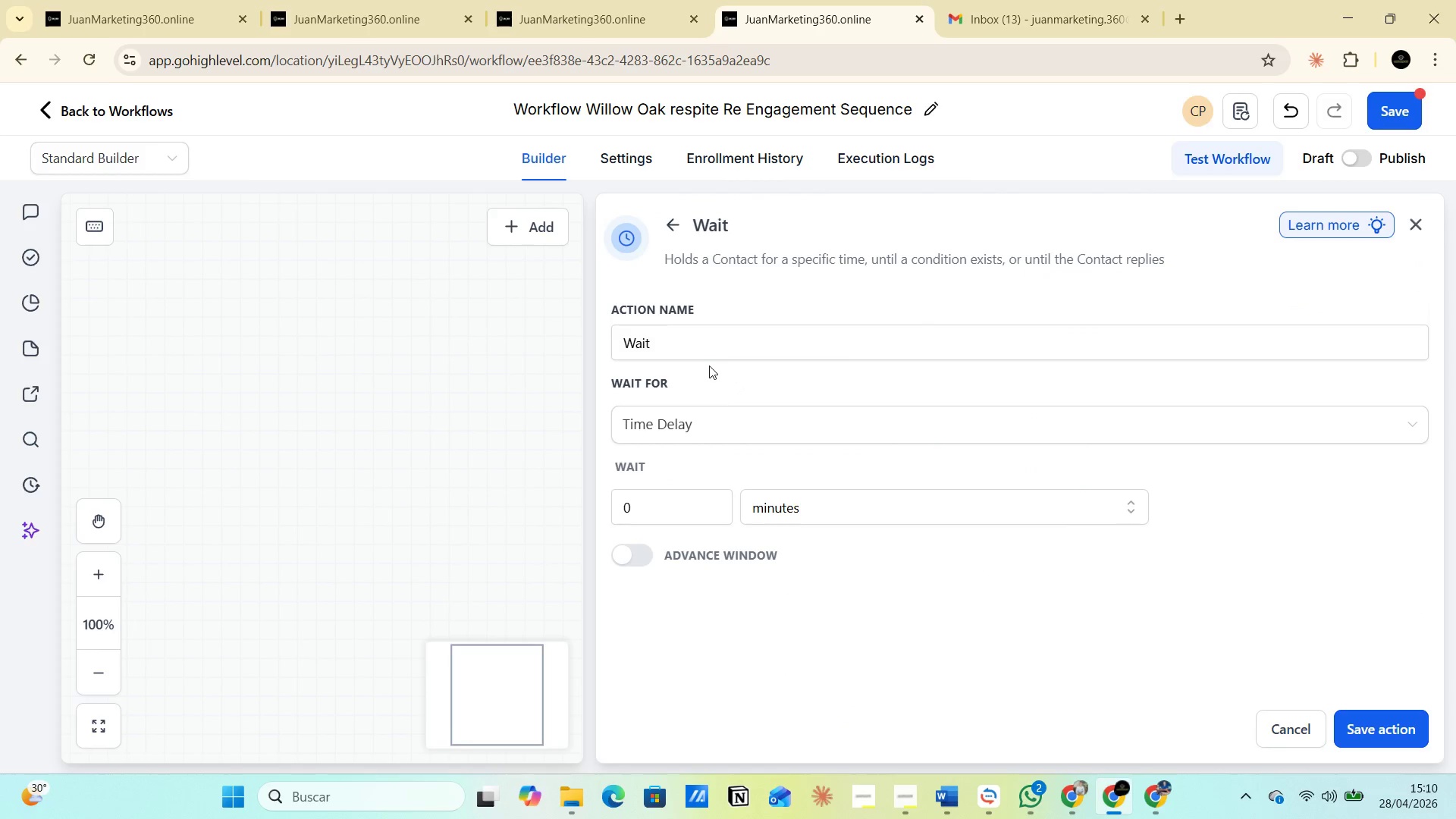 
left_click([693, 329])
 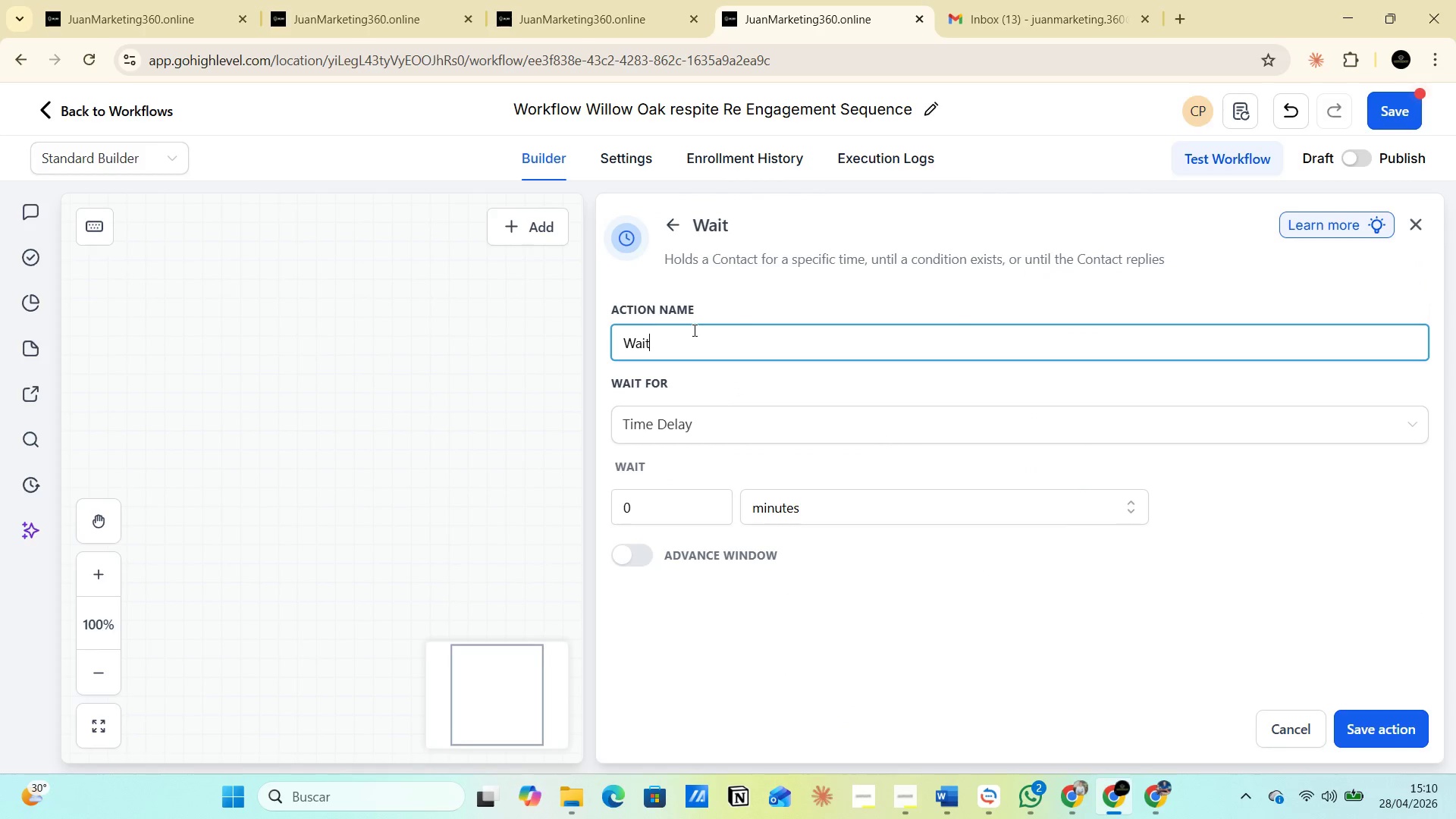 
type(-5 days )
 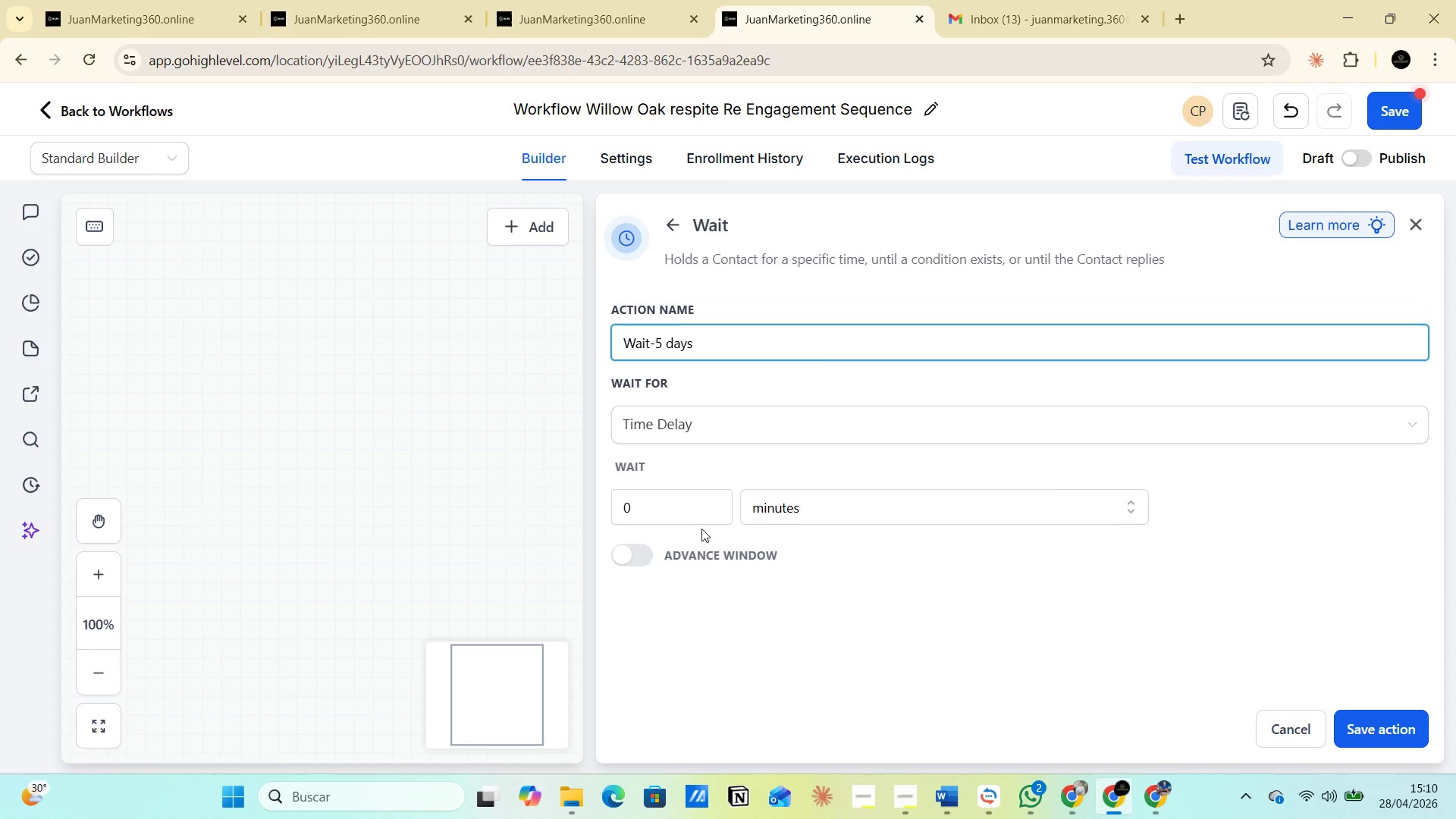 
left_click([708, 505])
 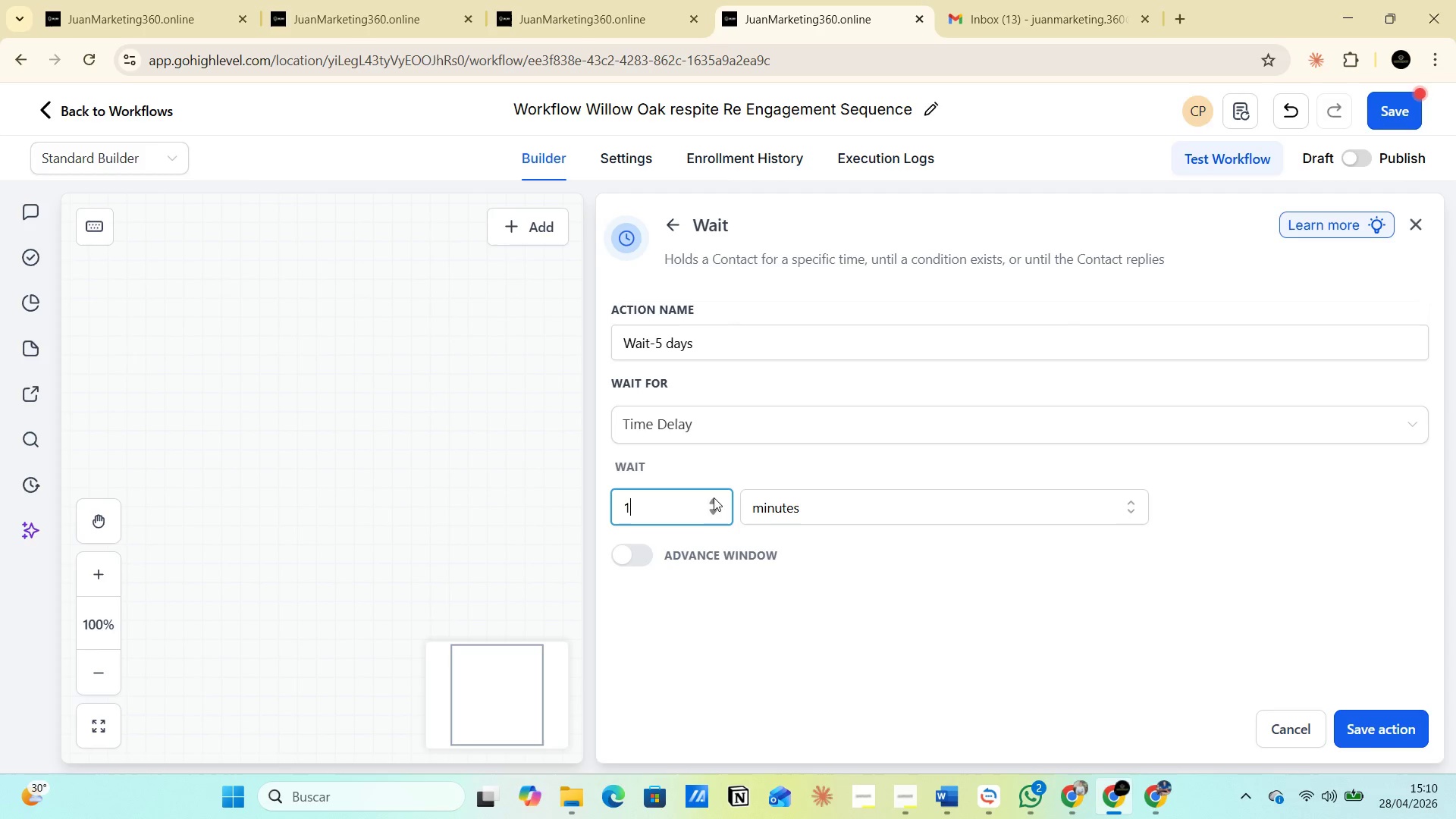 
double_click([714, 497])
 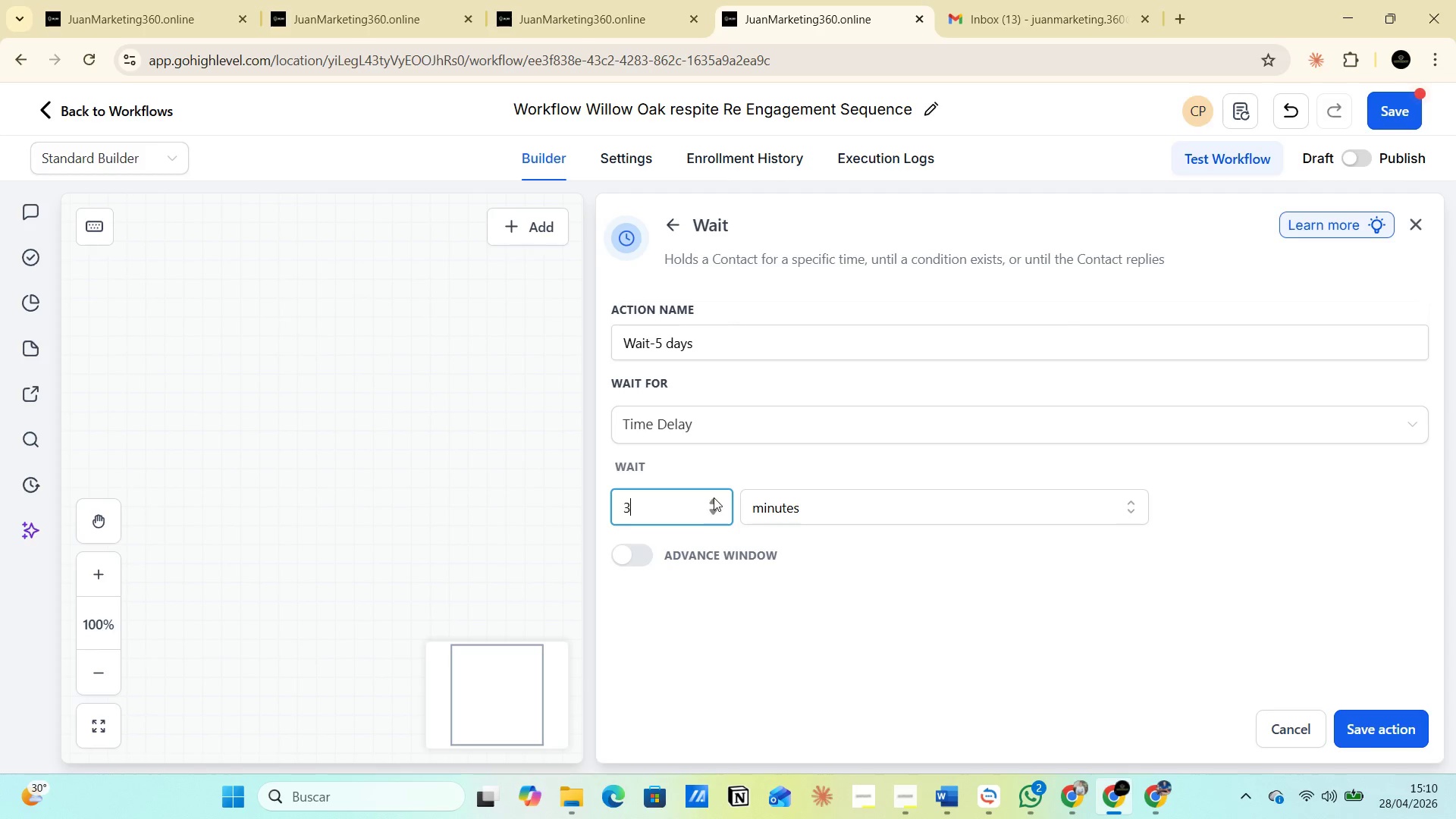 
triple_click([714, 497])
 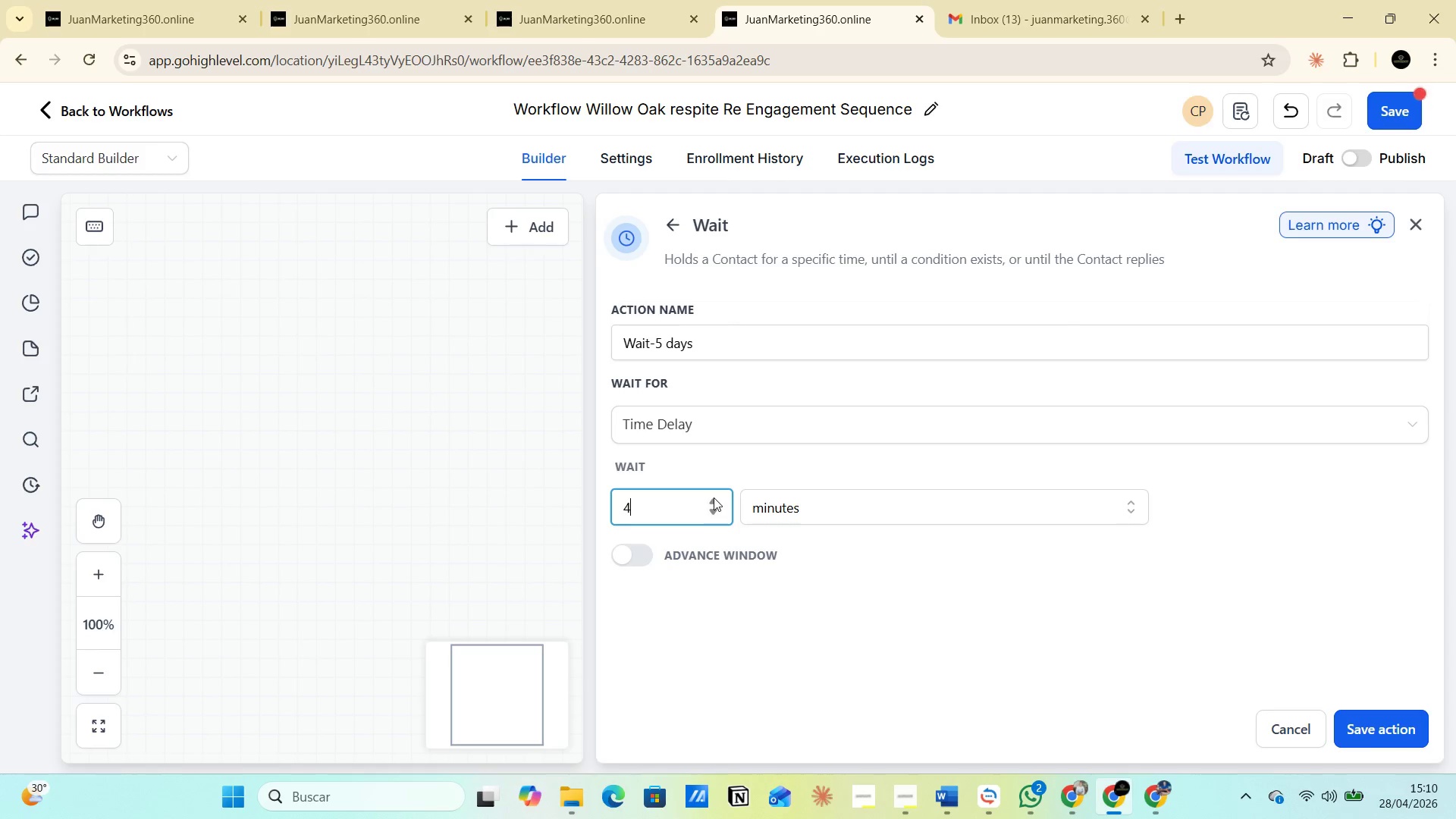 
triple_click([714, 497])
 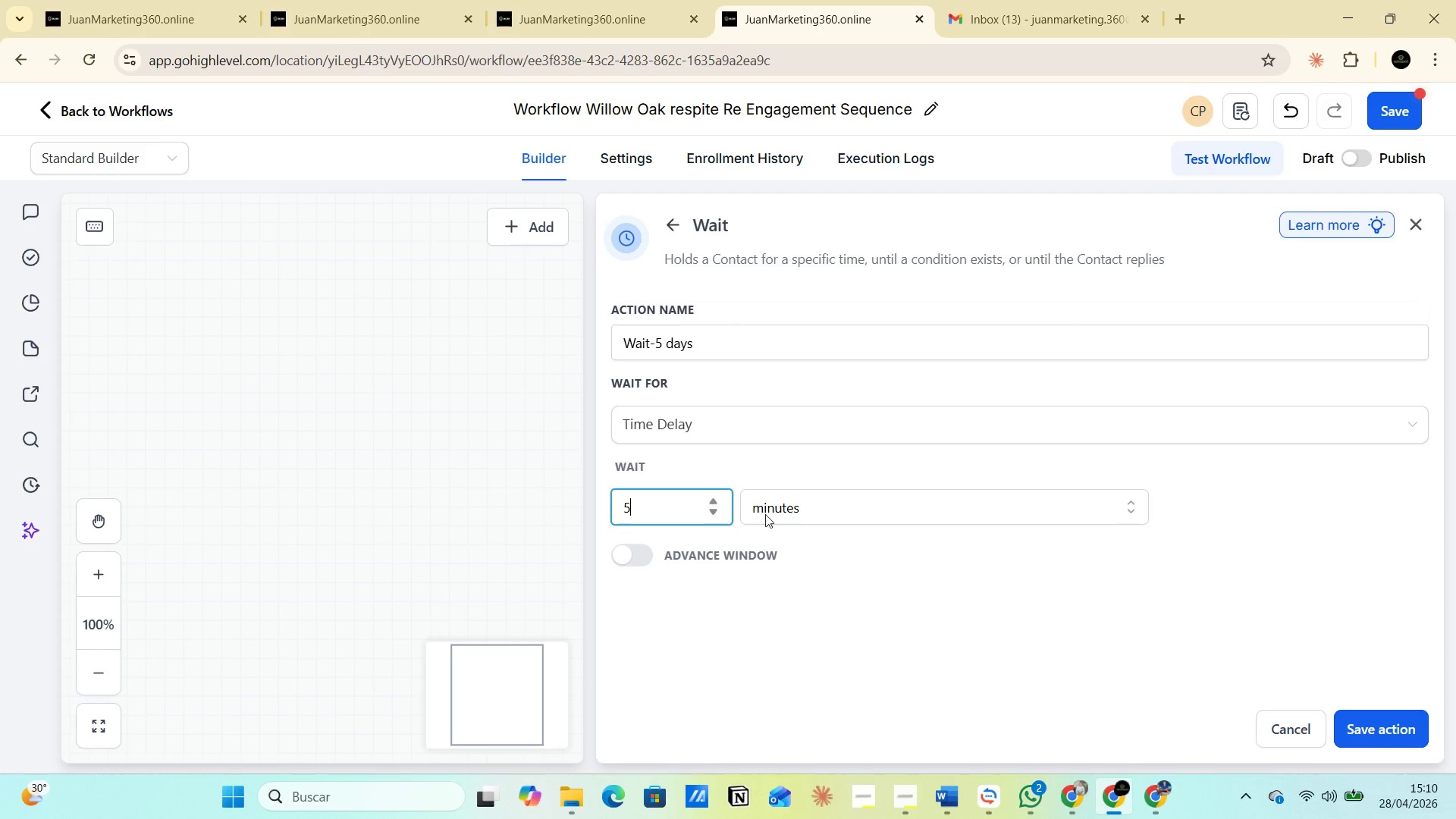 
left_click([814, 512])
 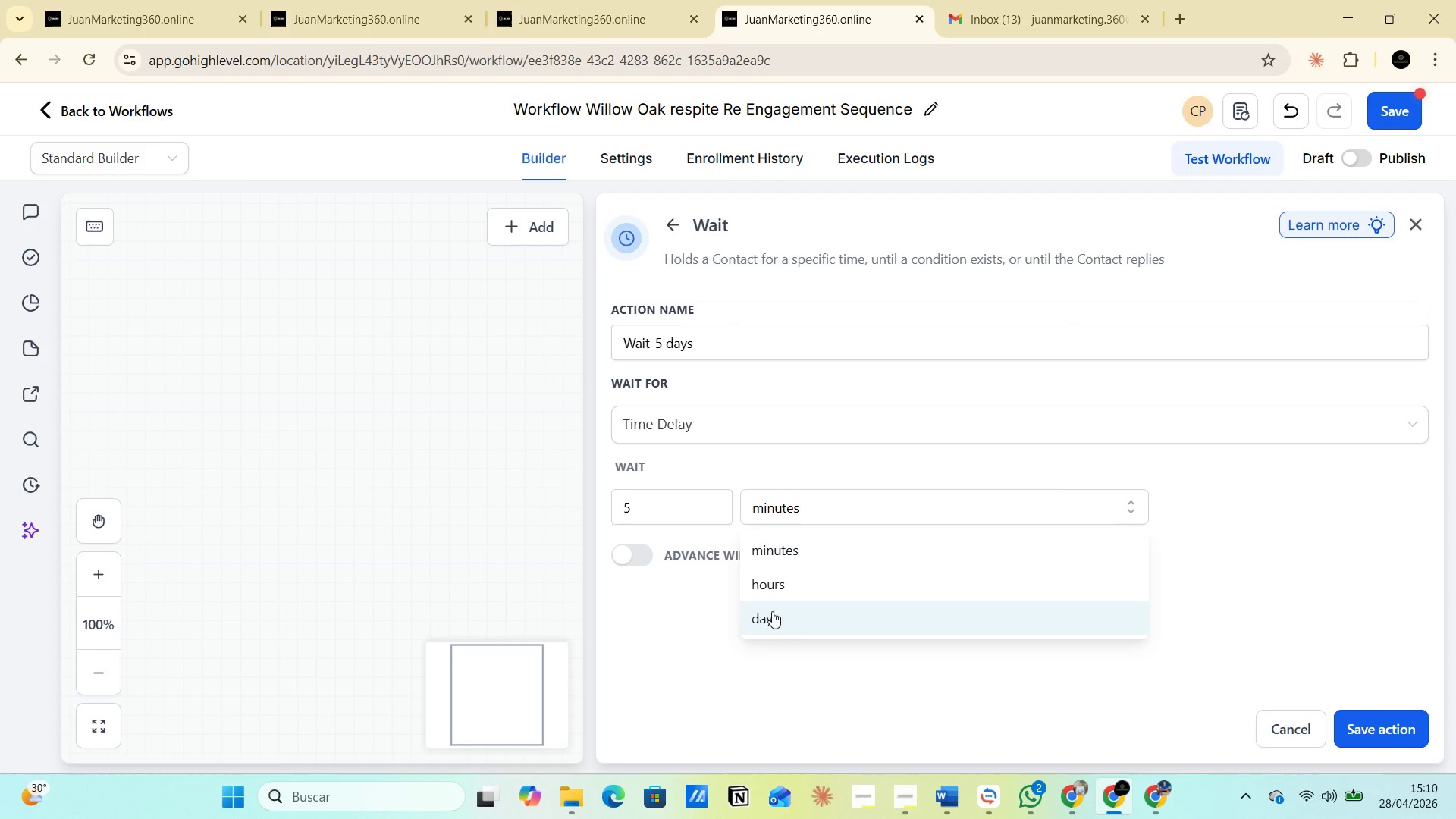 
left_click([774, 619])
 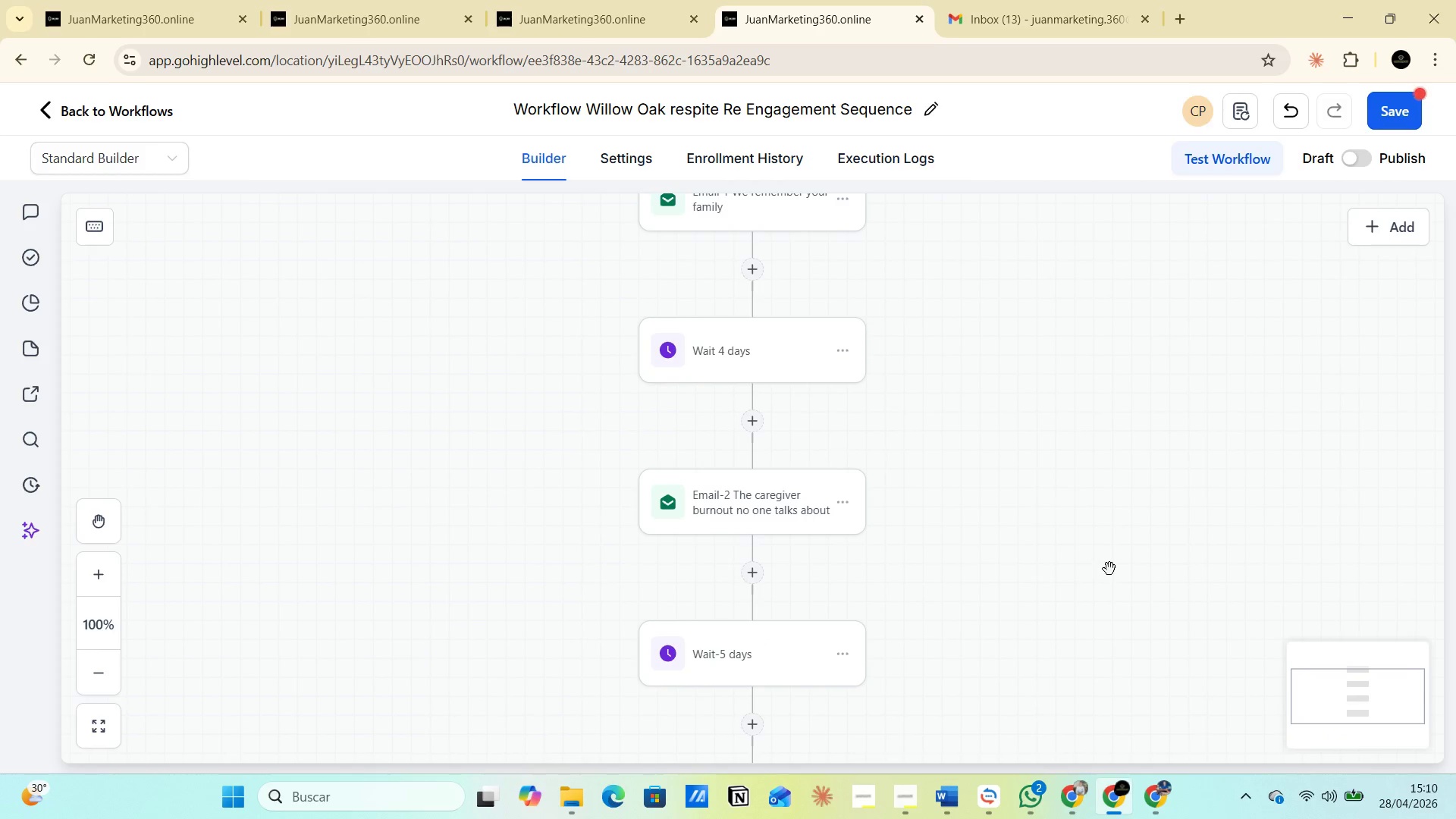 
wait(9.33)
 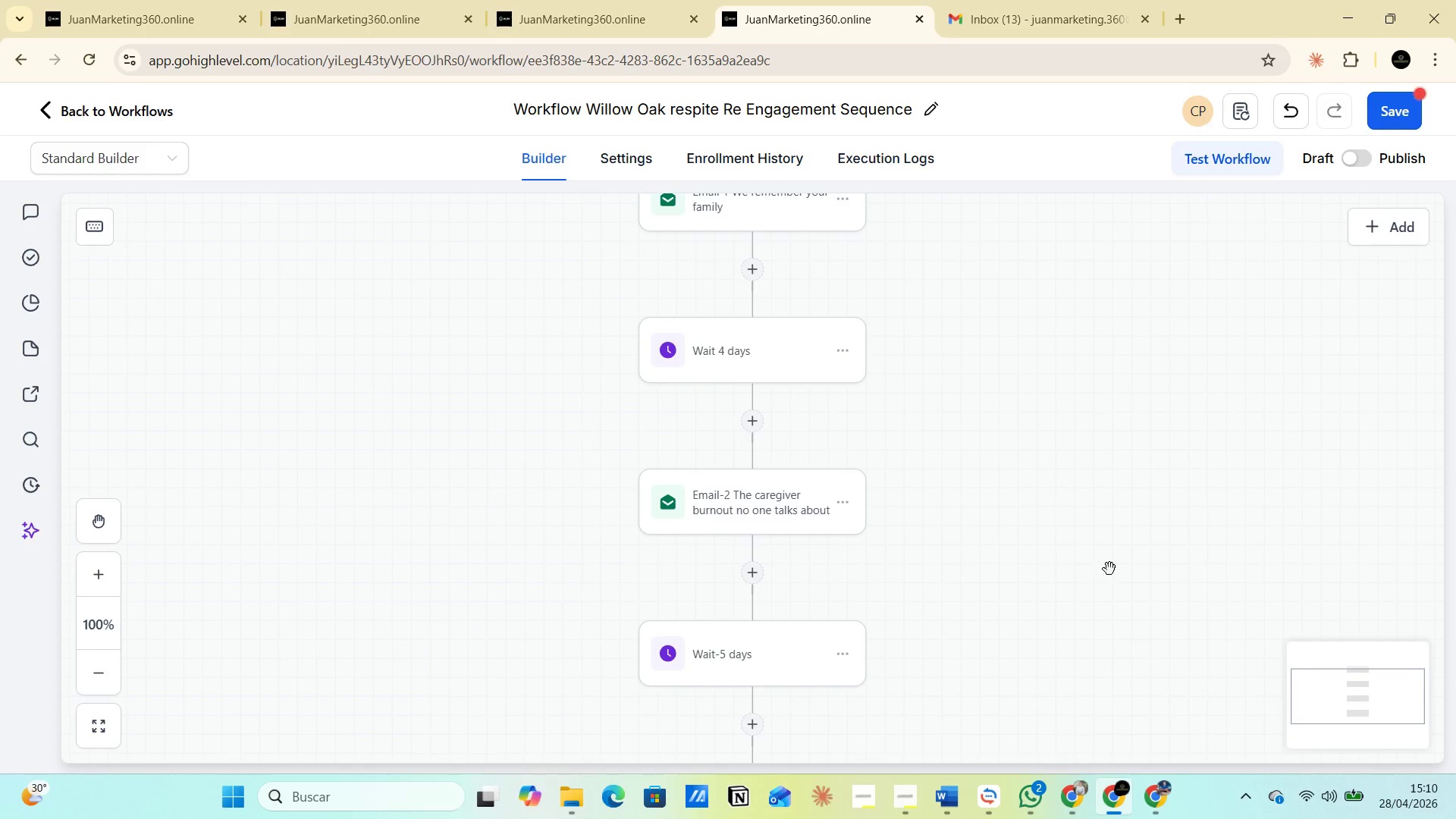 
scroll: coordinate [1200, 453], scroll_direction: down, amount: 3.0
 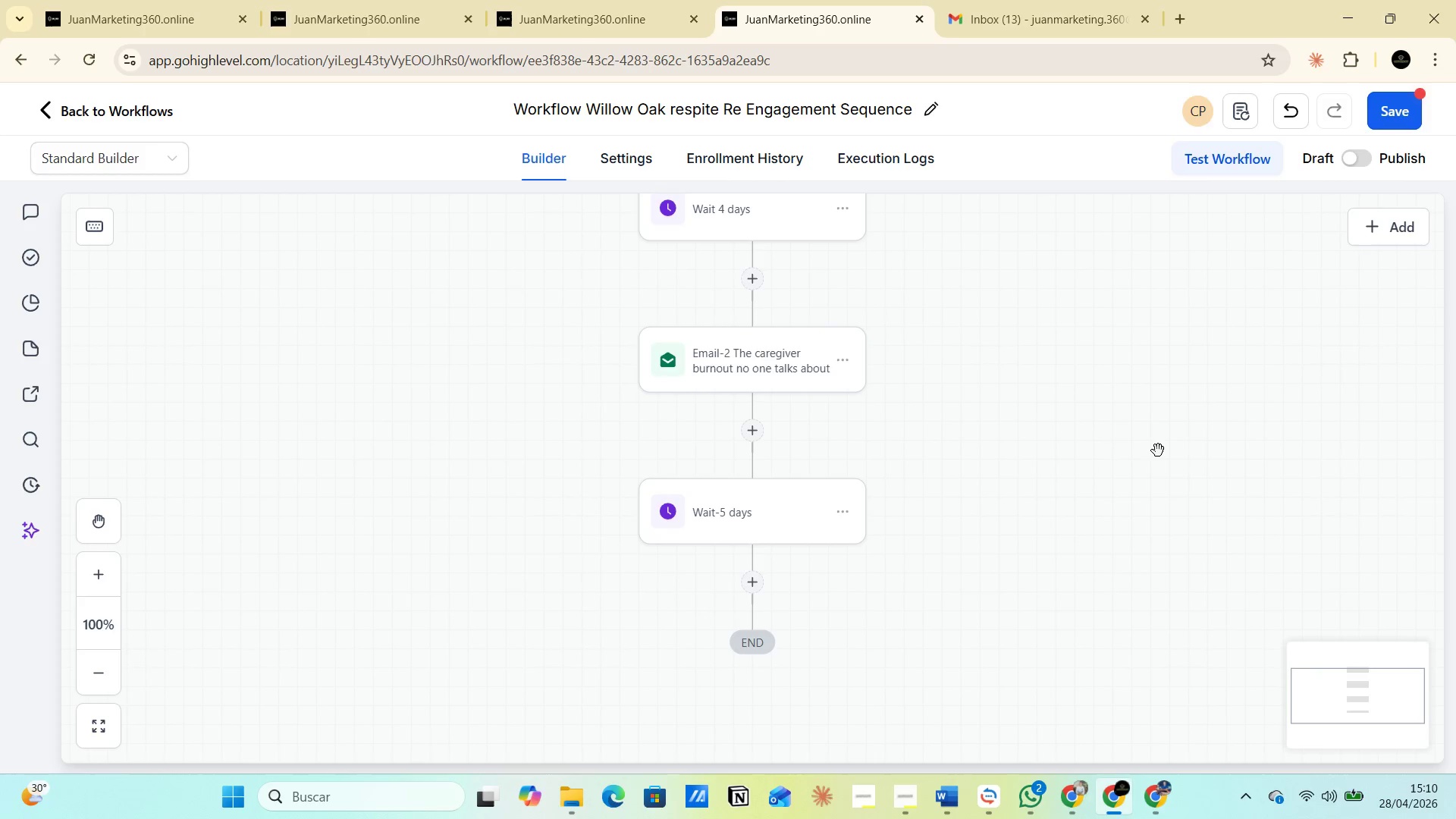 
wait(5.86)
 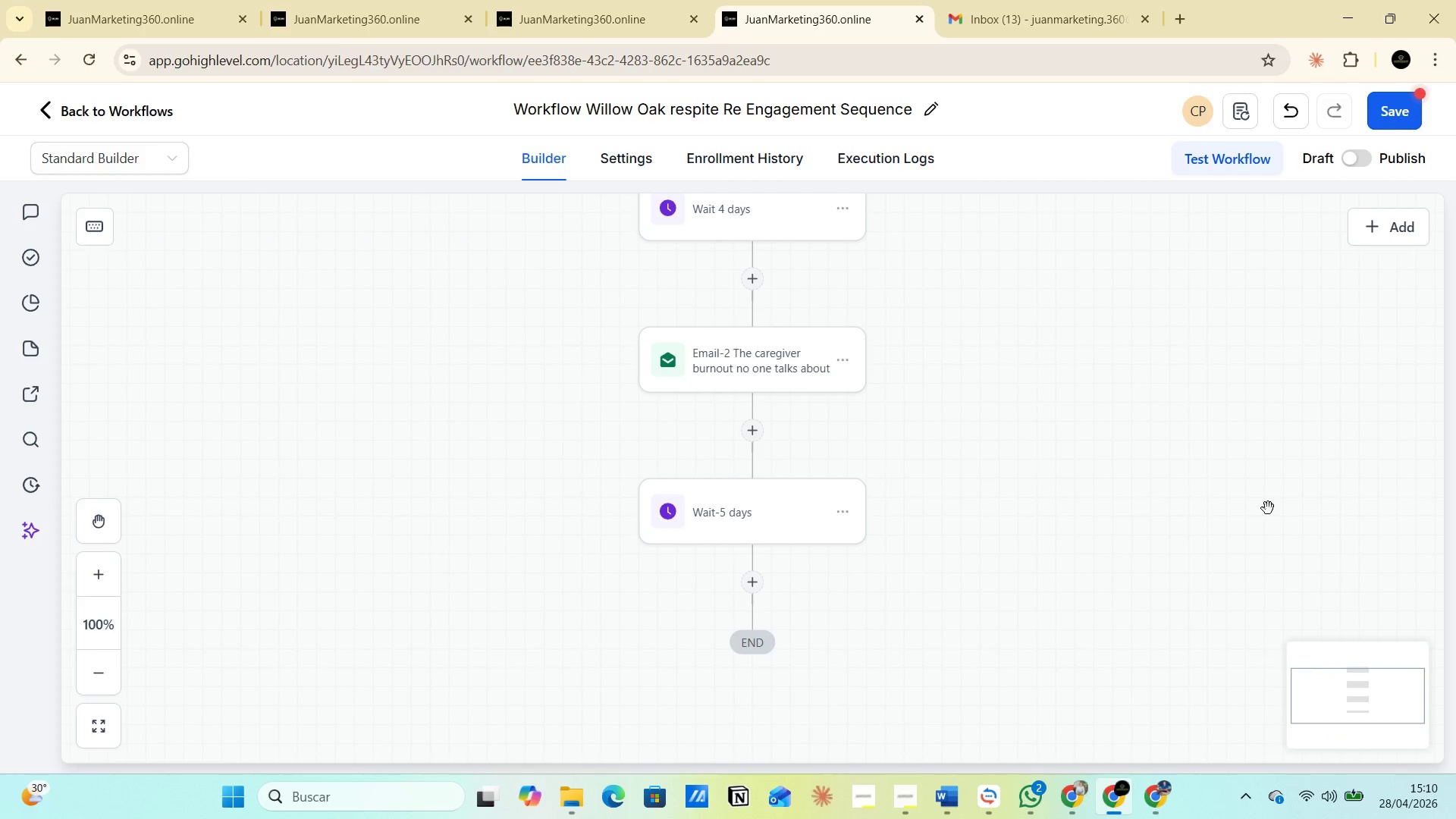 
left_click([753, 582])
 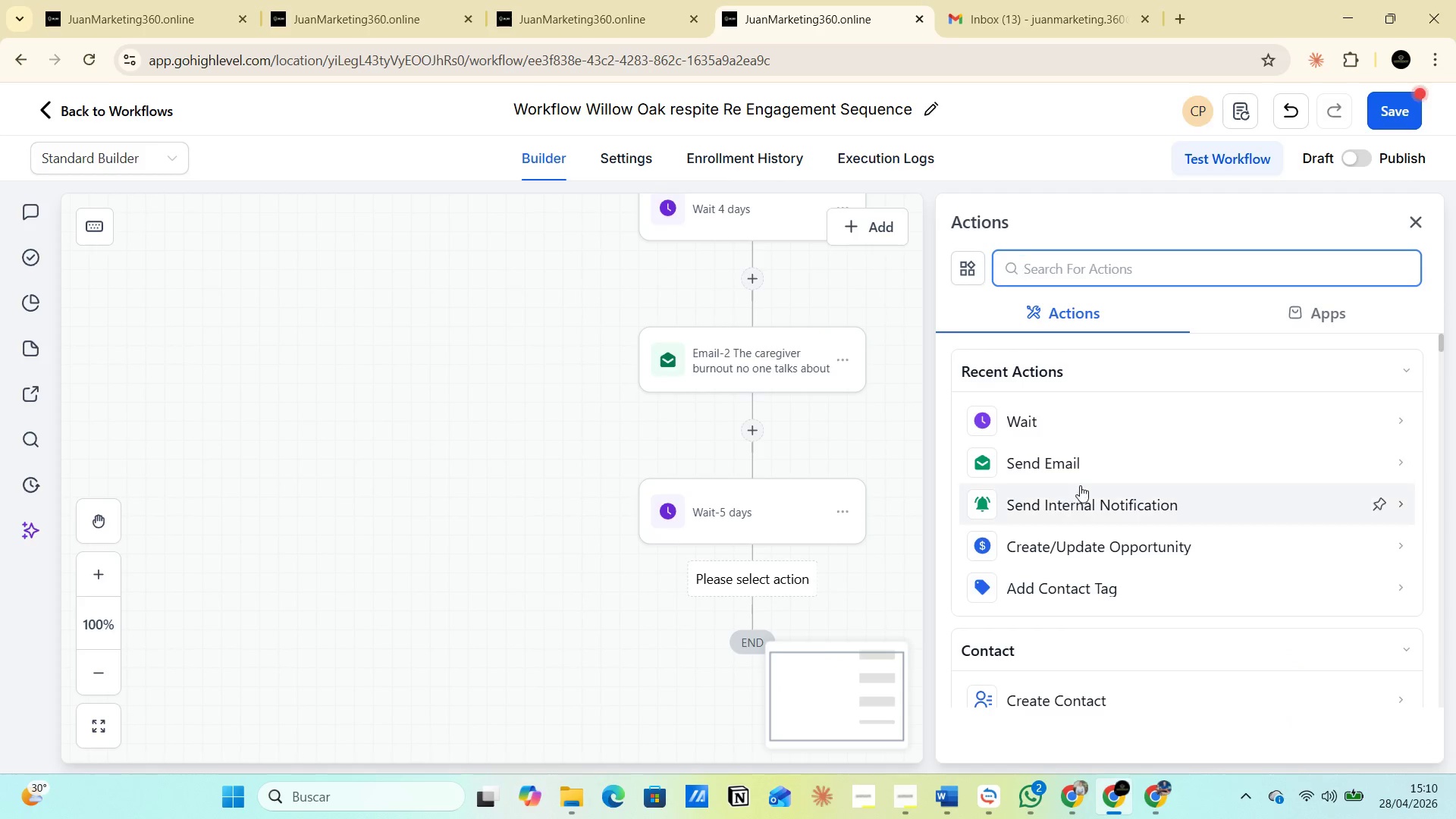 
left_click([1063, 464])
 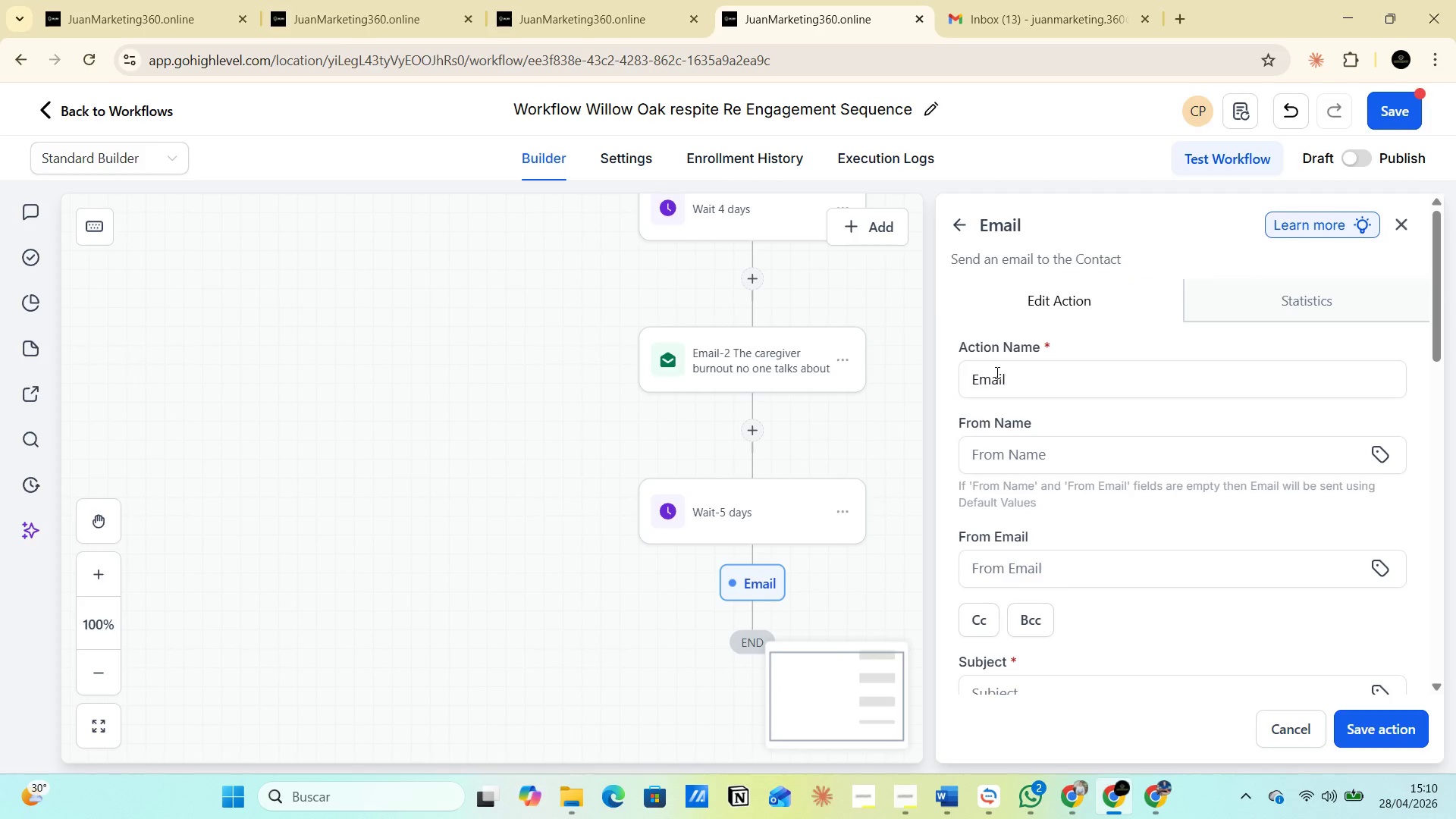 
left_click([1037, 373])
 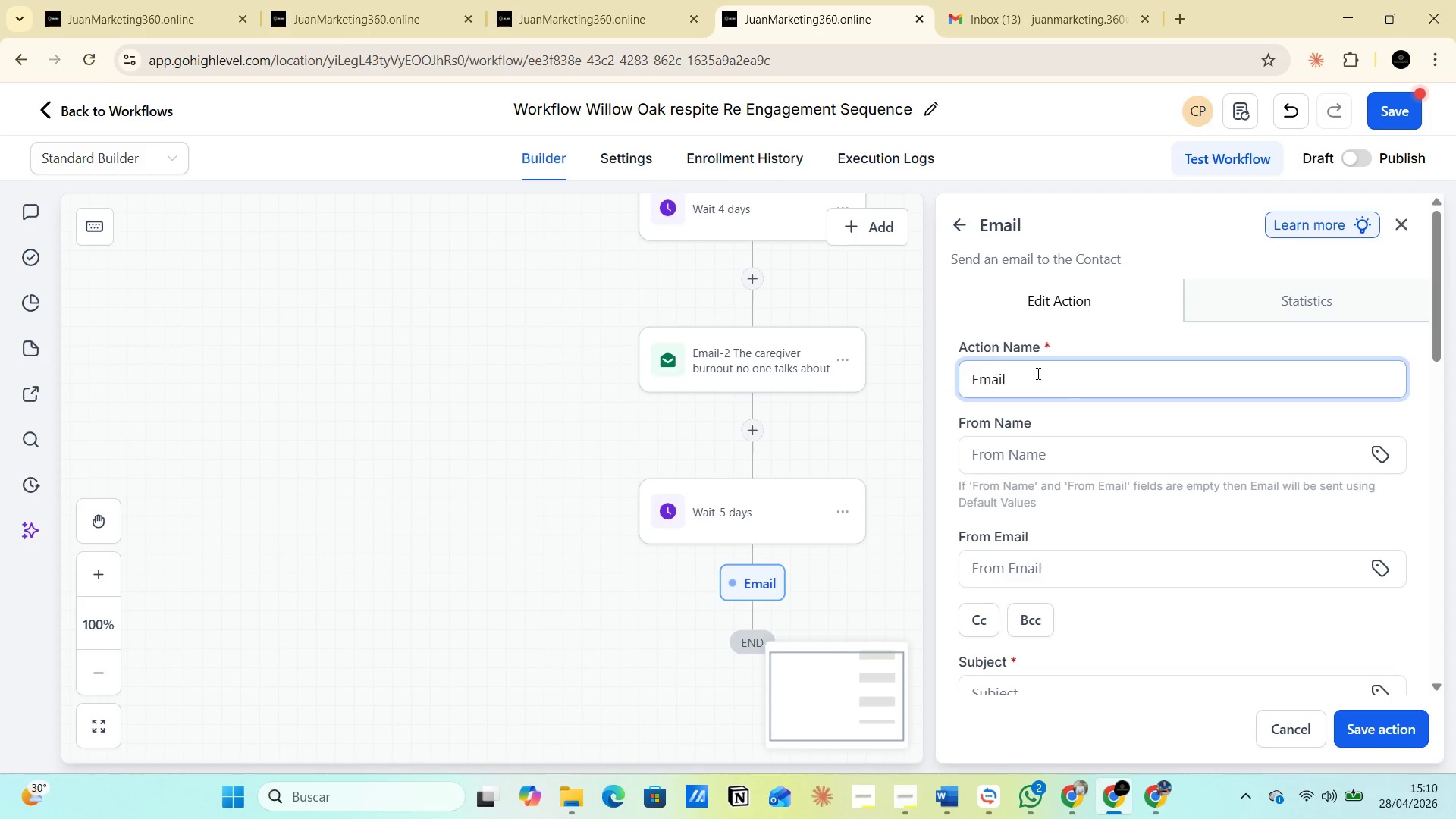 
key(Space)
 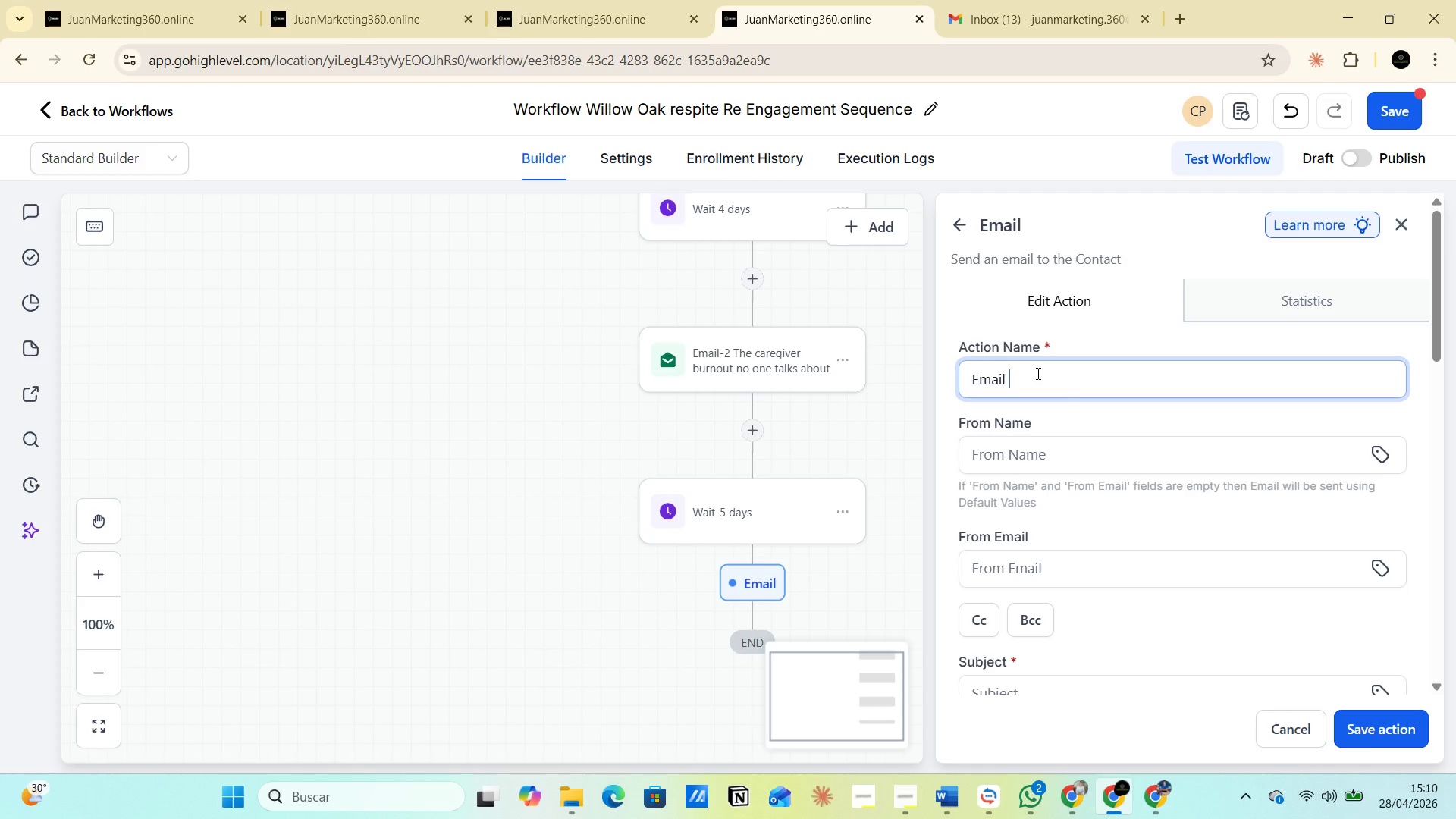 
key(3)
 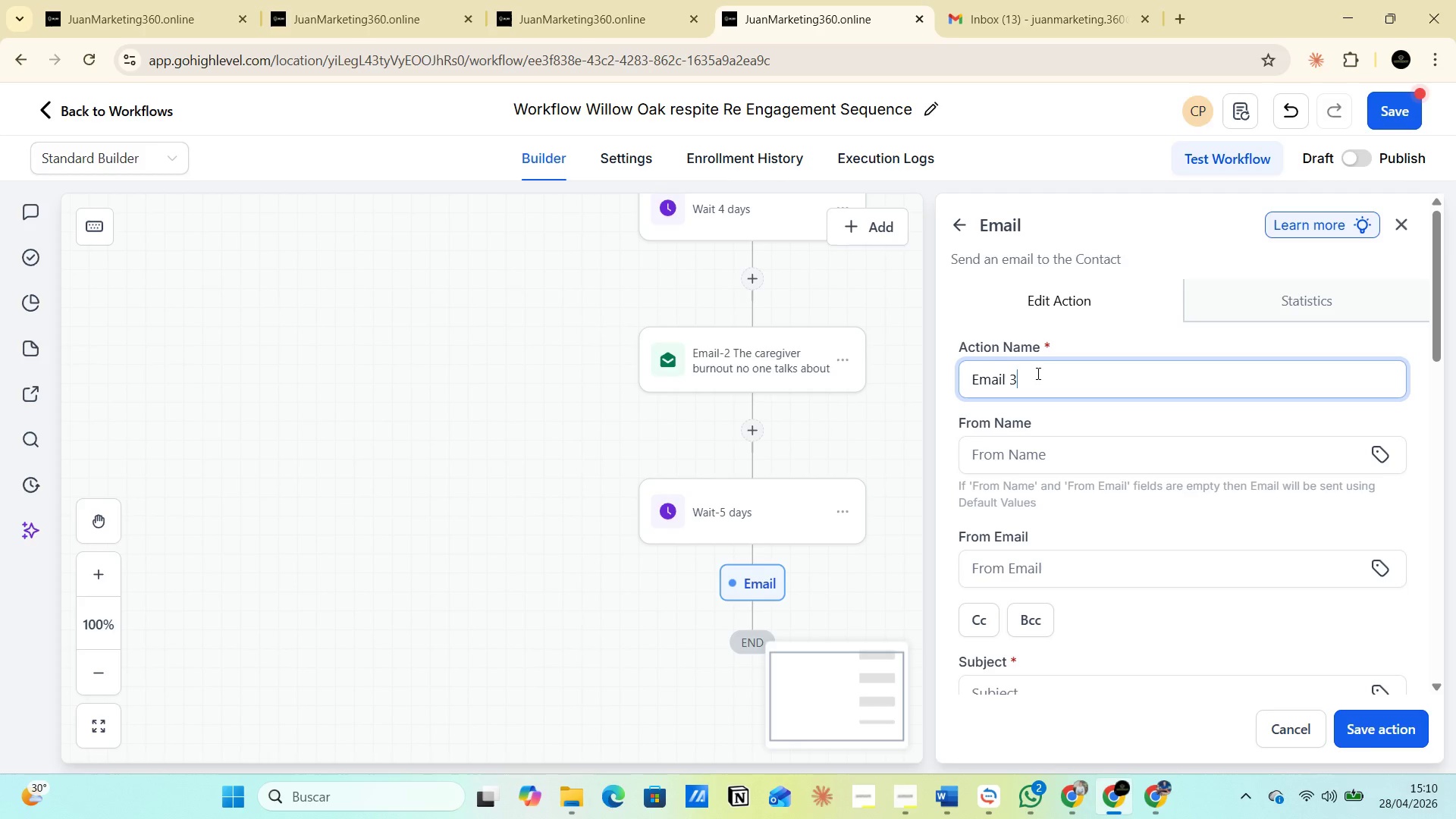 
key(Space)
 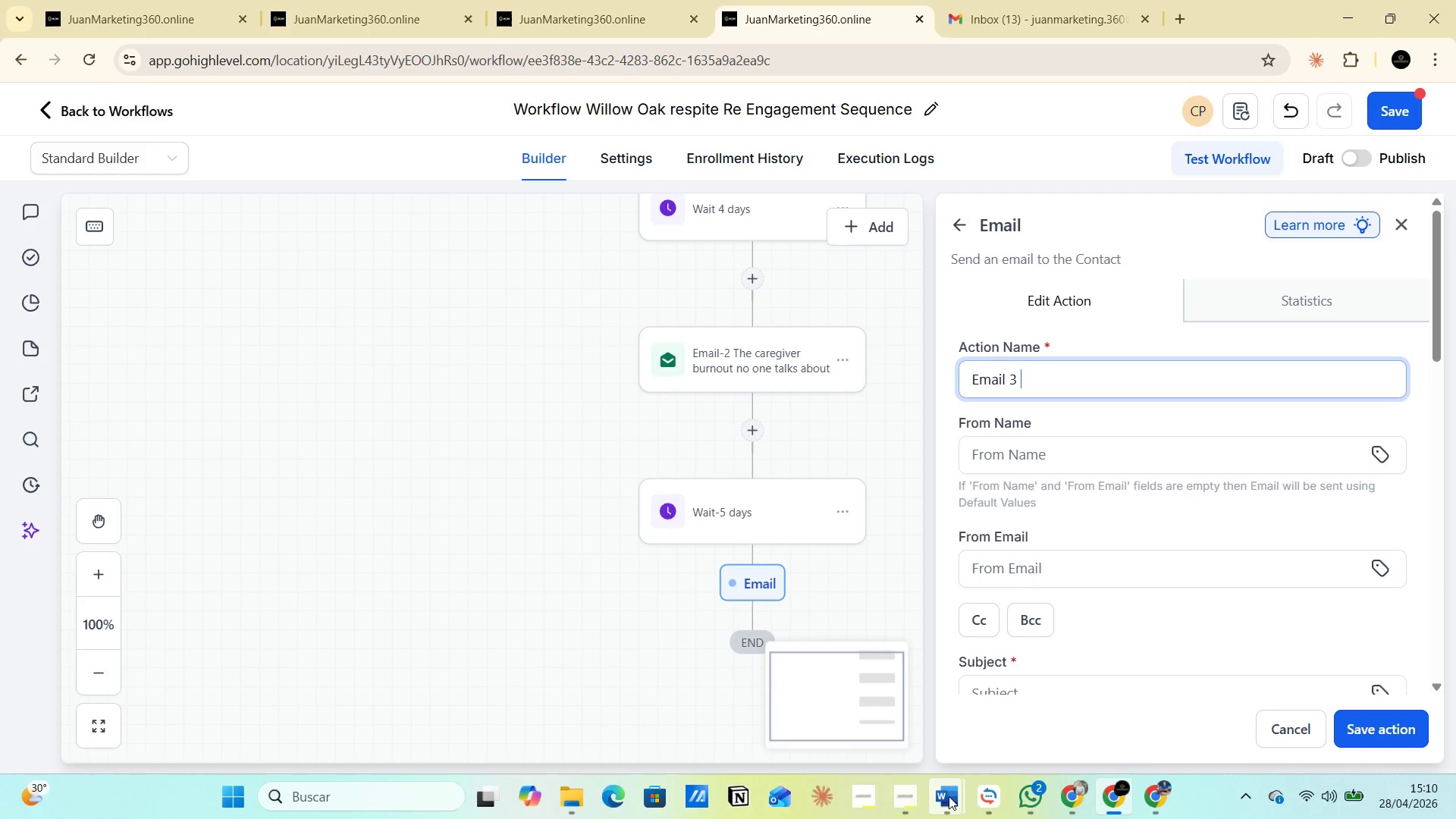 
left_click([896, 714])
 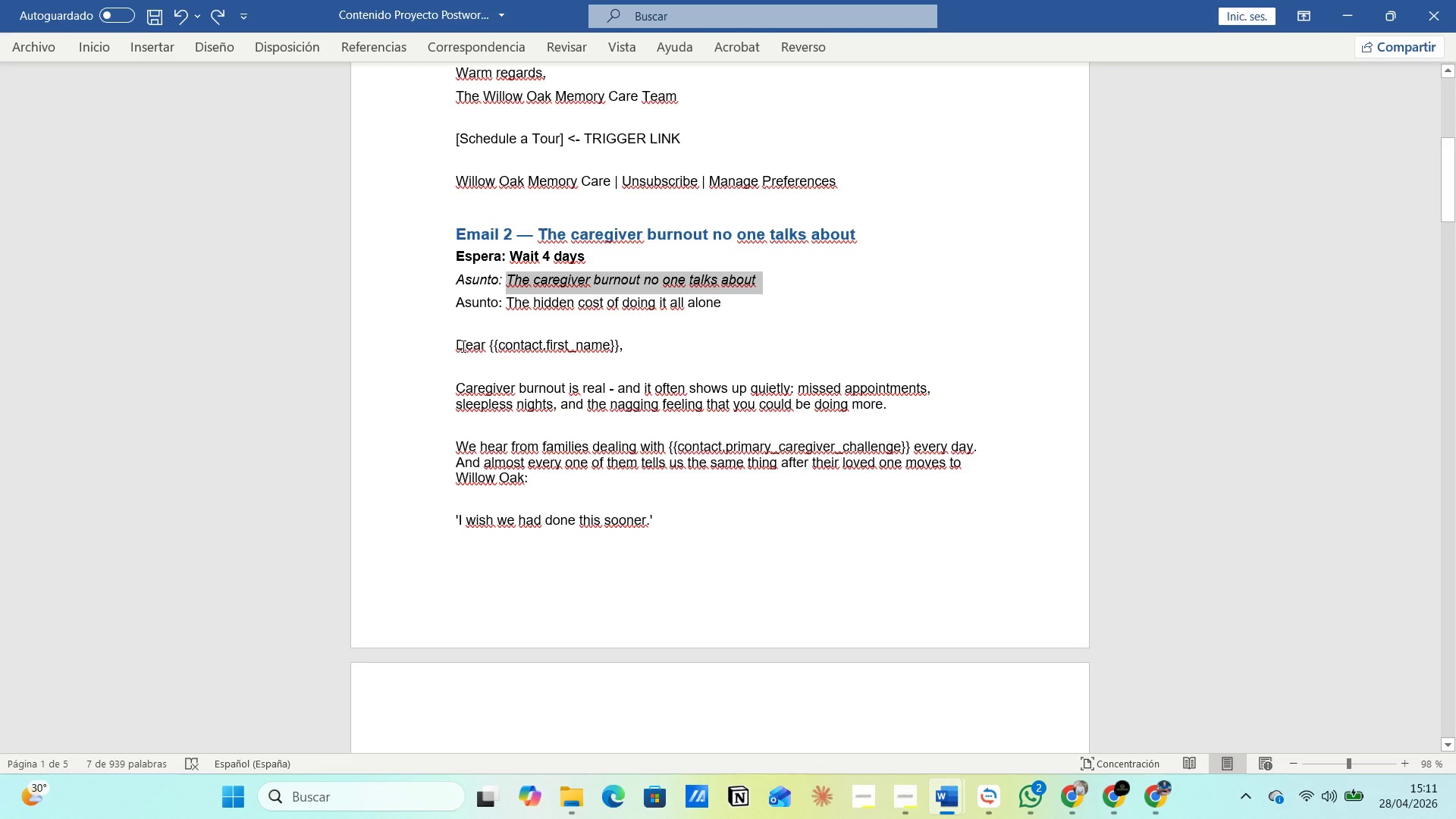 
scroll: coordinate [620, 465], scroll_direction: down, amount: 12.0
 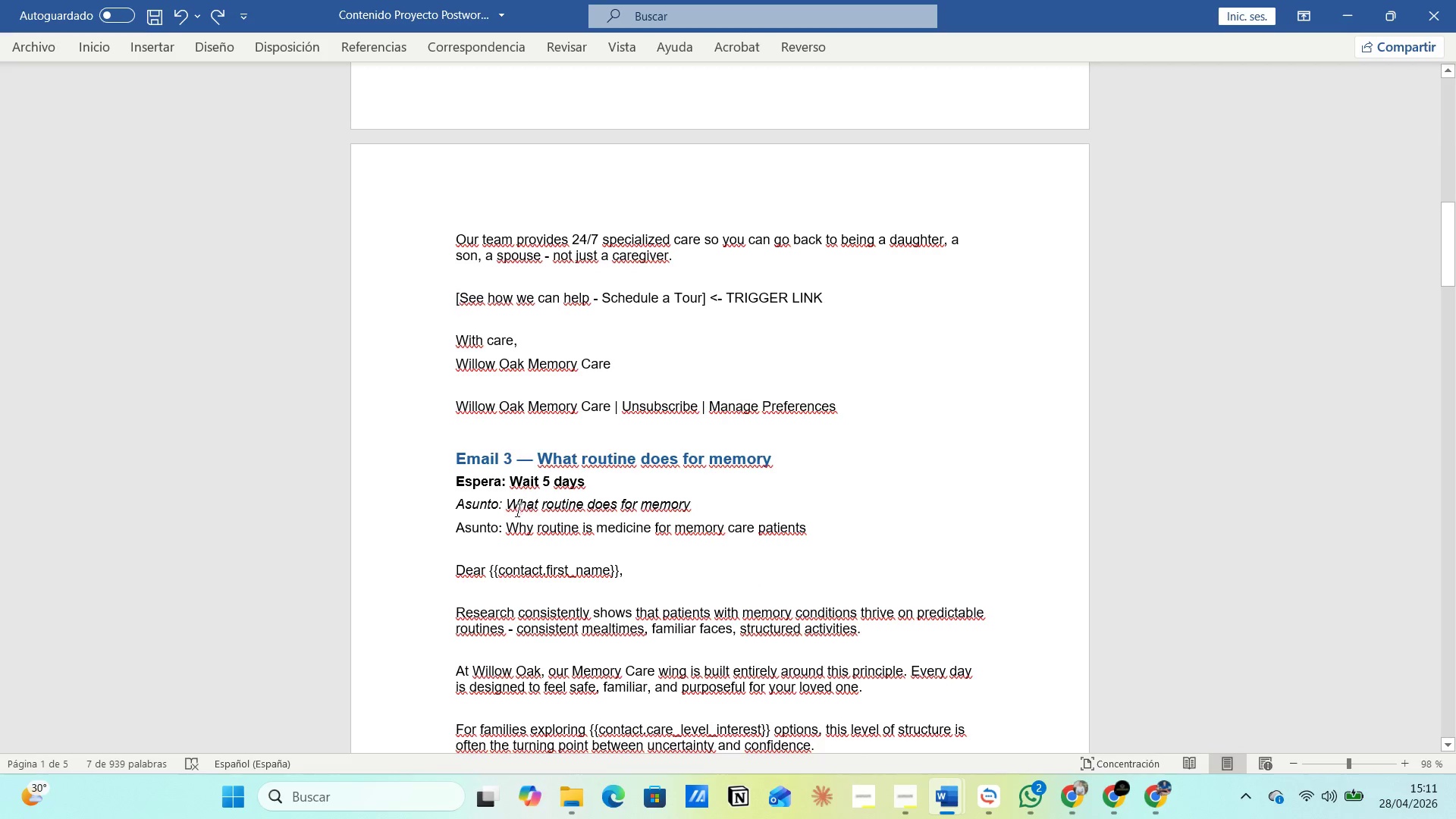 
left_click_drag(start_coordinate=[508, 504], to_coordinate=[711, 499])
 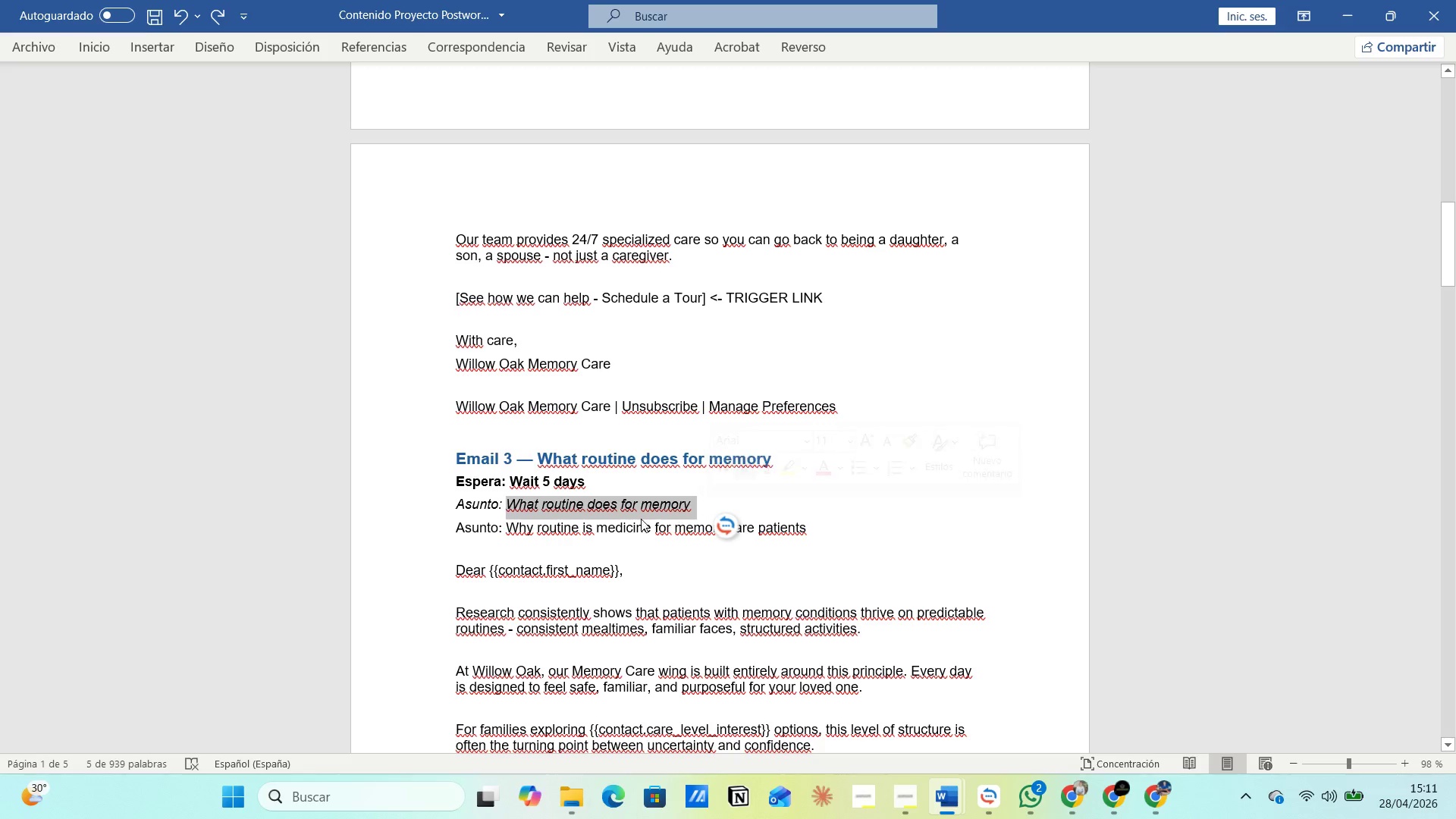 
left_click([590, 525])
 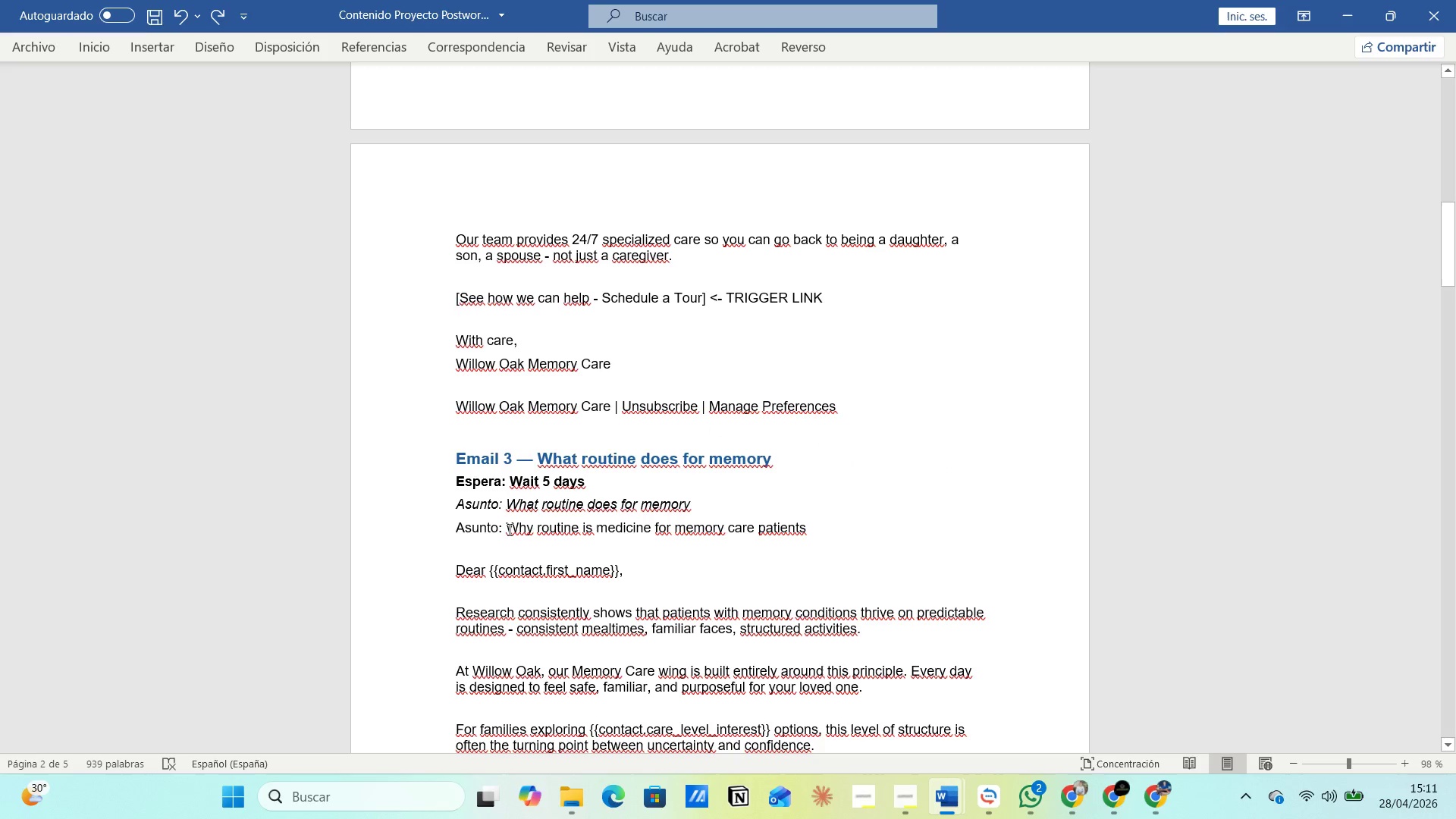 
left_click_drag(start_coordinate=[508, 529], to_coordinate=[798, 529])
 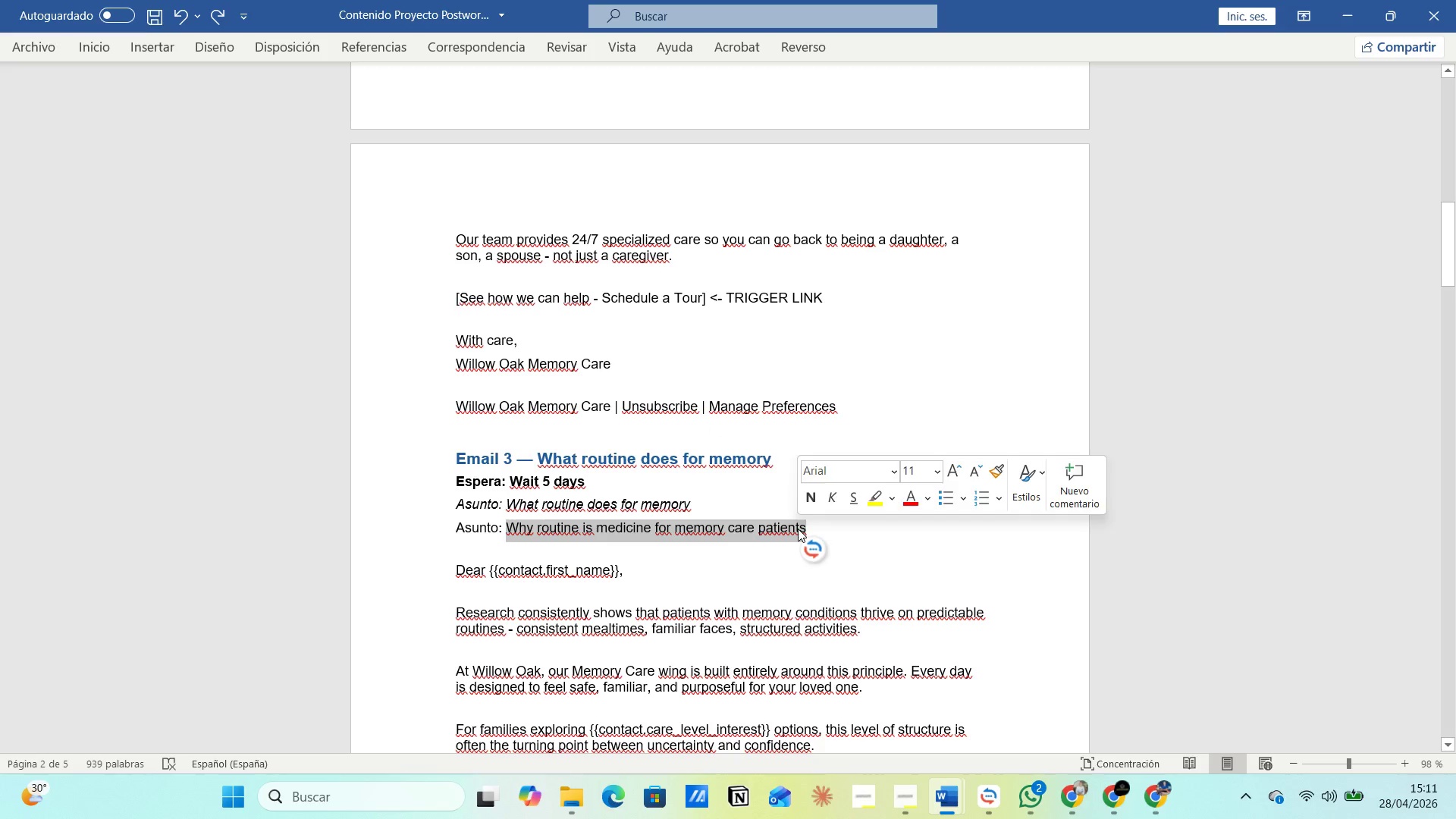 
key(Control+C)
 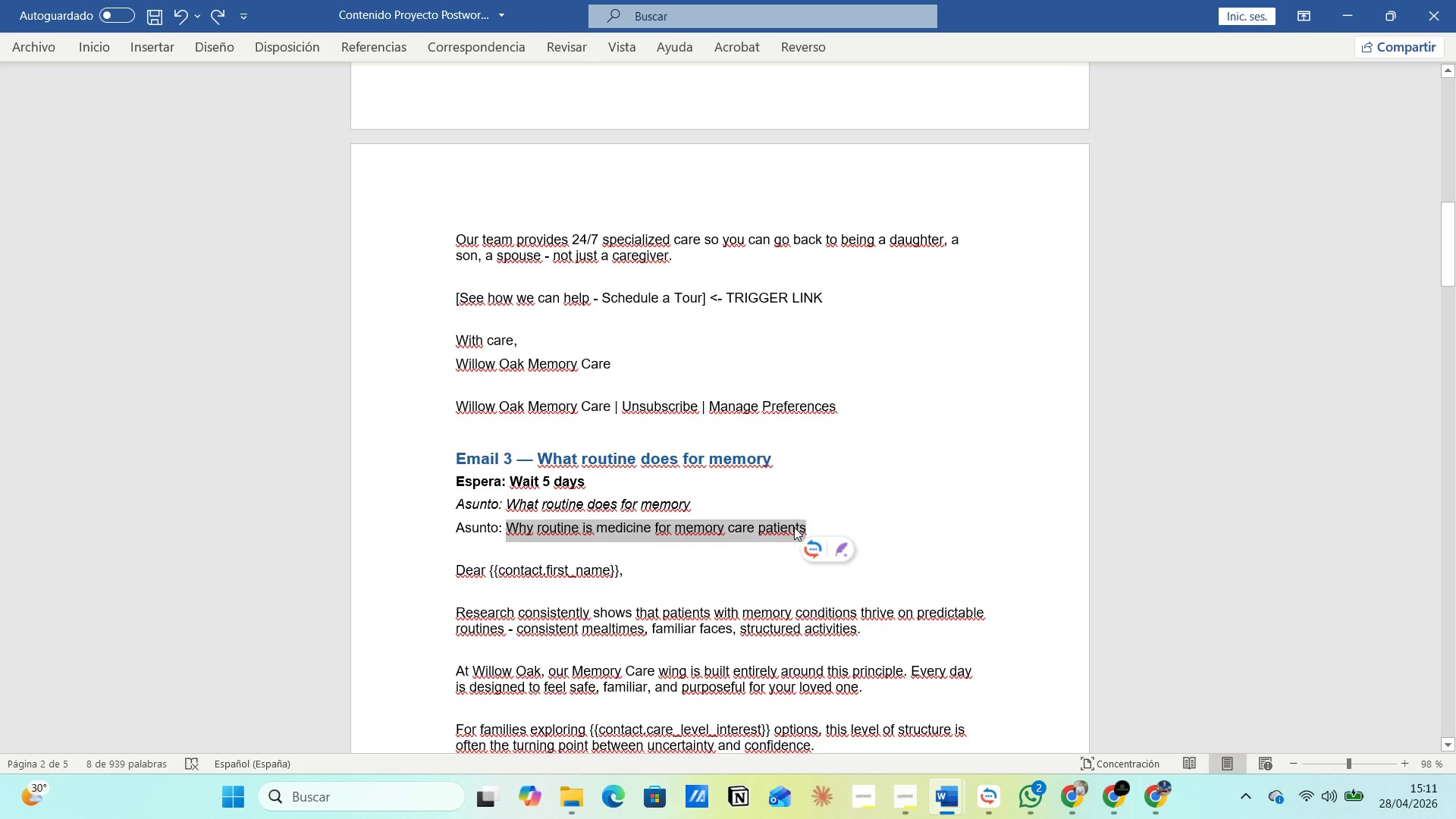 
key(Alt+AltLeft)
 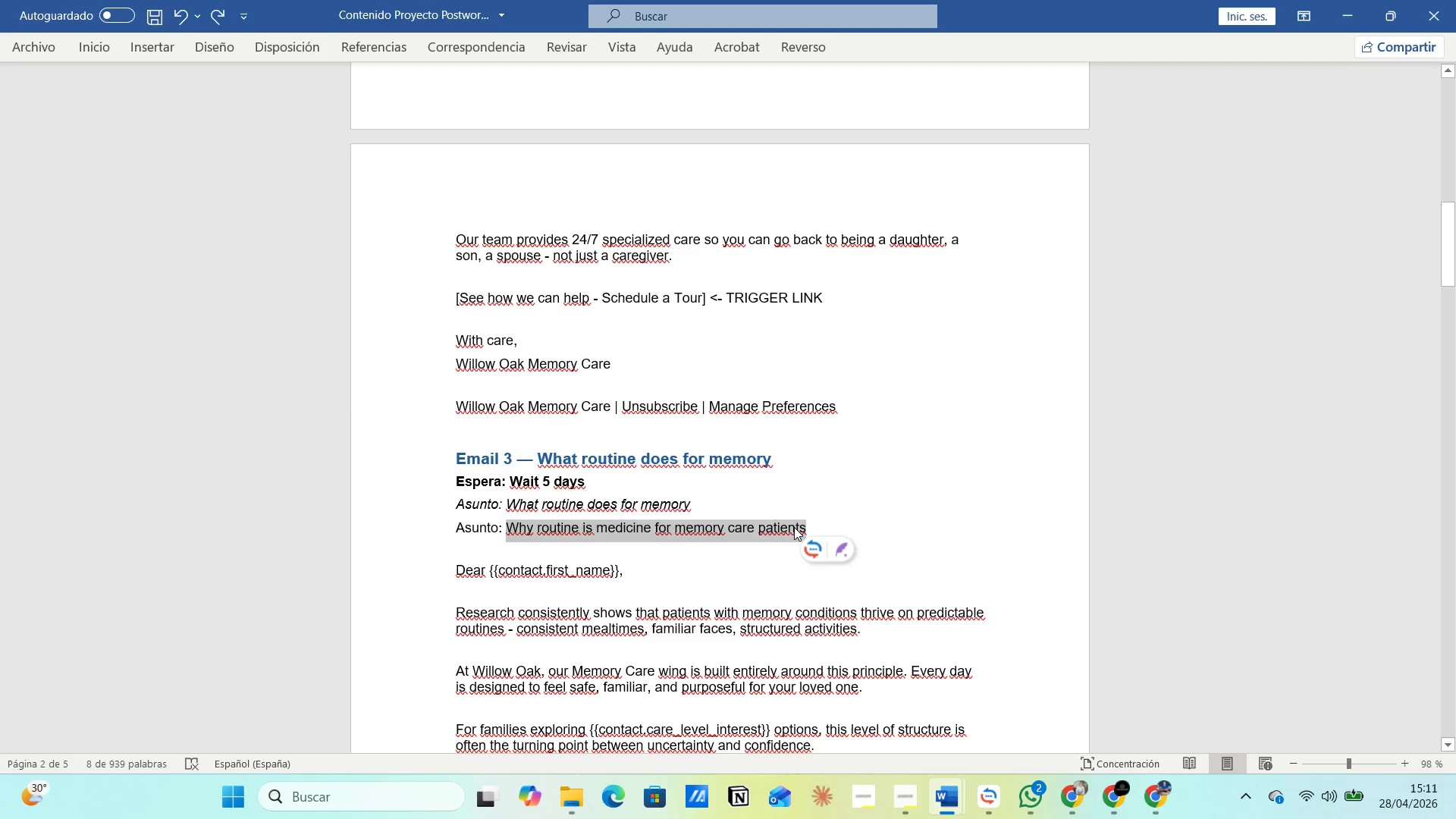 
key(Alt+Tab)
 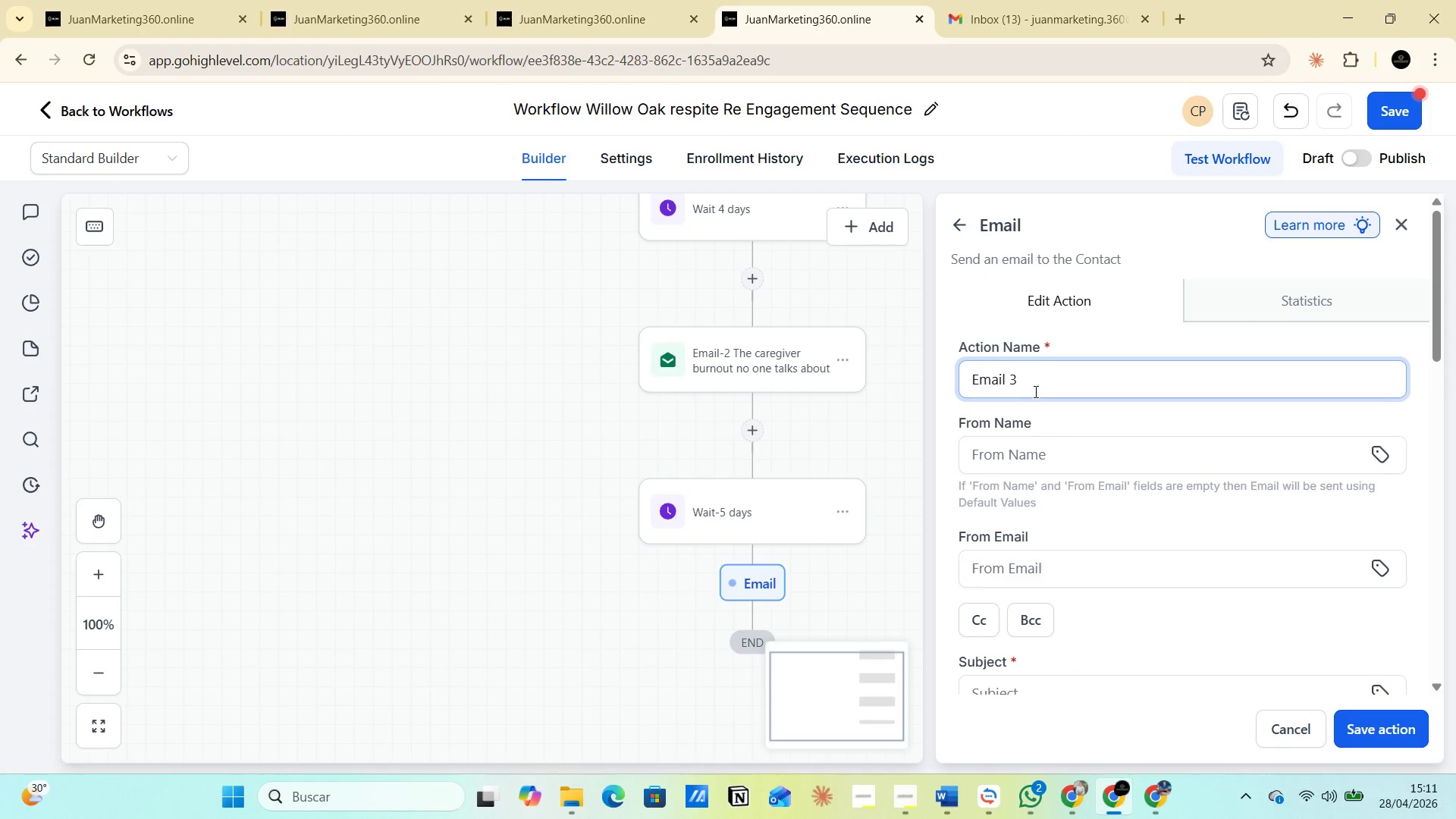 
left_click([1043, 375])
 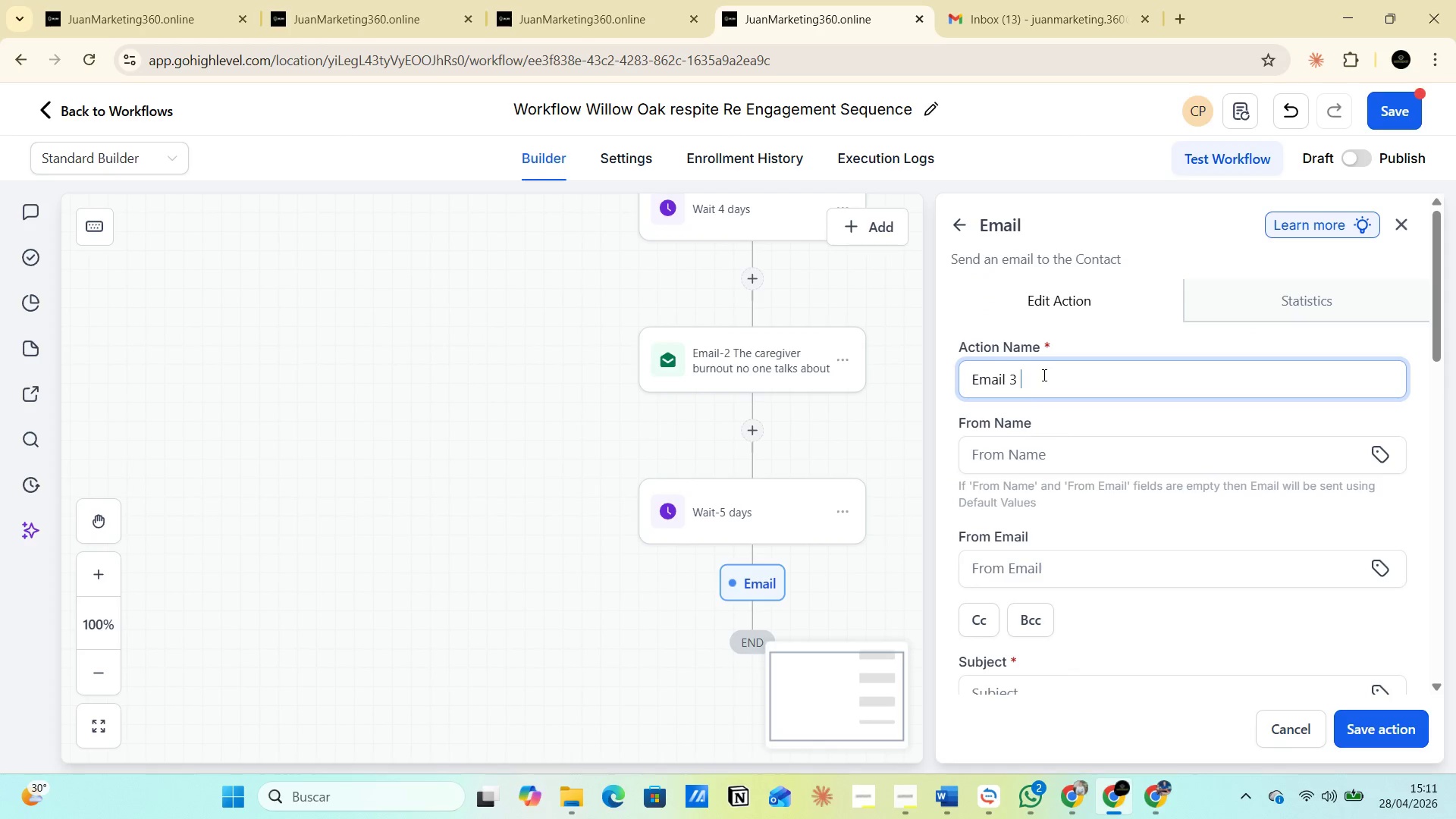 
key(Control+V)
 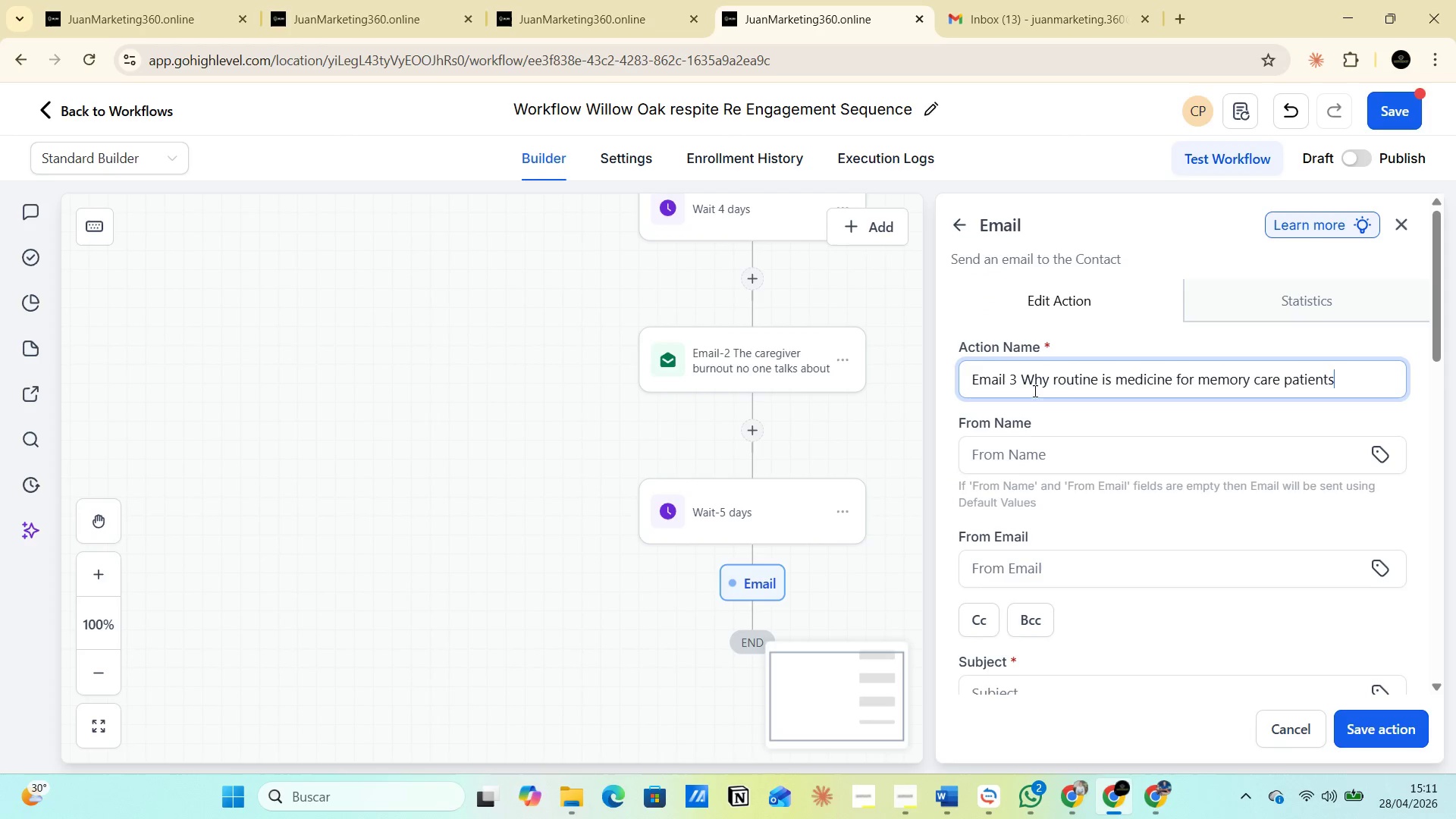 
scroll: coordinate [1032, 413], scroll_direction: down, amount: 4.0
 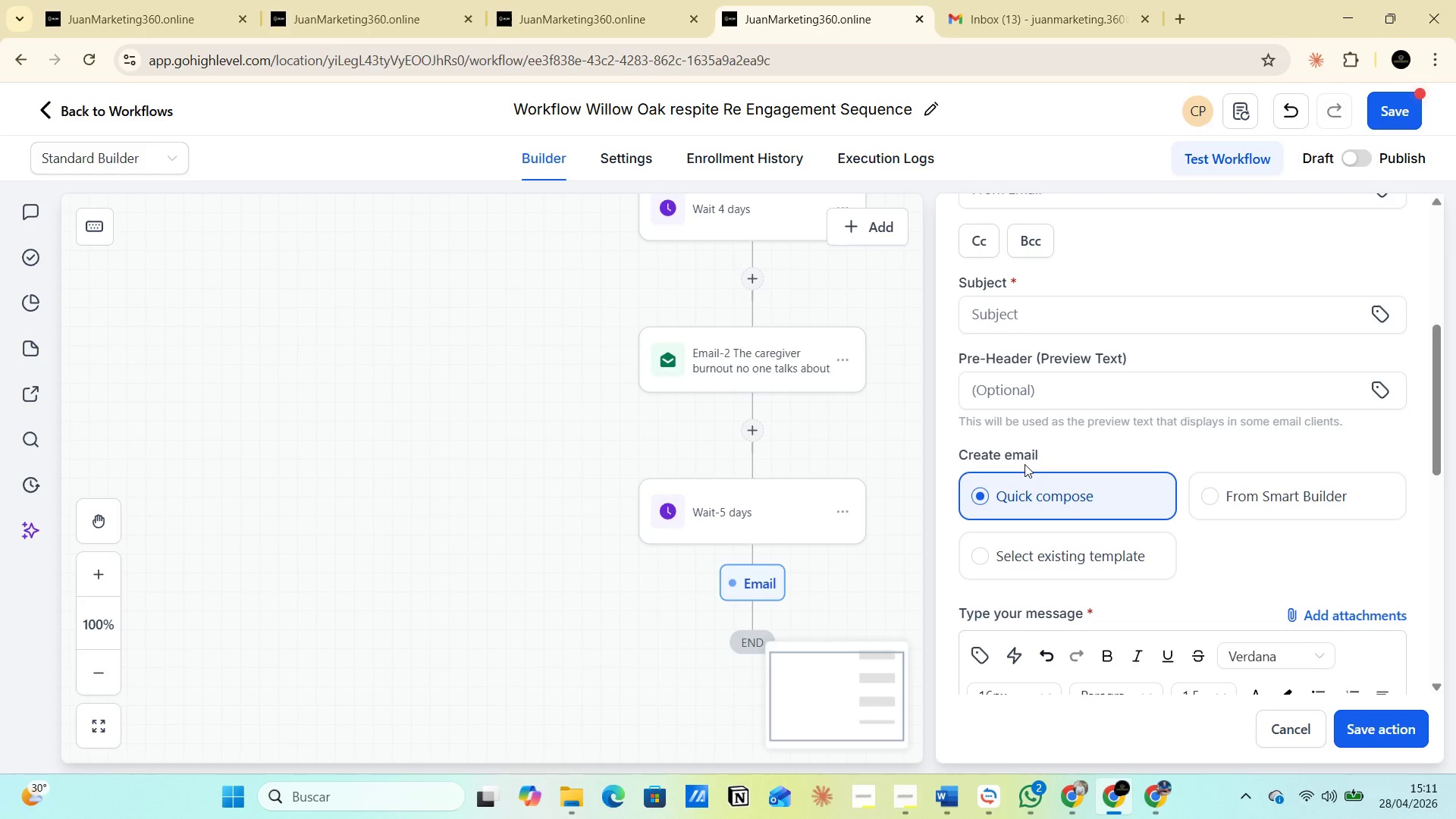 
scroll: coordinate [1025, 464], scroll_direction: up, amount: 1.0
 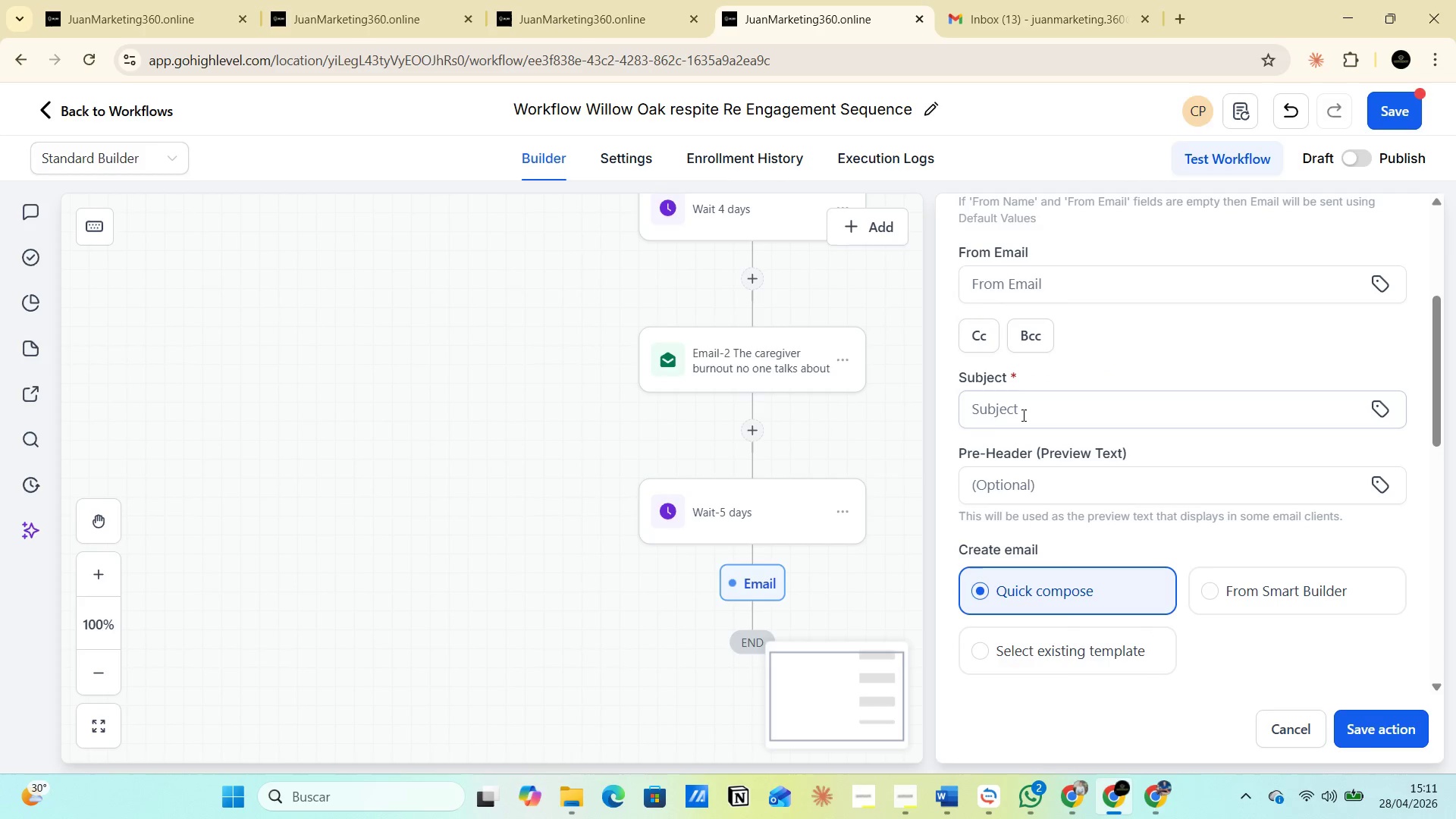 
left_click([1022, 412])
 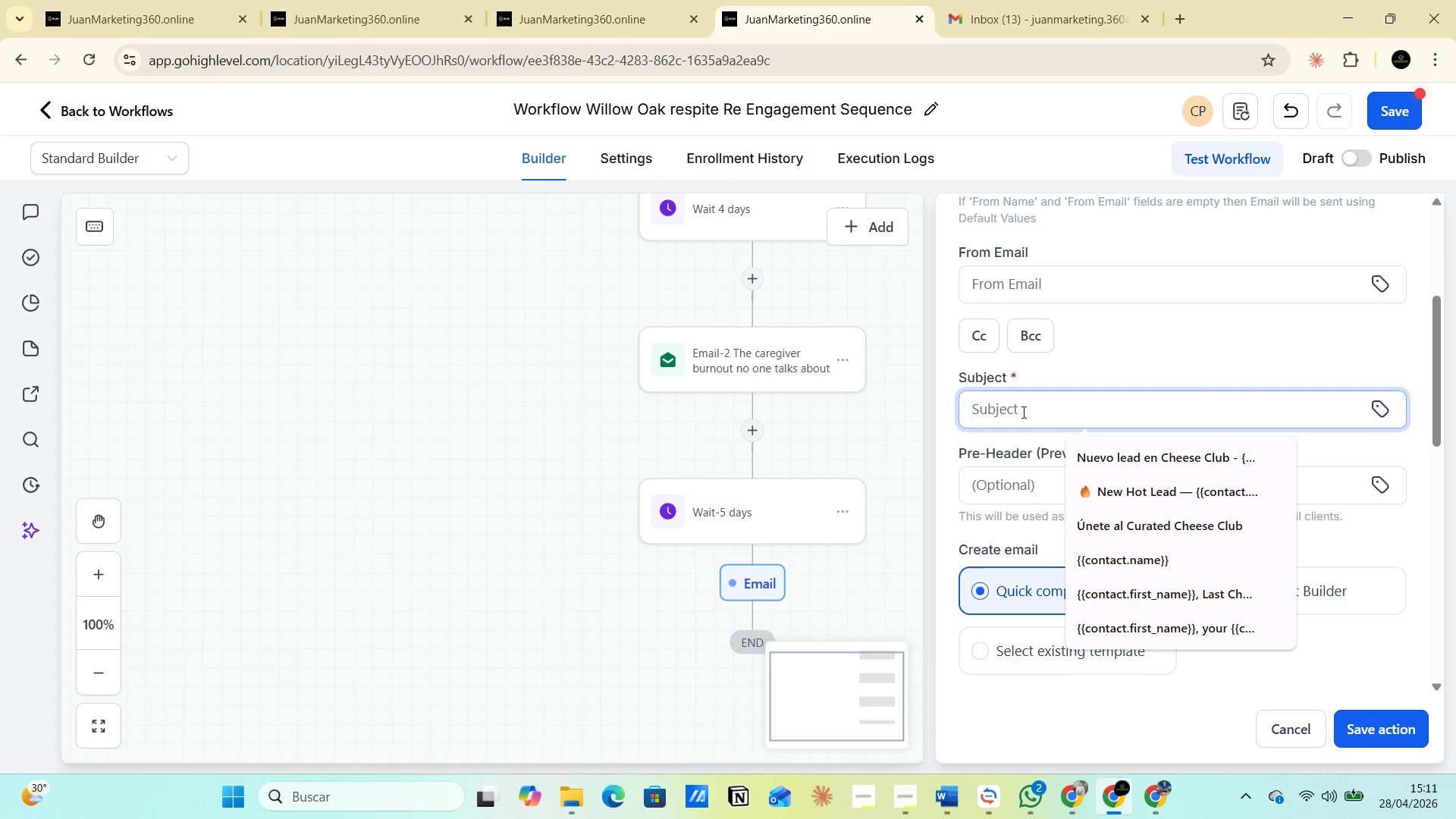 
key(Control+V)
 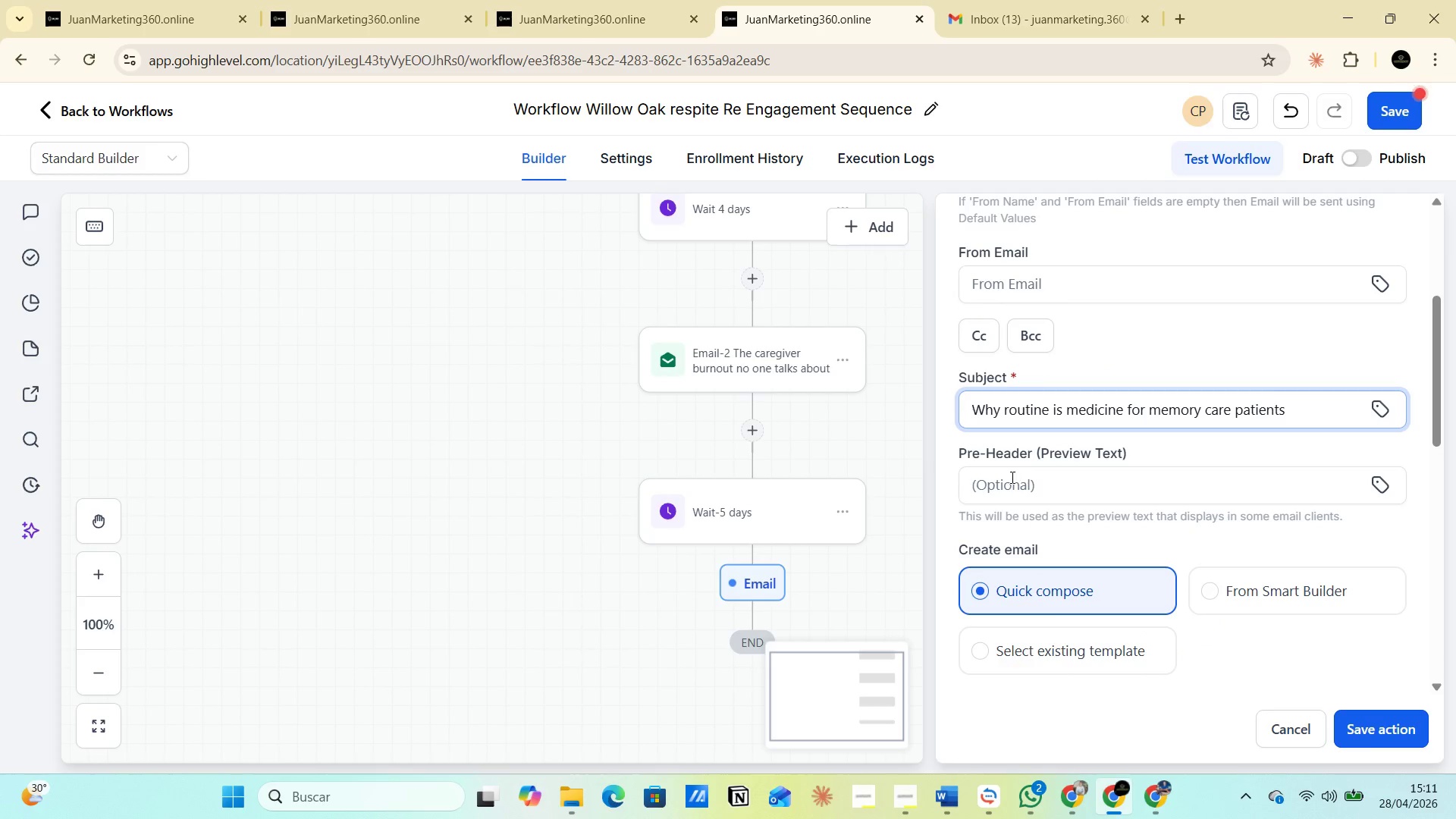 
scroll: coordinate [1003, 490], scroll_direction: down, amount: 1.0
 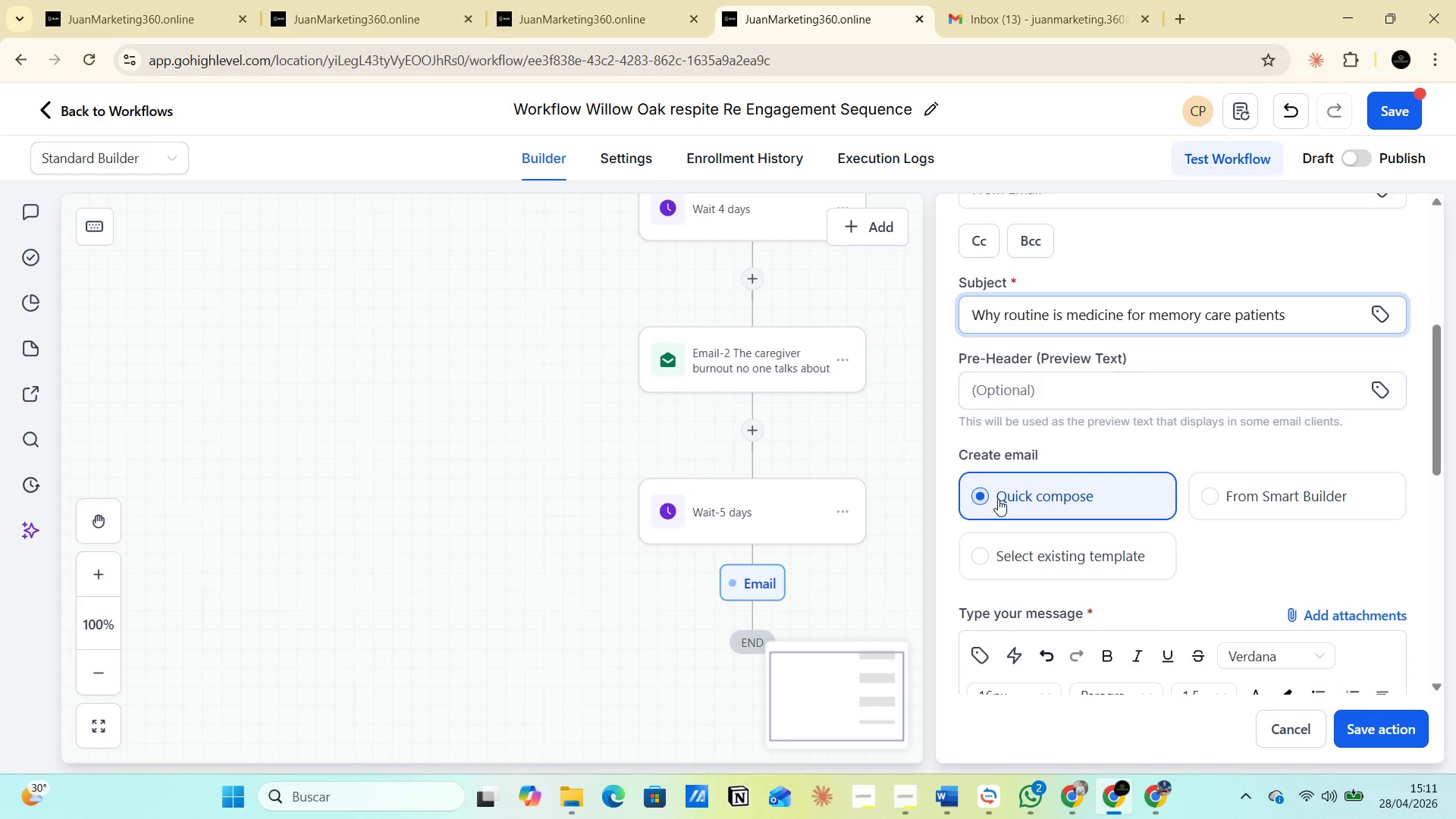 
scroll: coordinate [1011, 485], scroll_direction: up, amount: 6.0
 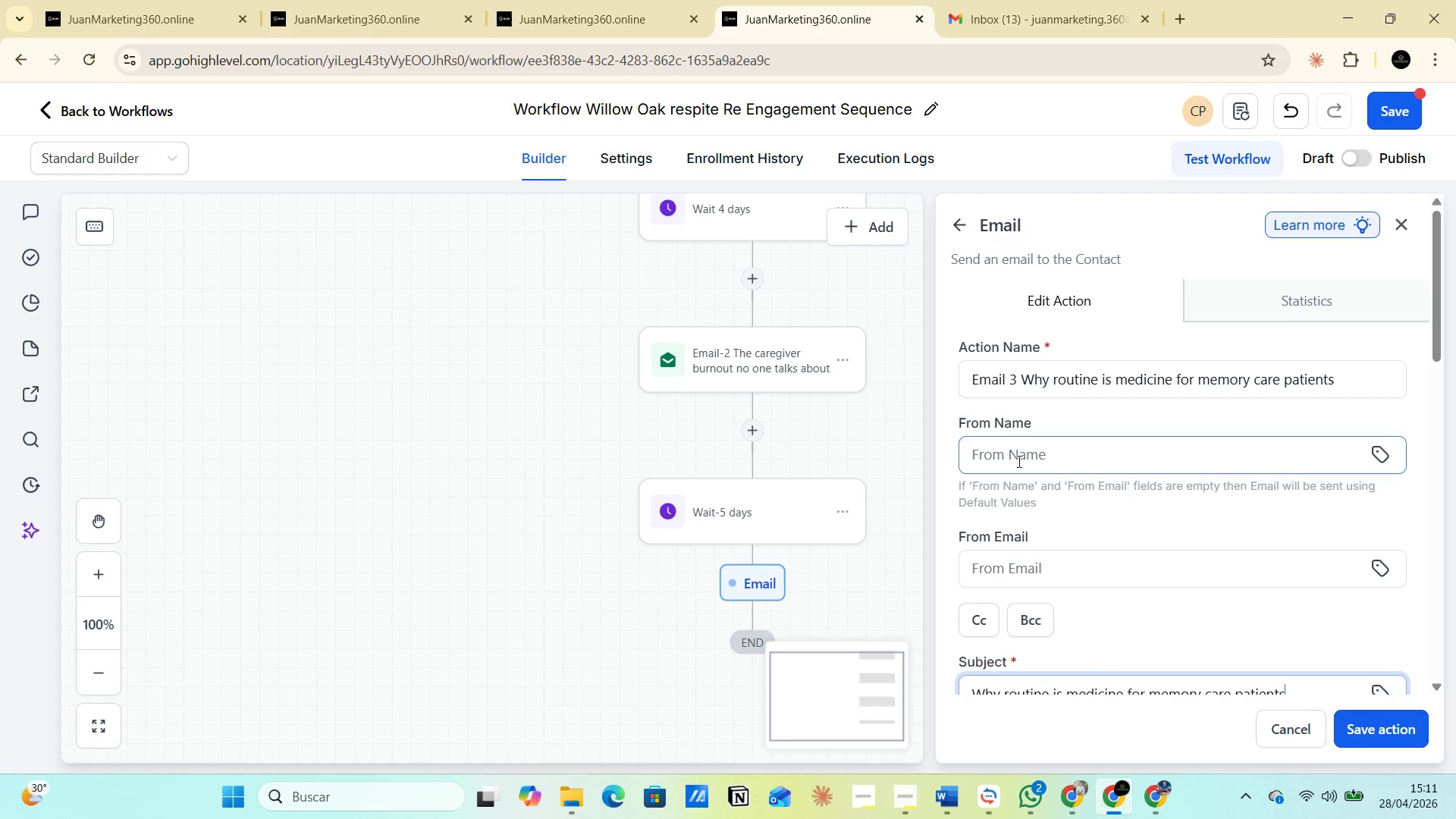 
left_click([1021, 456])
 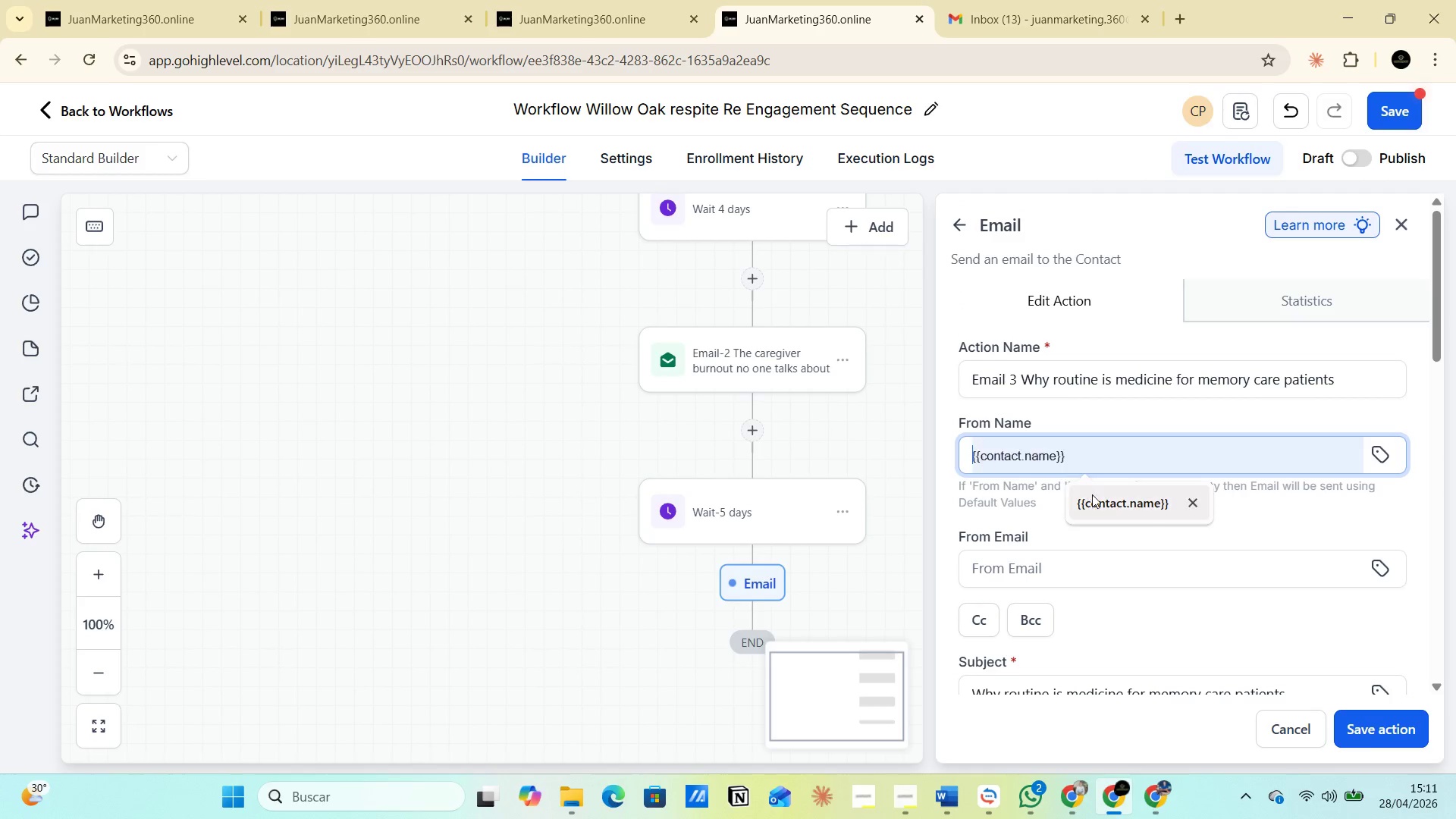 
left_click([1093, 500])
 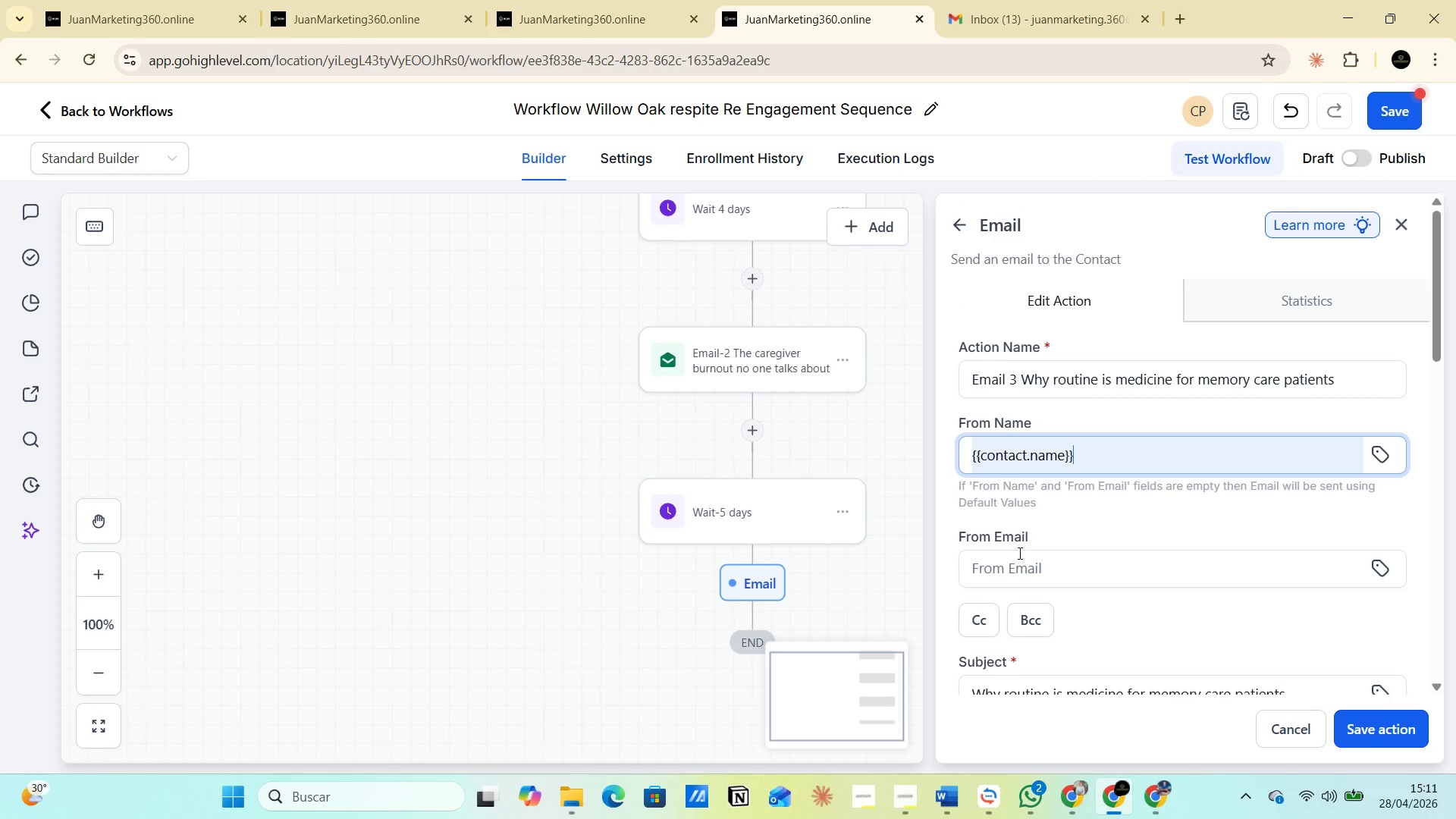 
left_click([1012, 564])
 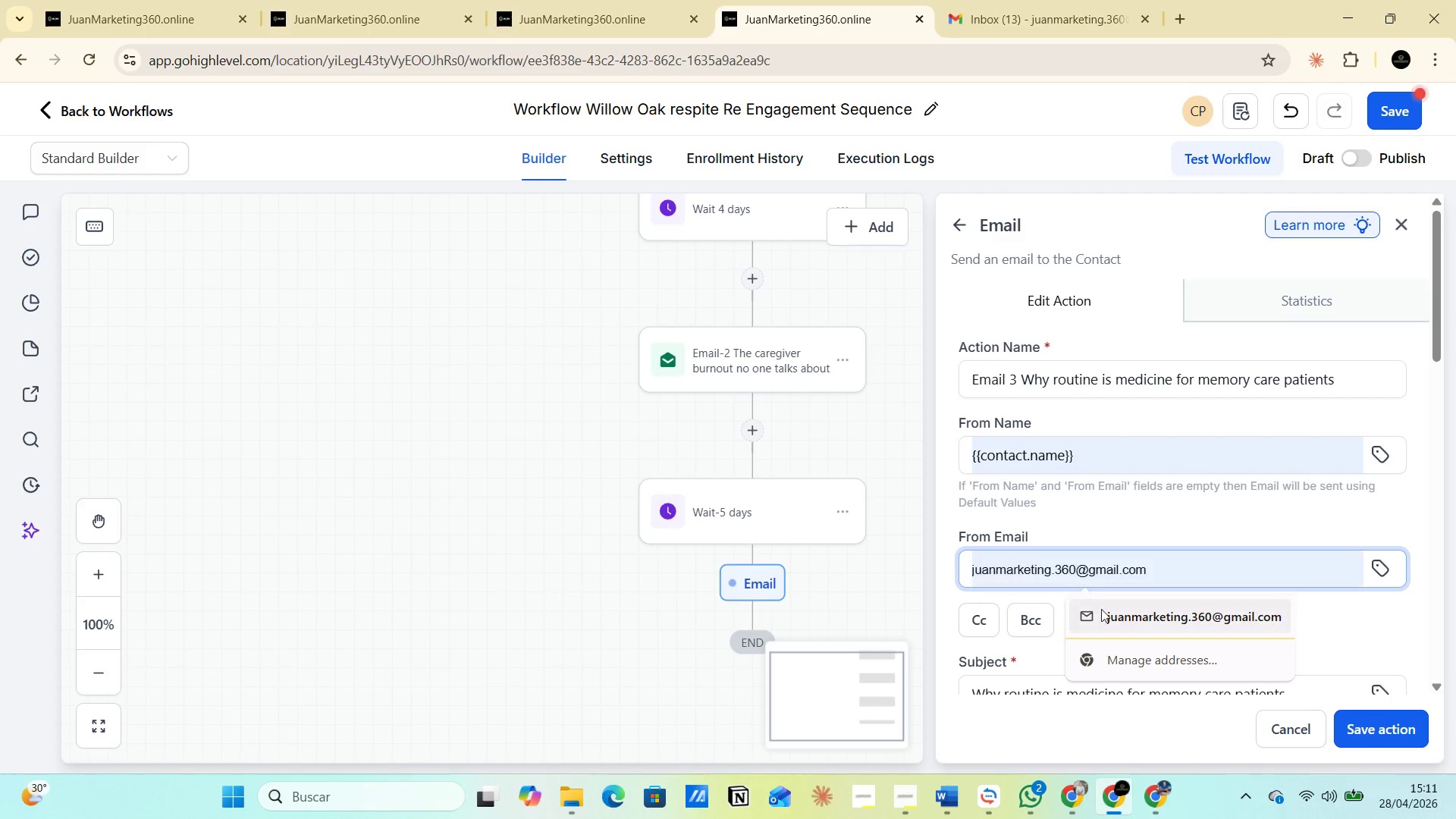 
left_click([1118, 615])
 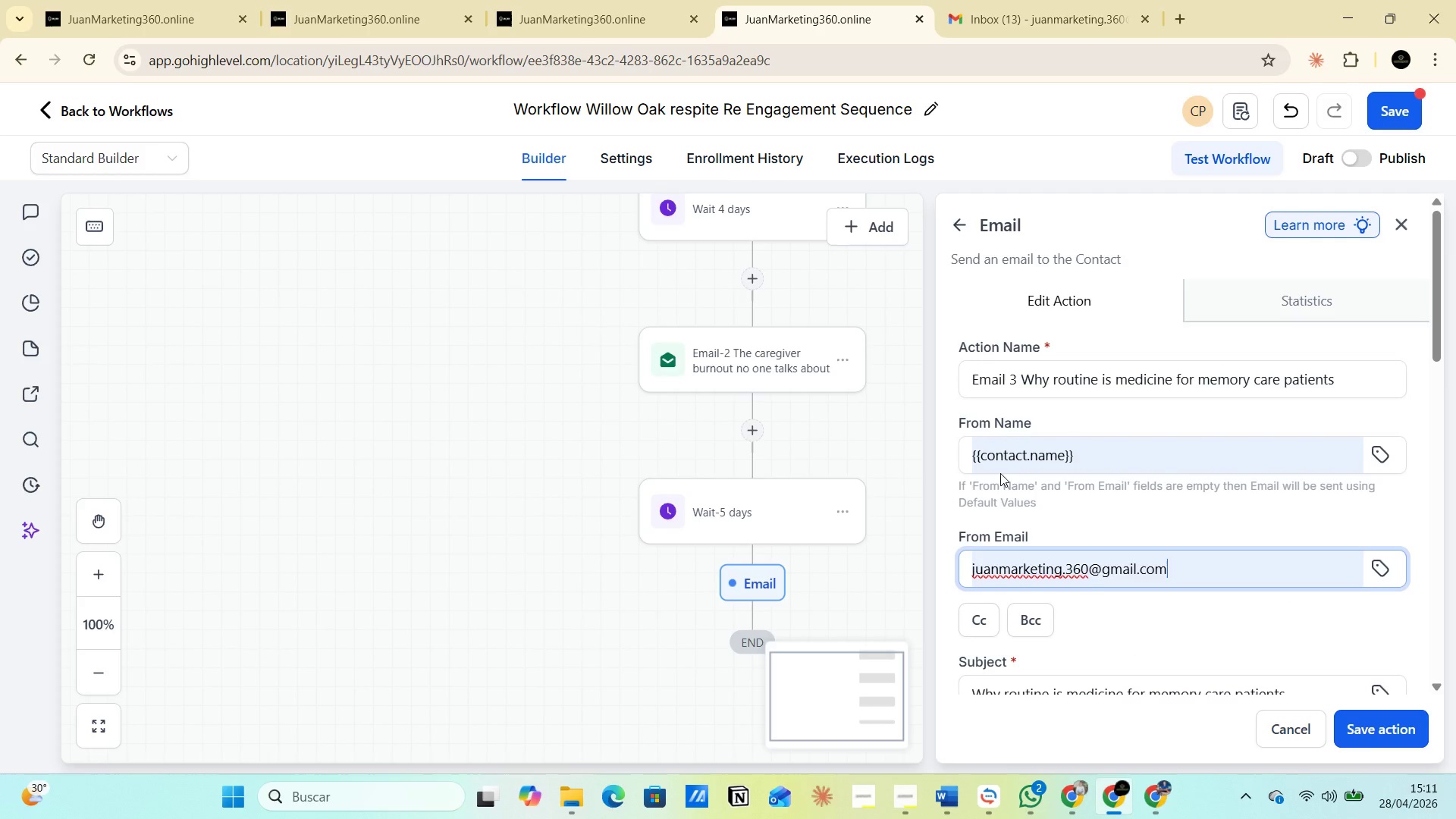 
scroll: coordinate [1011, 488], scroll_direction: down, amount: 7.0
 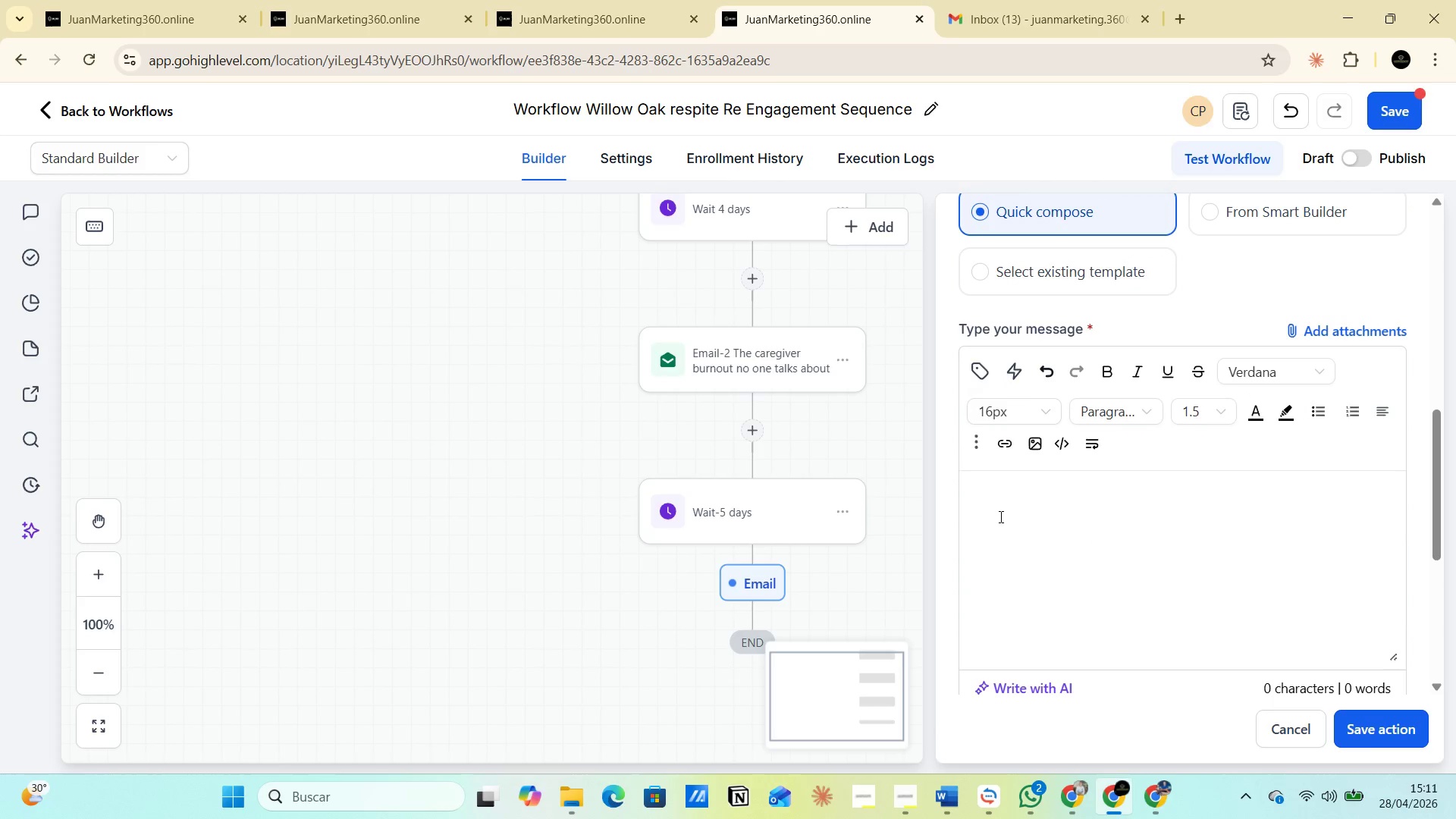 
left_click([998, 509])
 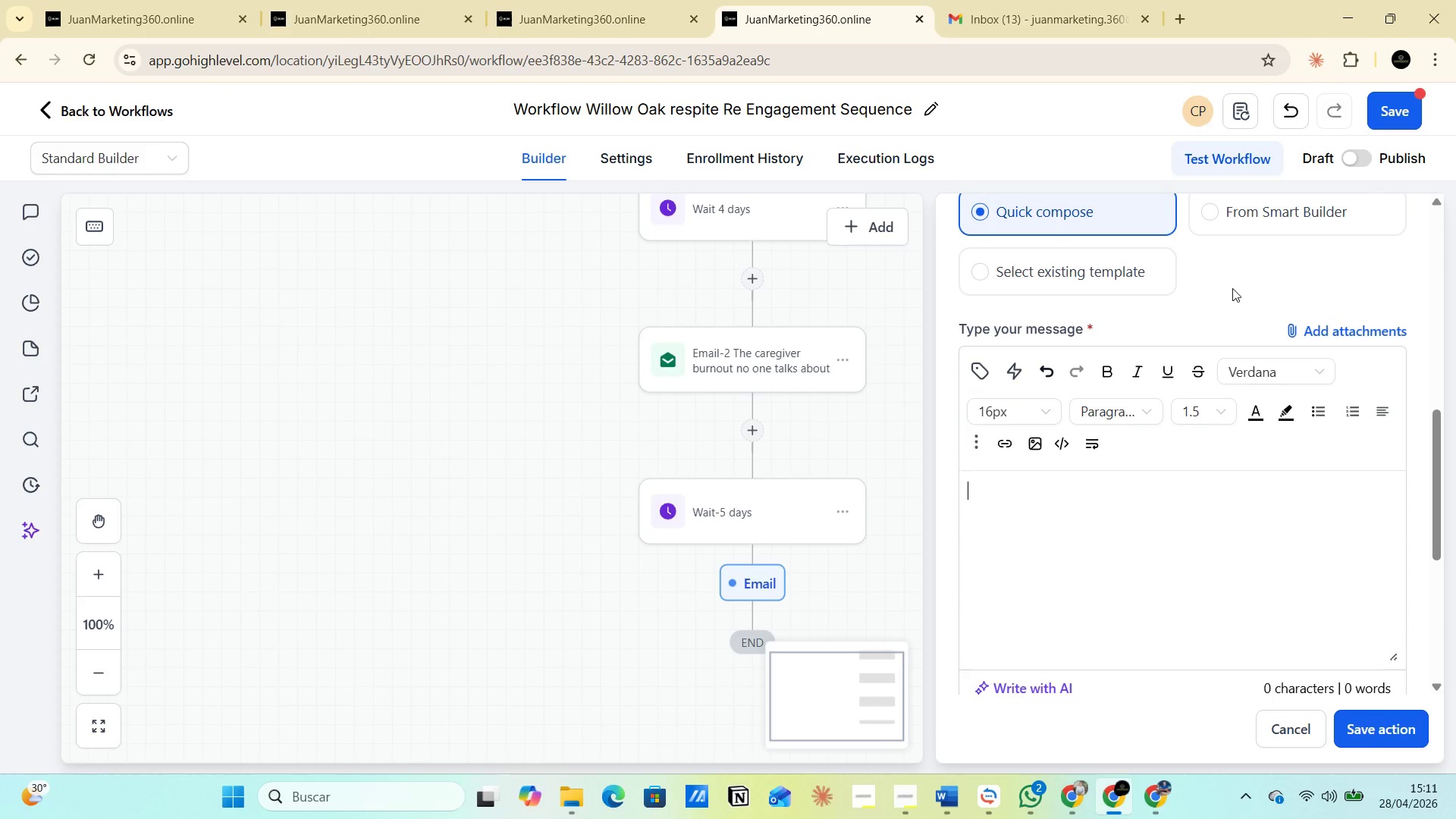 
left_click([984, 270])
 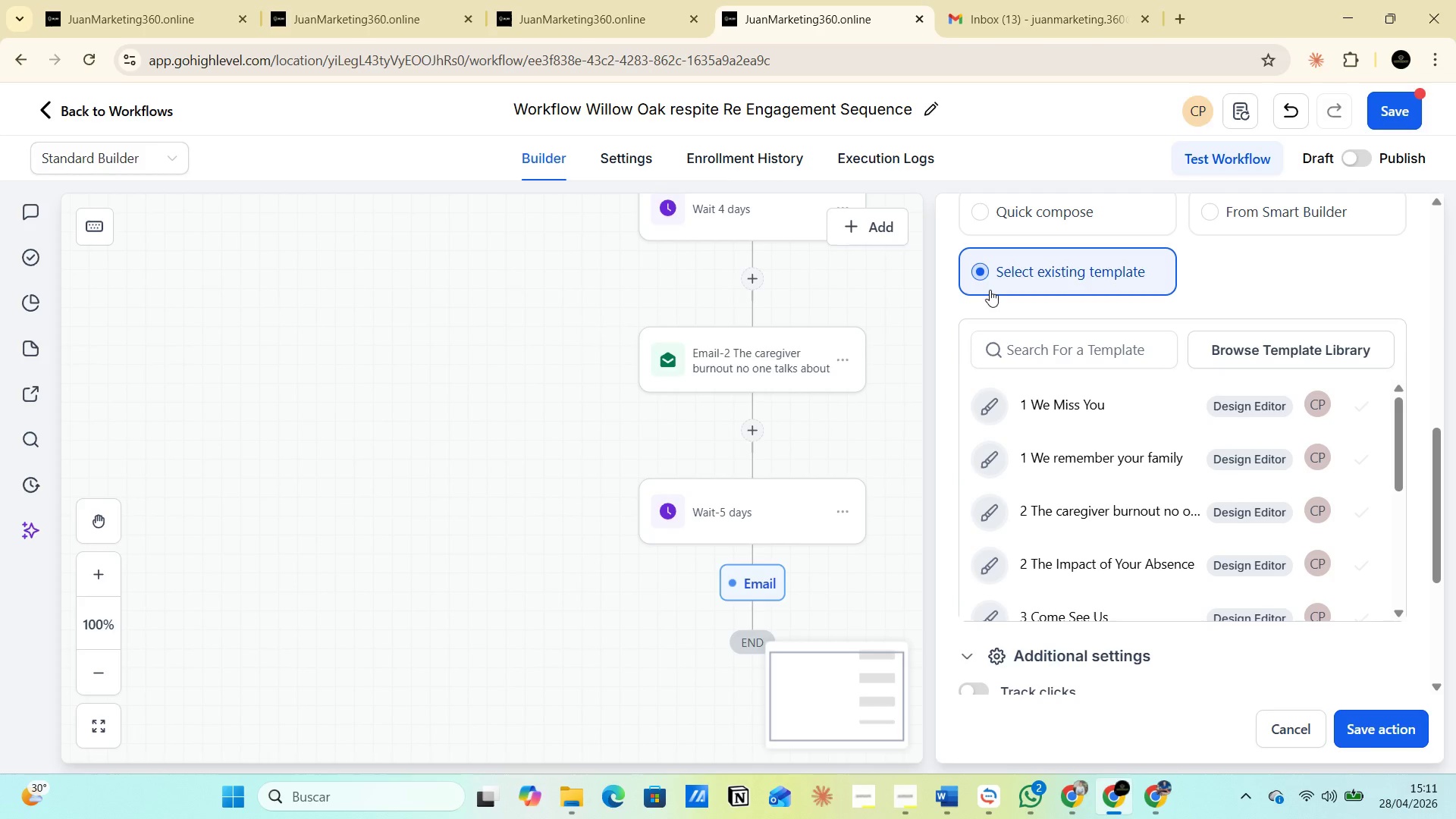 
scroll: coordinate [1082, 469], scroll_direction: down, amount: 2.0
 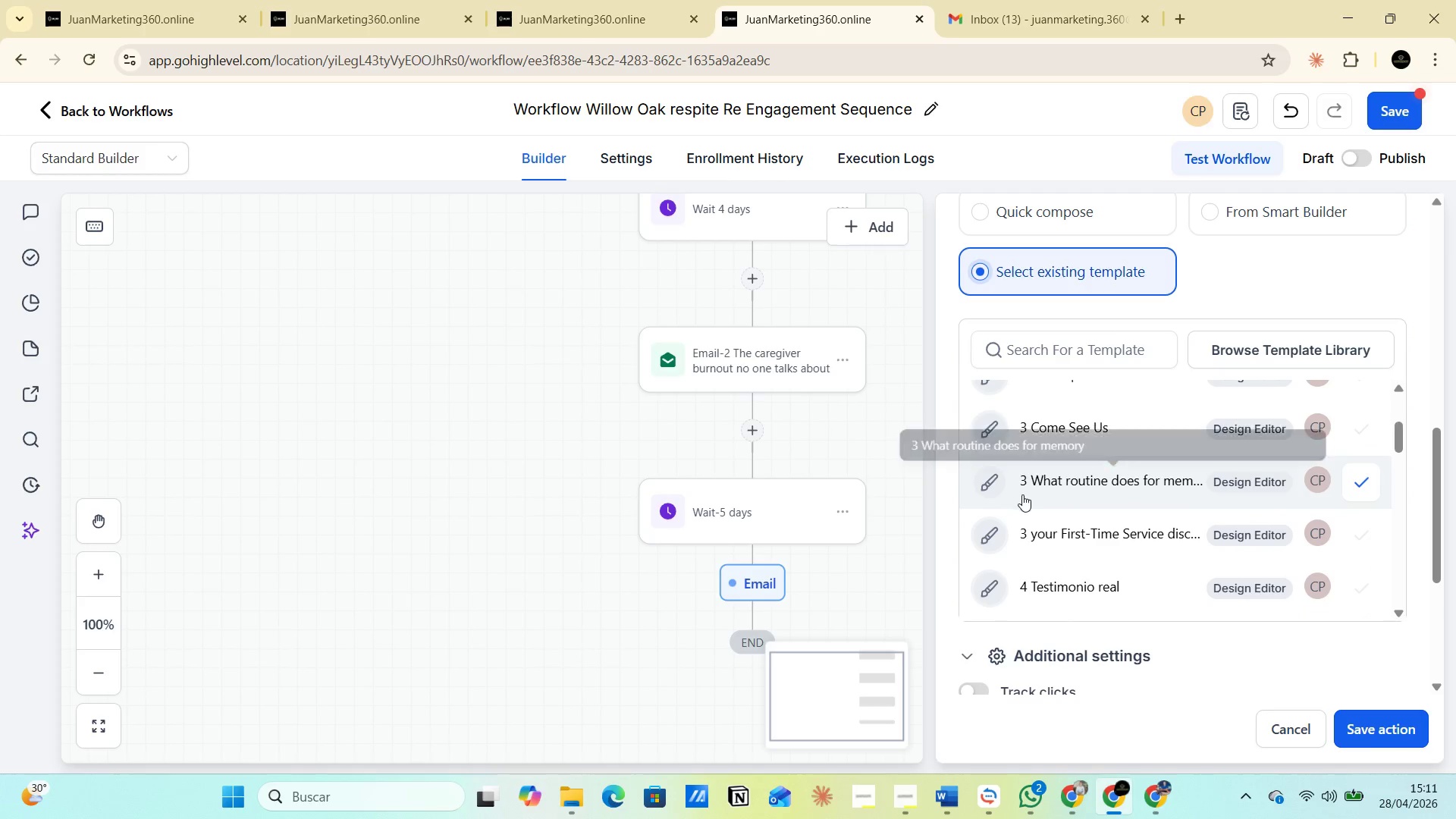 
left_click([1062, 488])
 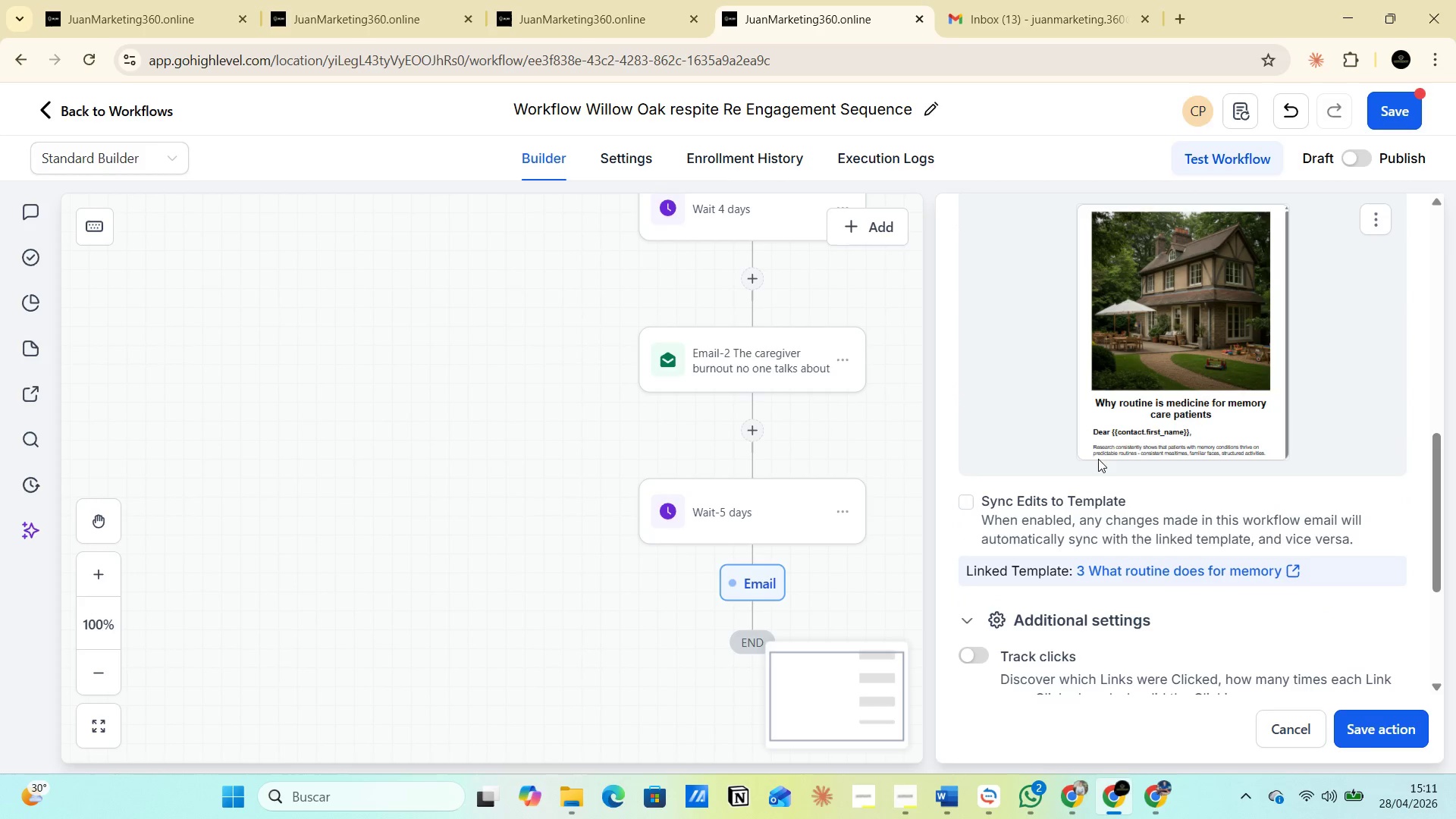 
left_click([1371, 723])
 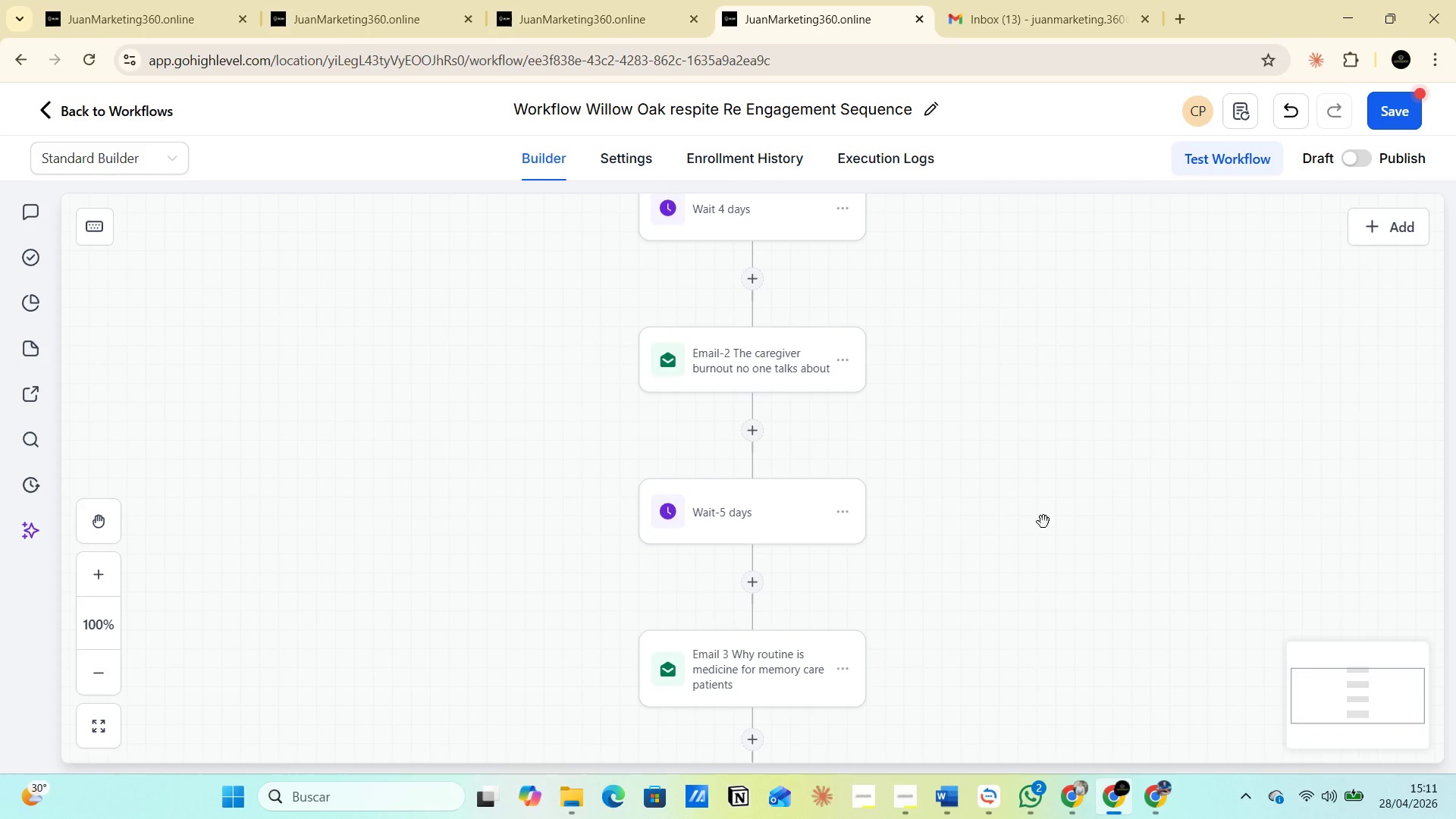 
scroll: coordinate [984, 491], scroll_direction: down, amount: 5.0
 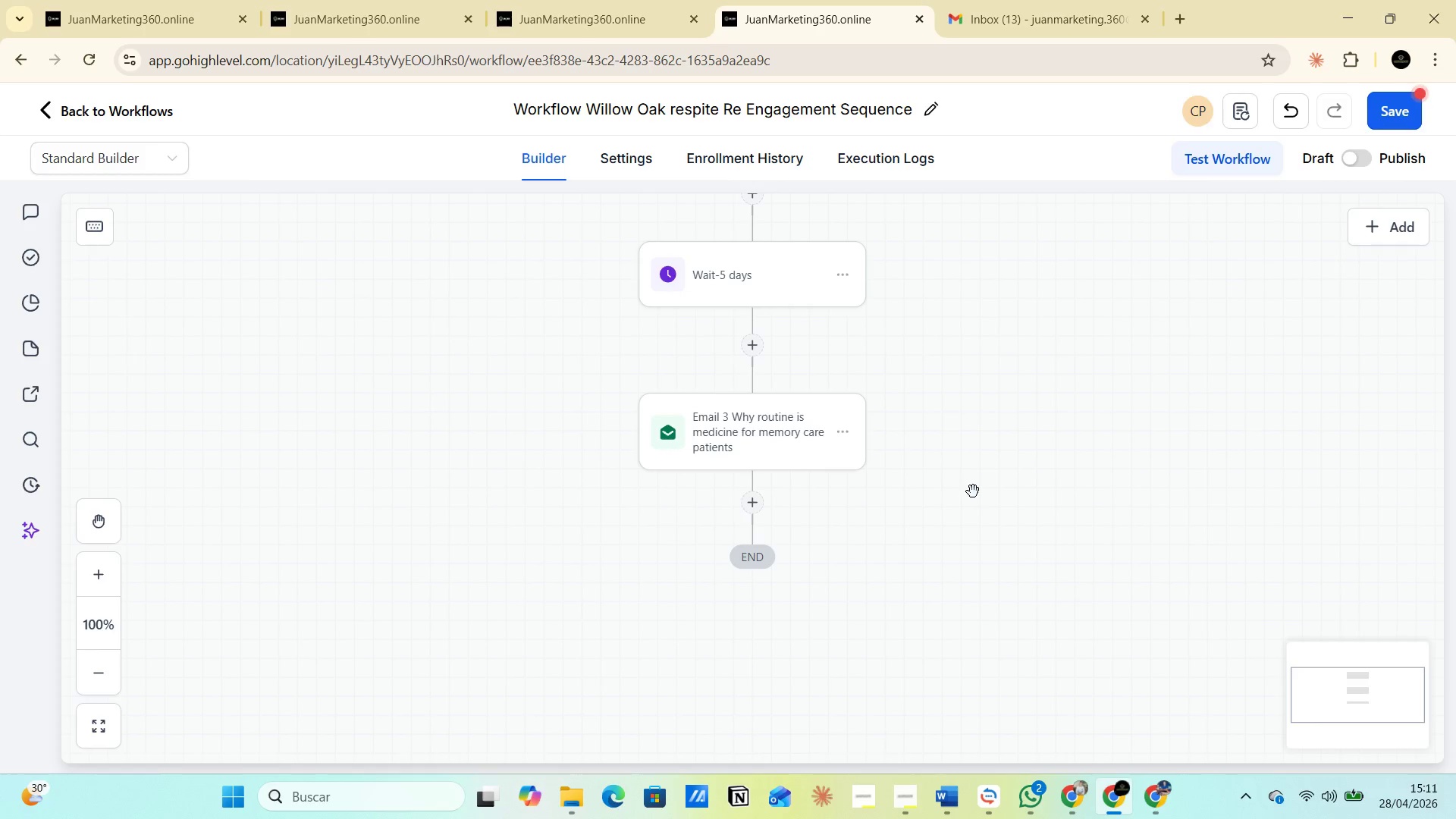 
wait(7.33)
 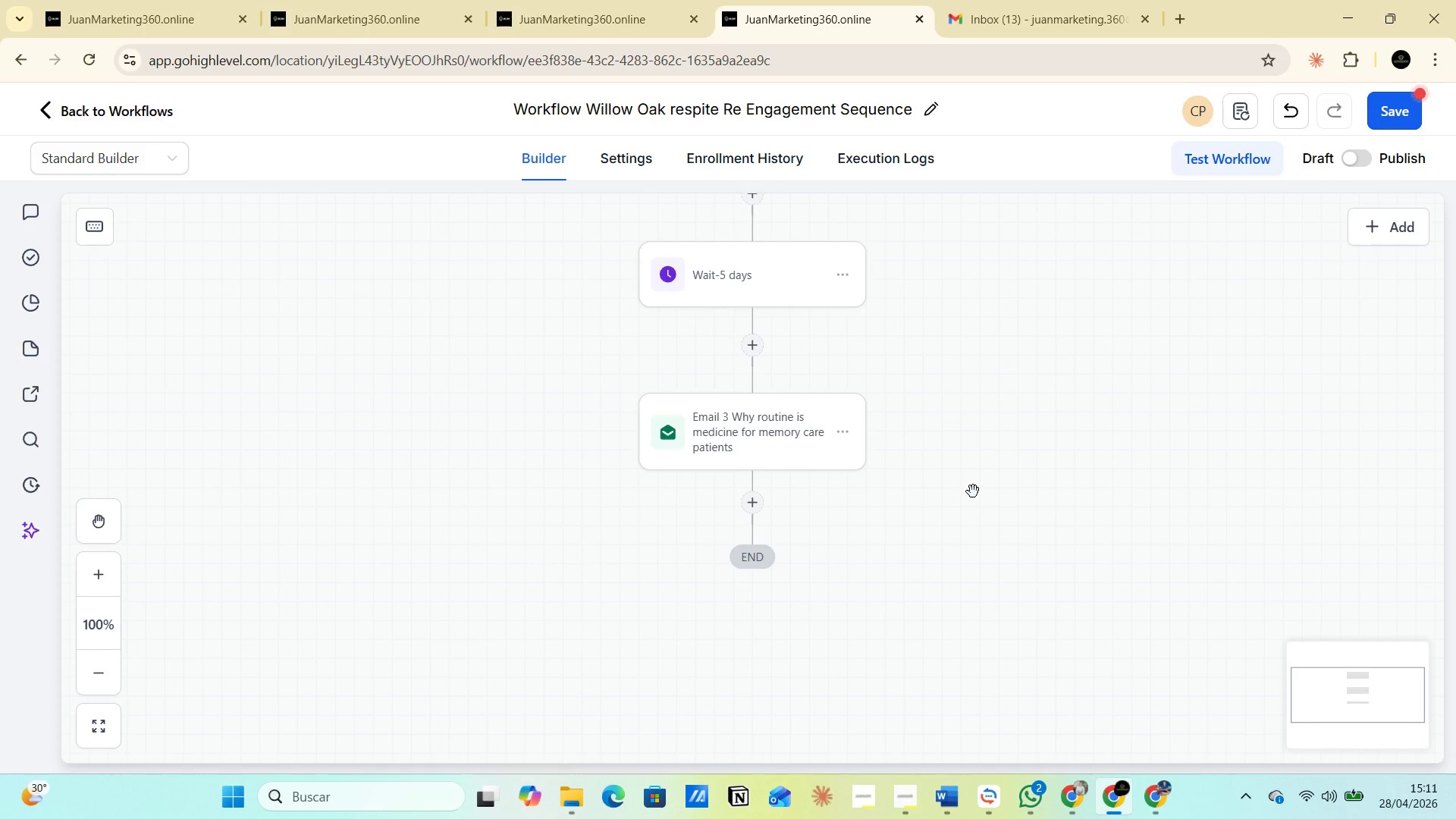 
left_click([1355, 515])
 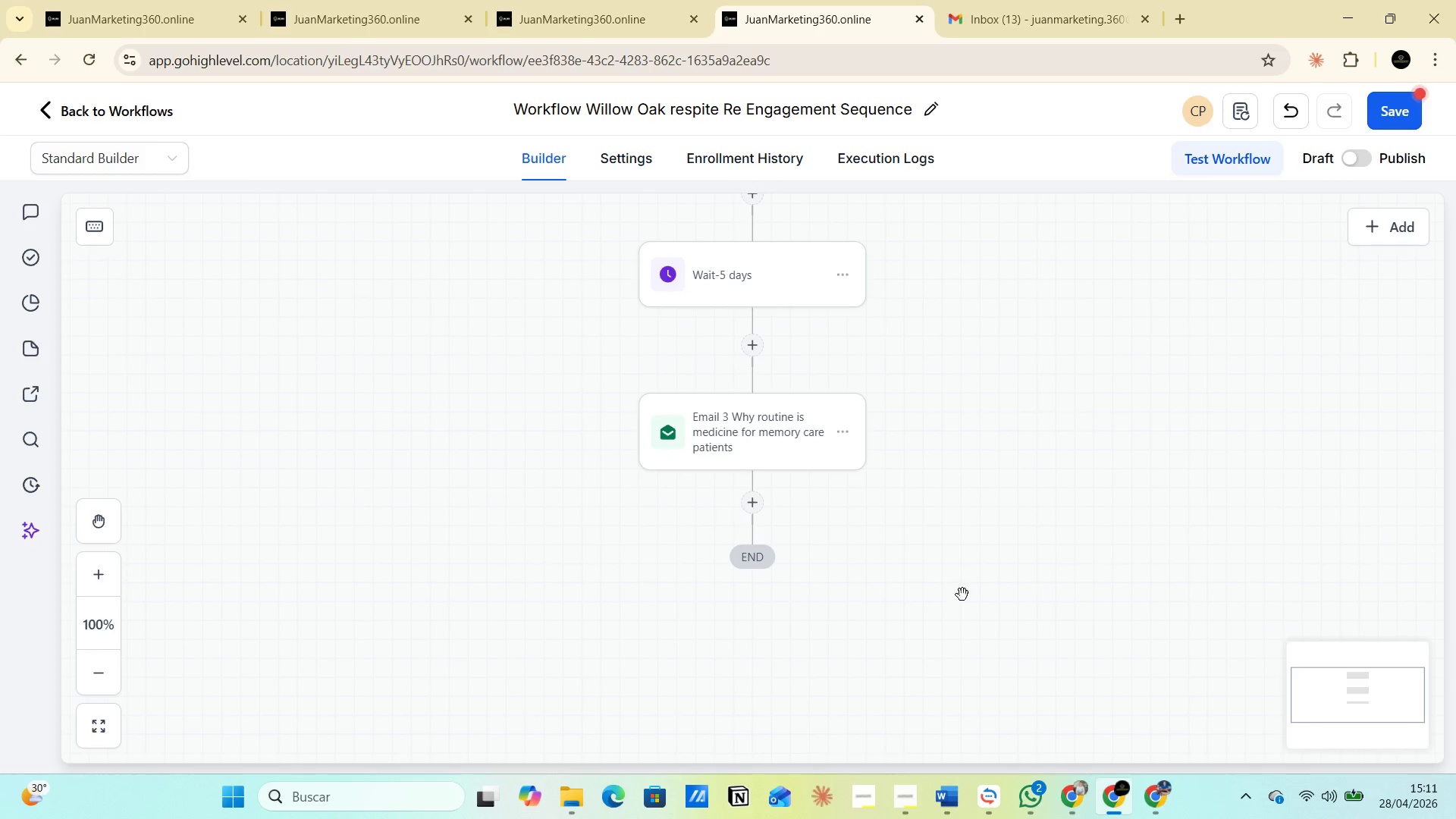 
left_click([1428, 496])
 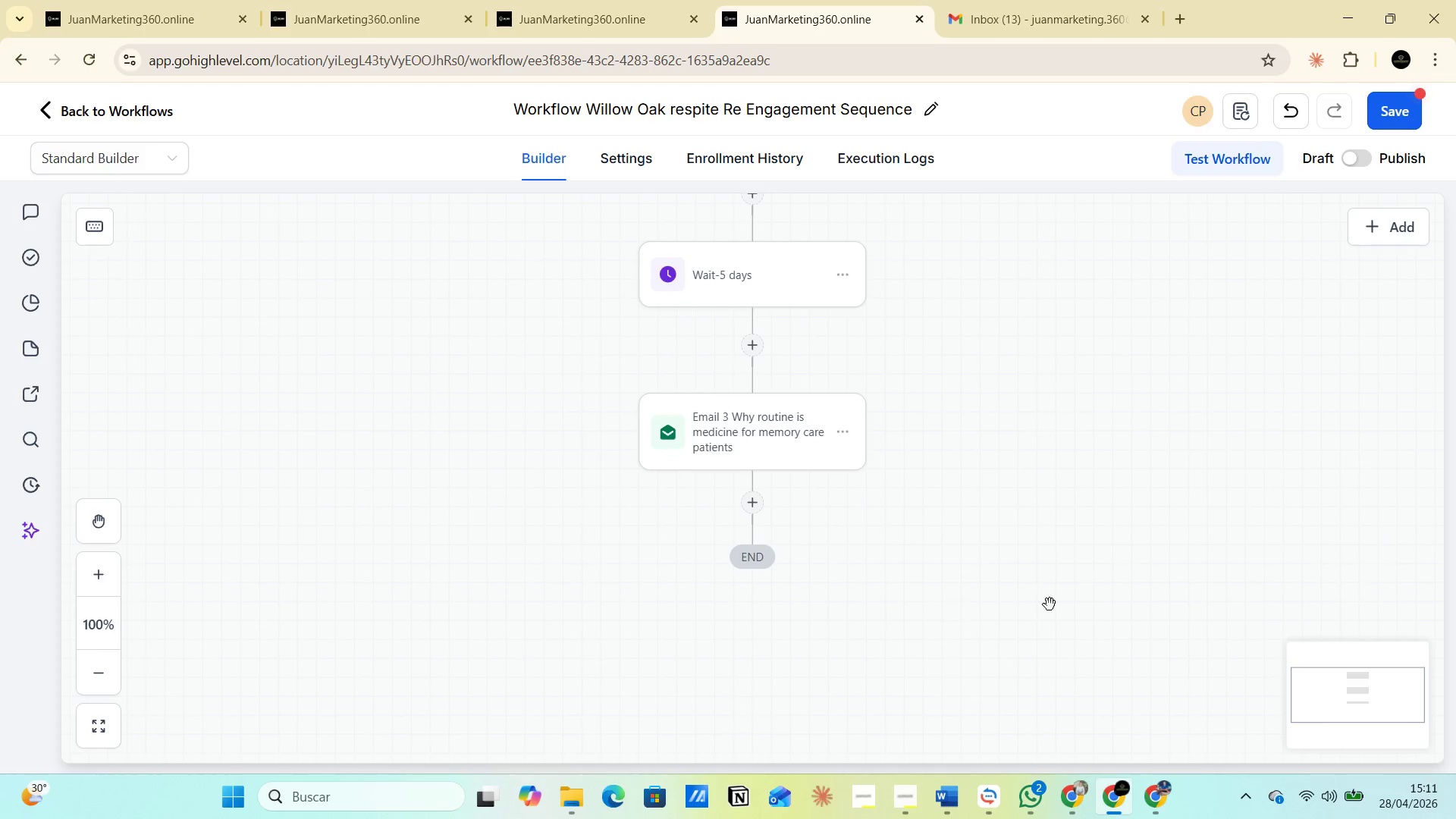 
left_click([1328, 583])
 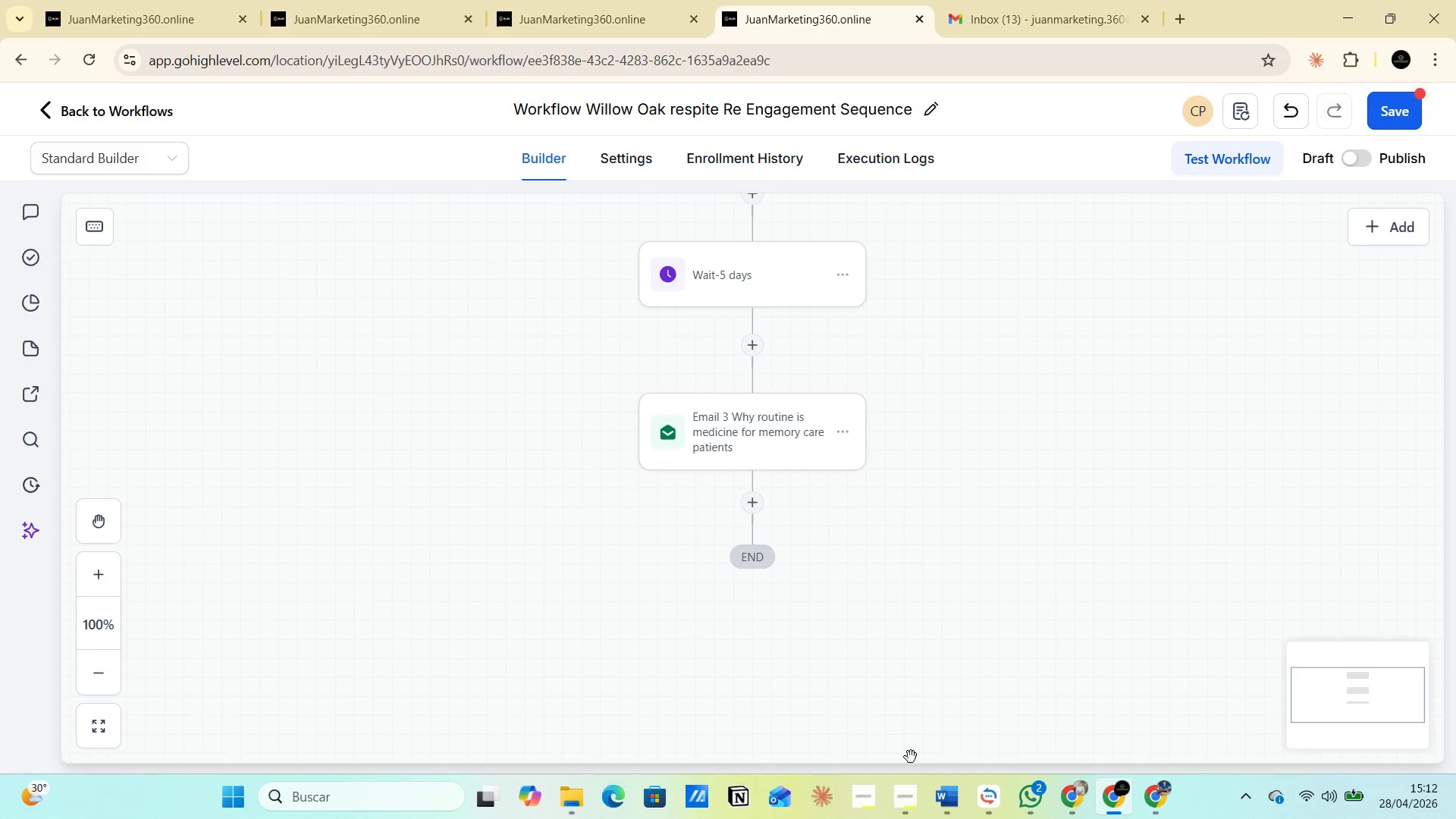 
left_click([896, 739])
 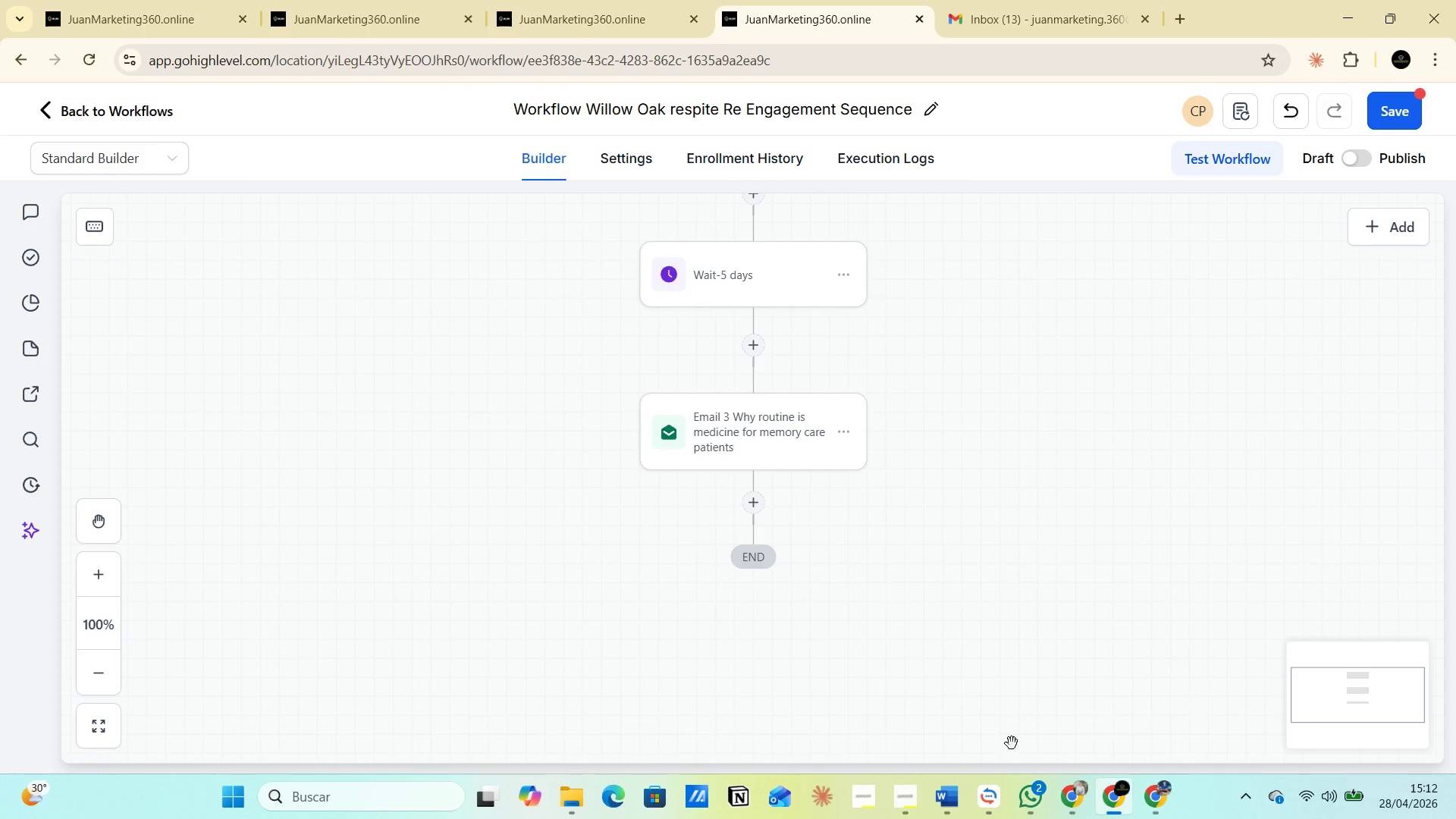 
left_click([904, 737])
 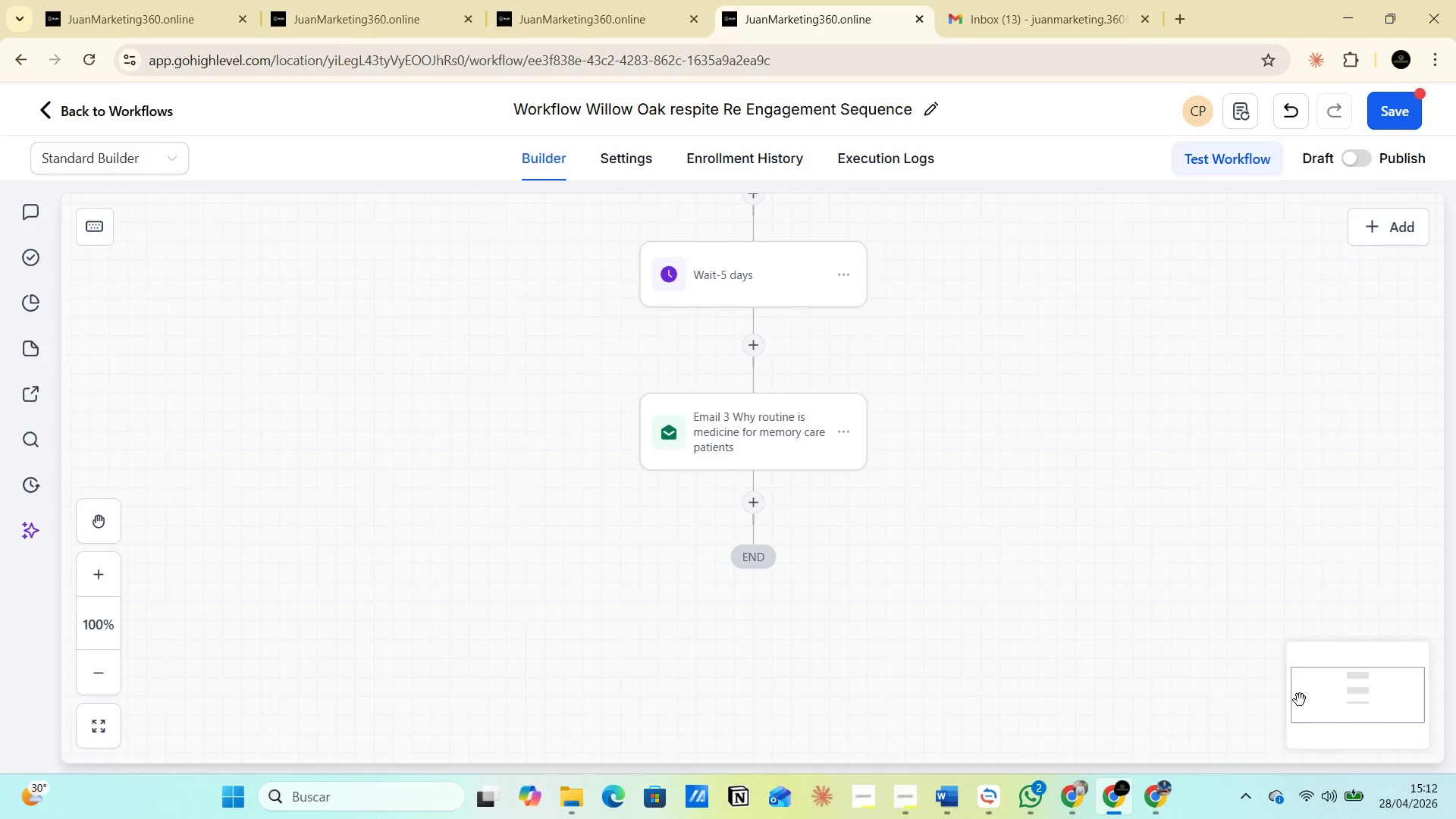 
left_click([1303, 697])
 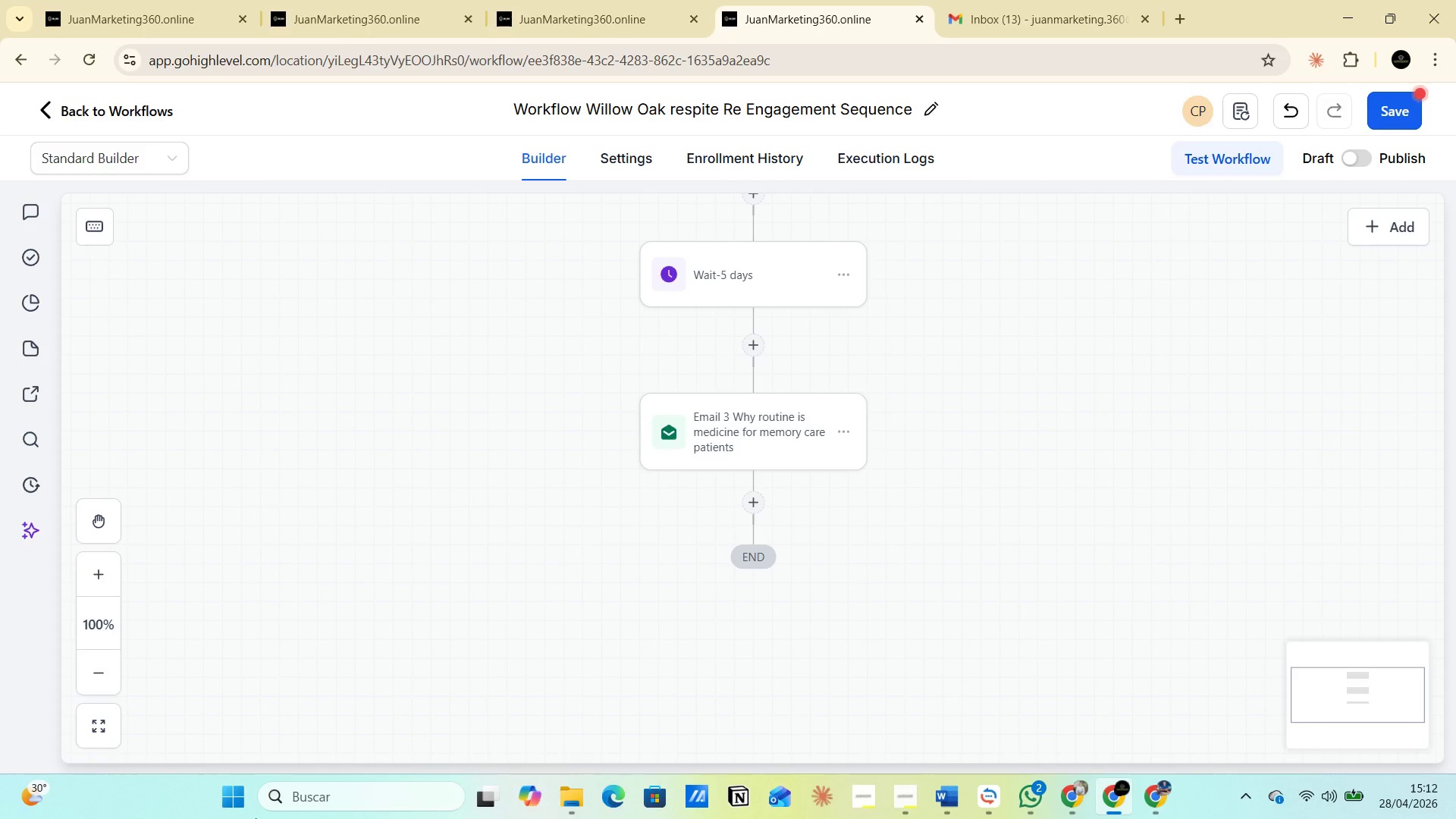 
wait(5.98)
 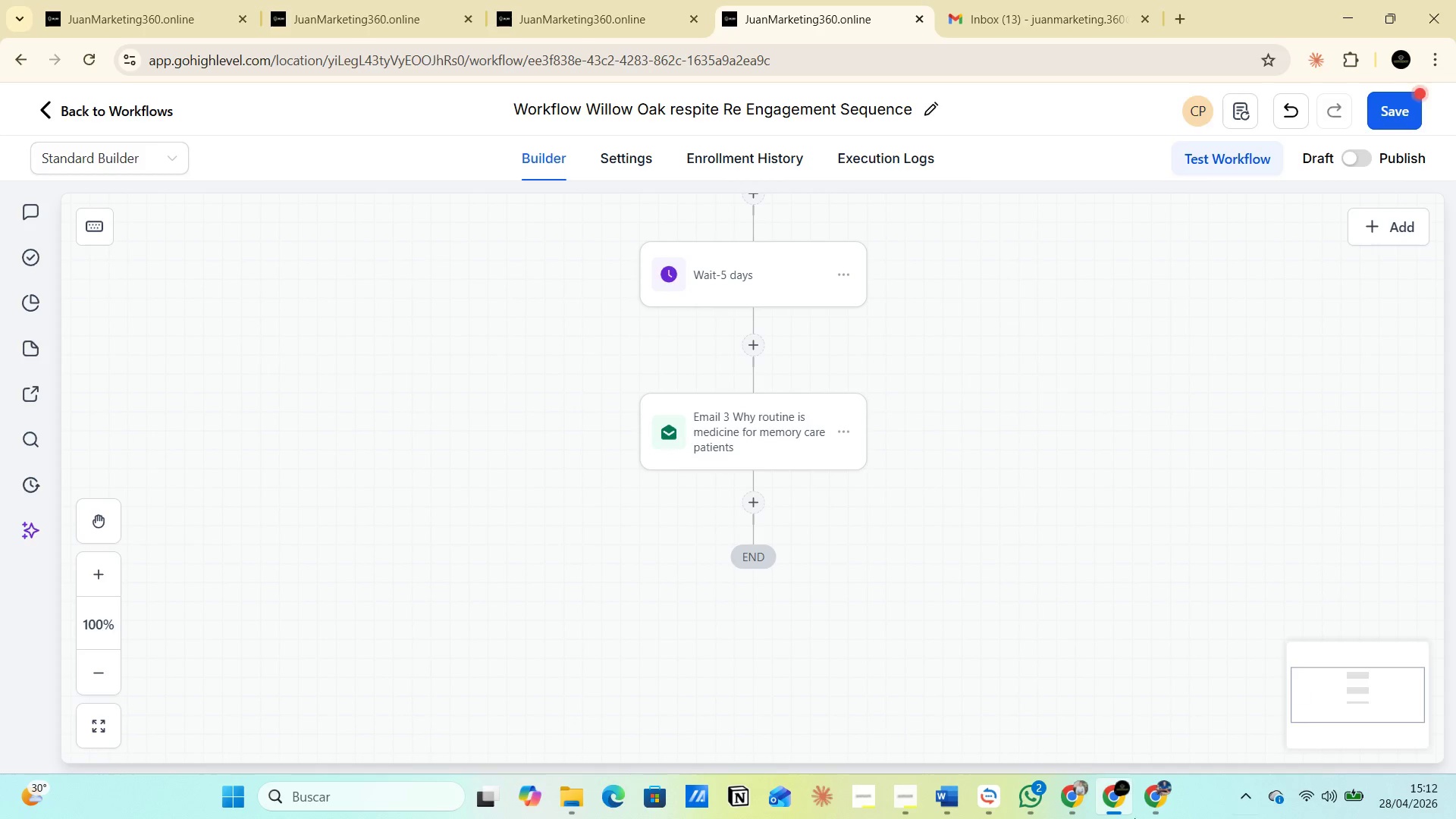 
left_click([280, 595])
 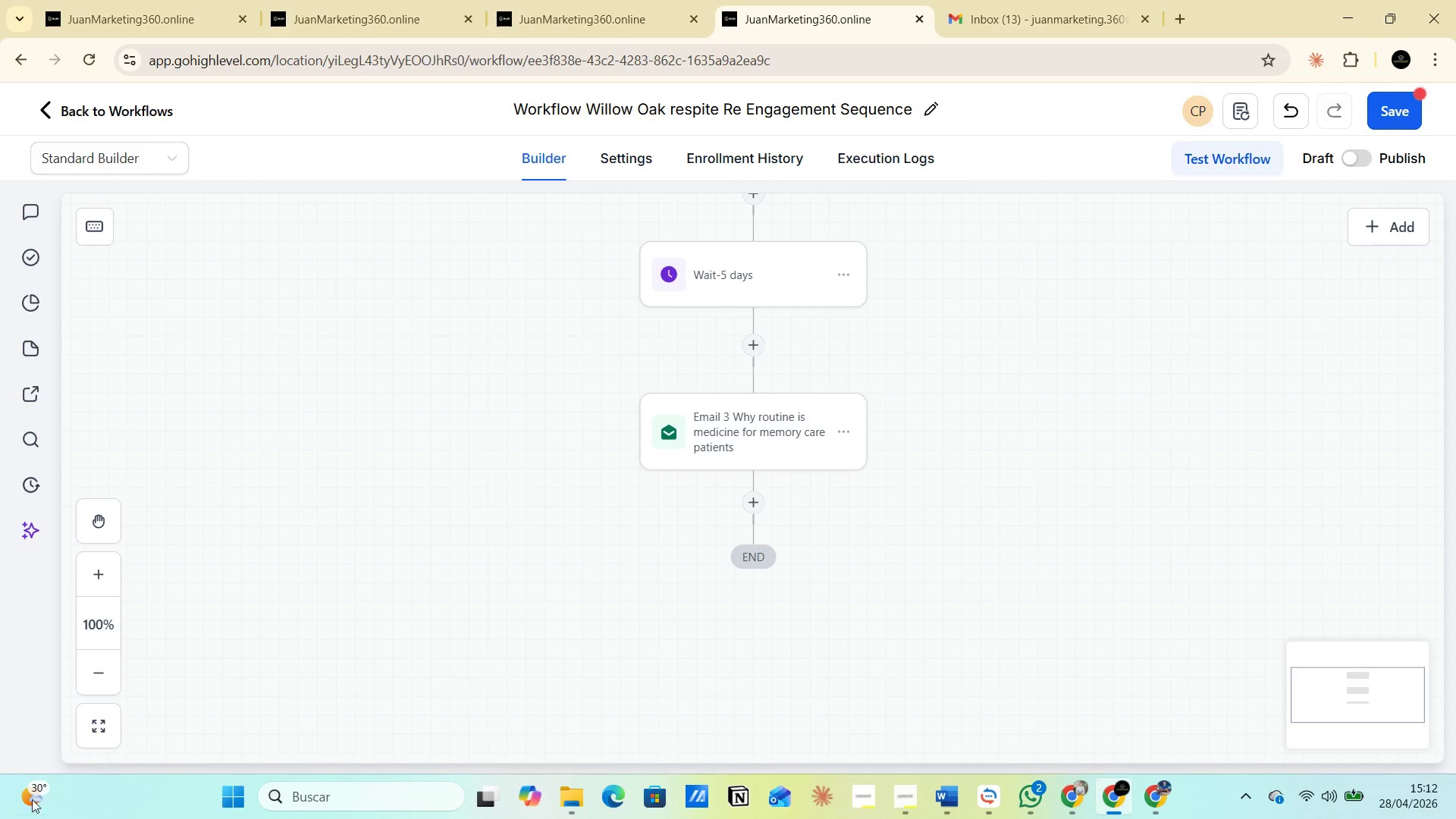 
left_click([174, 714])
 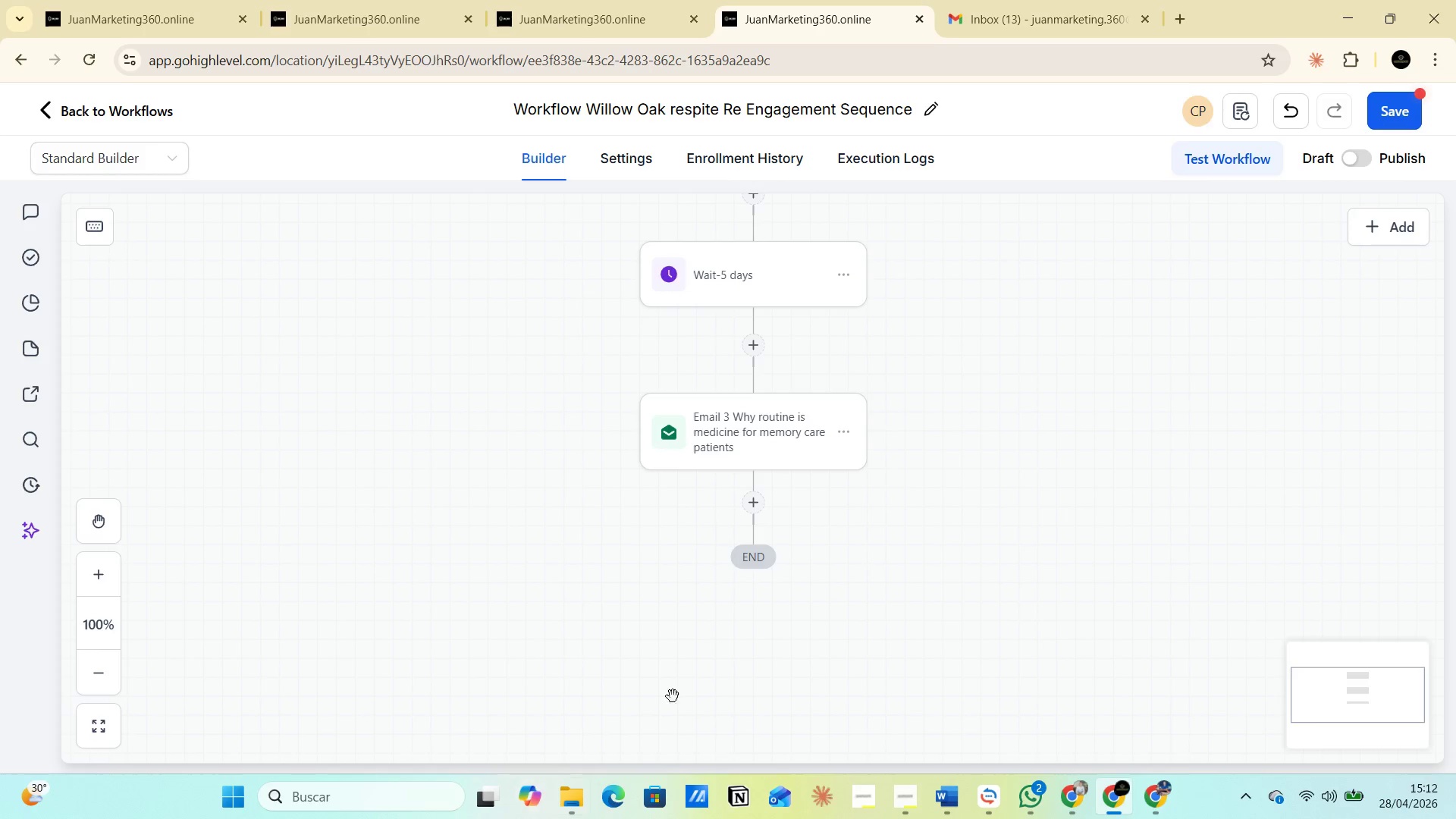 
left_click([934, 604])
 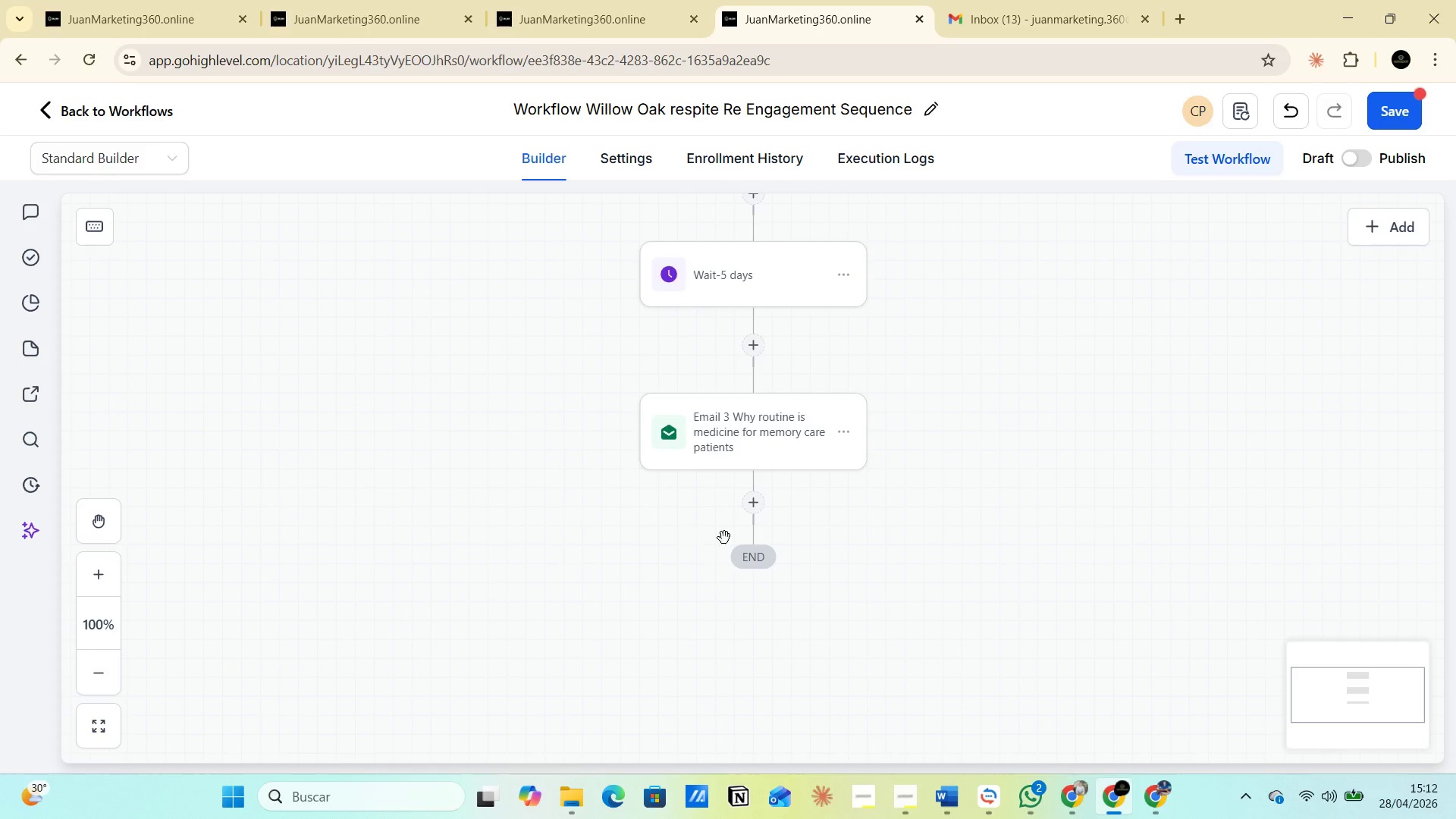 
left_click([752, 502])
 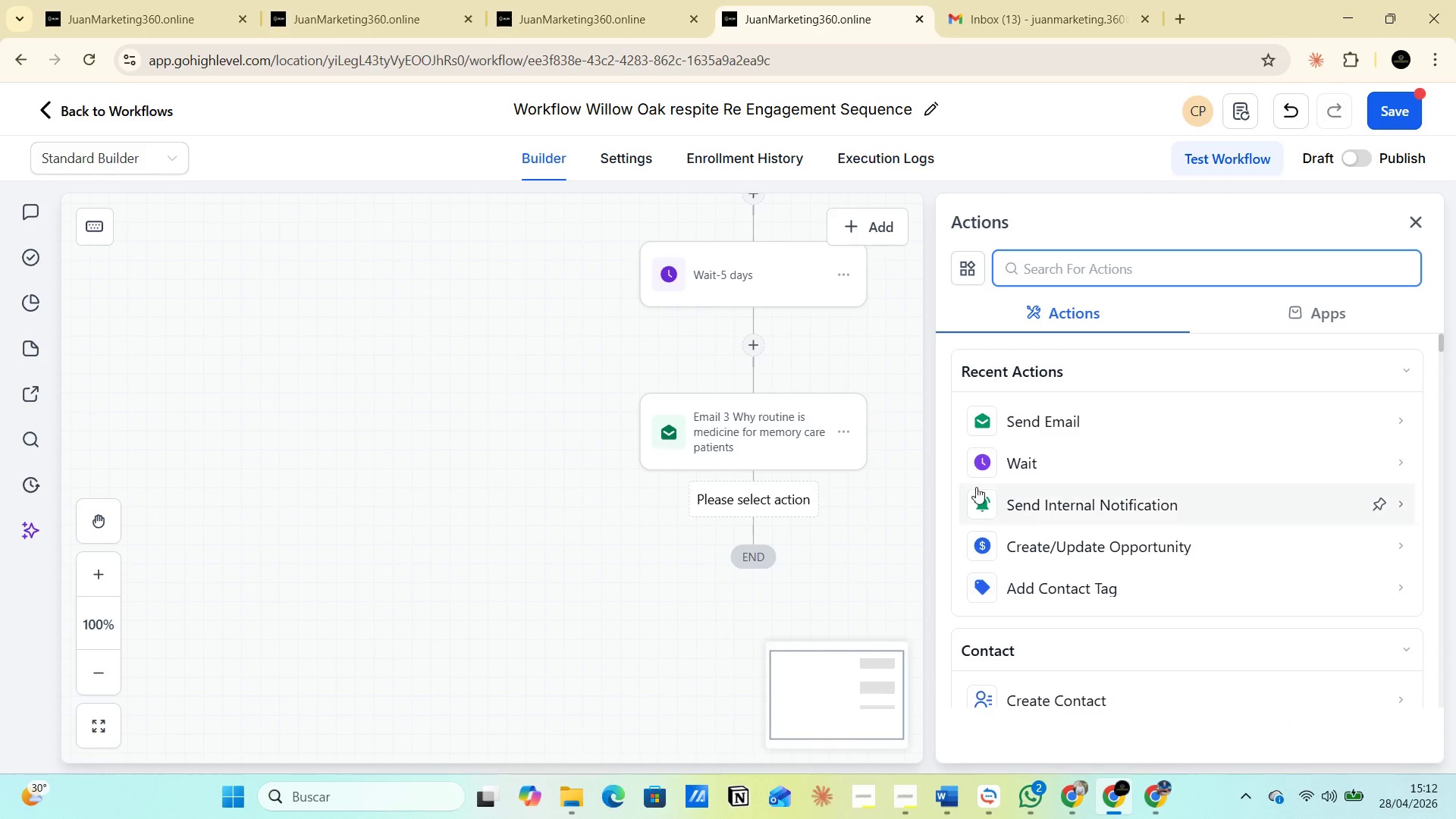 
left_click([1022, 460])
 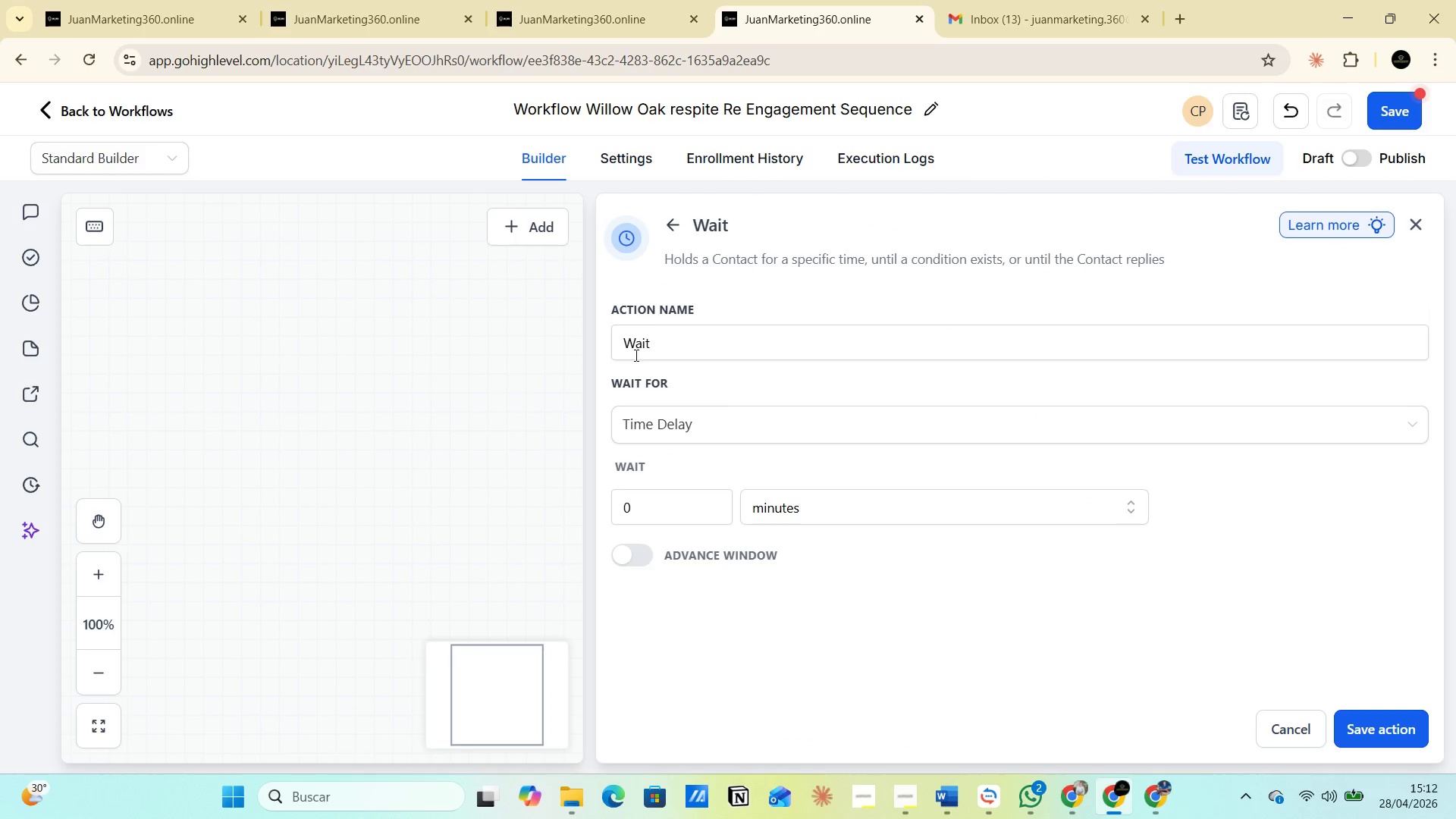 
left_click([663, 342])
 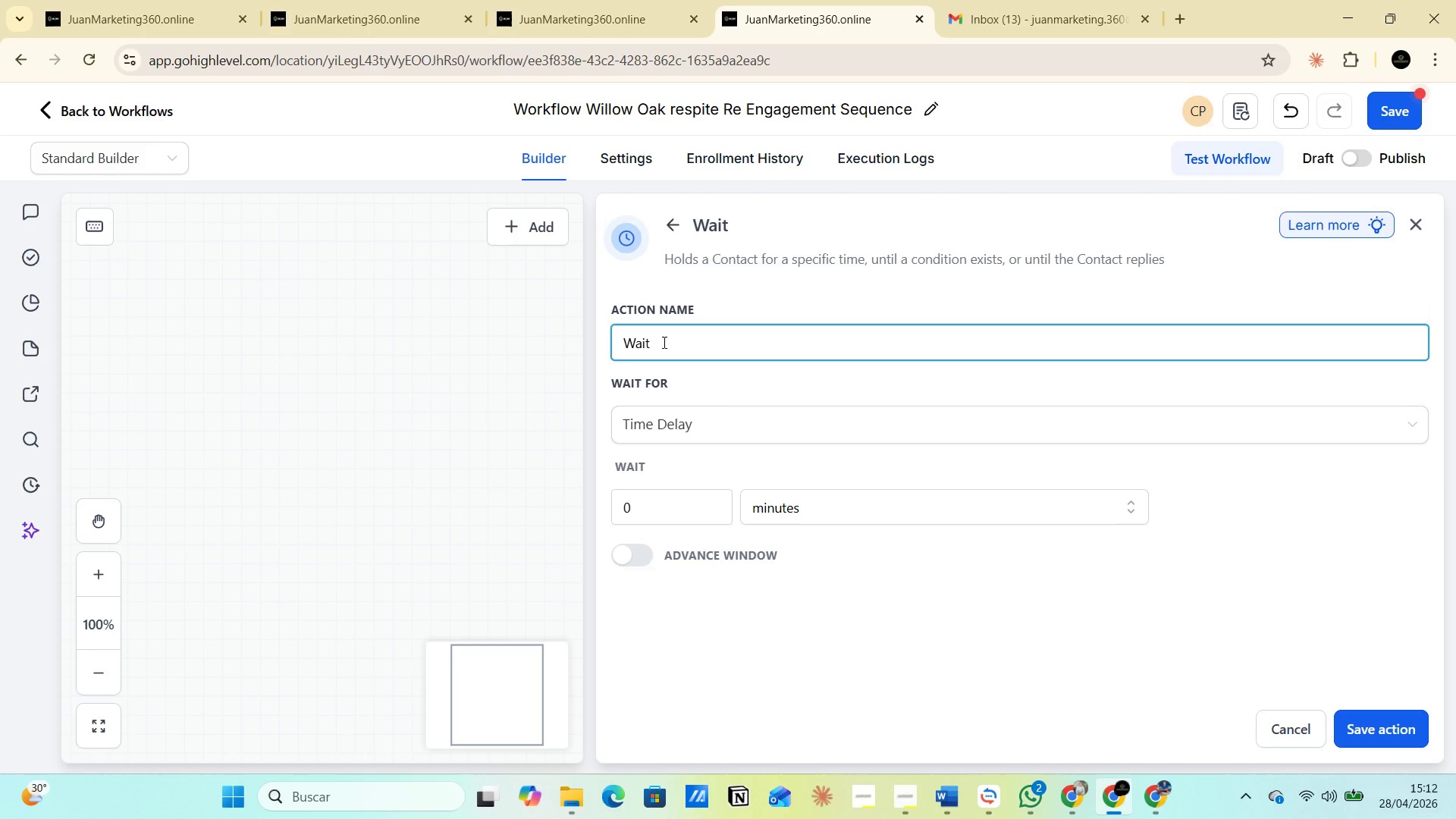 
key(Space)
 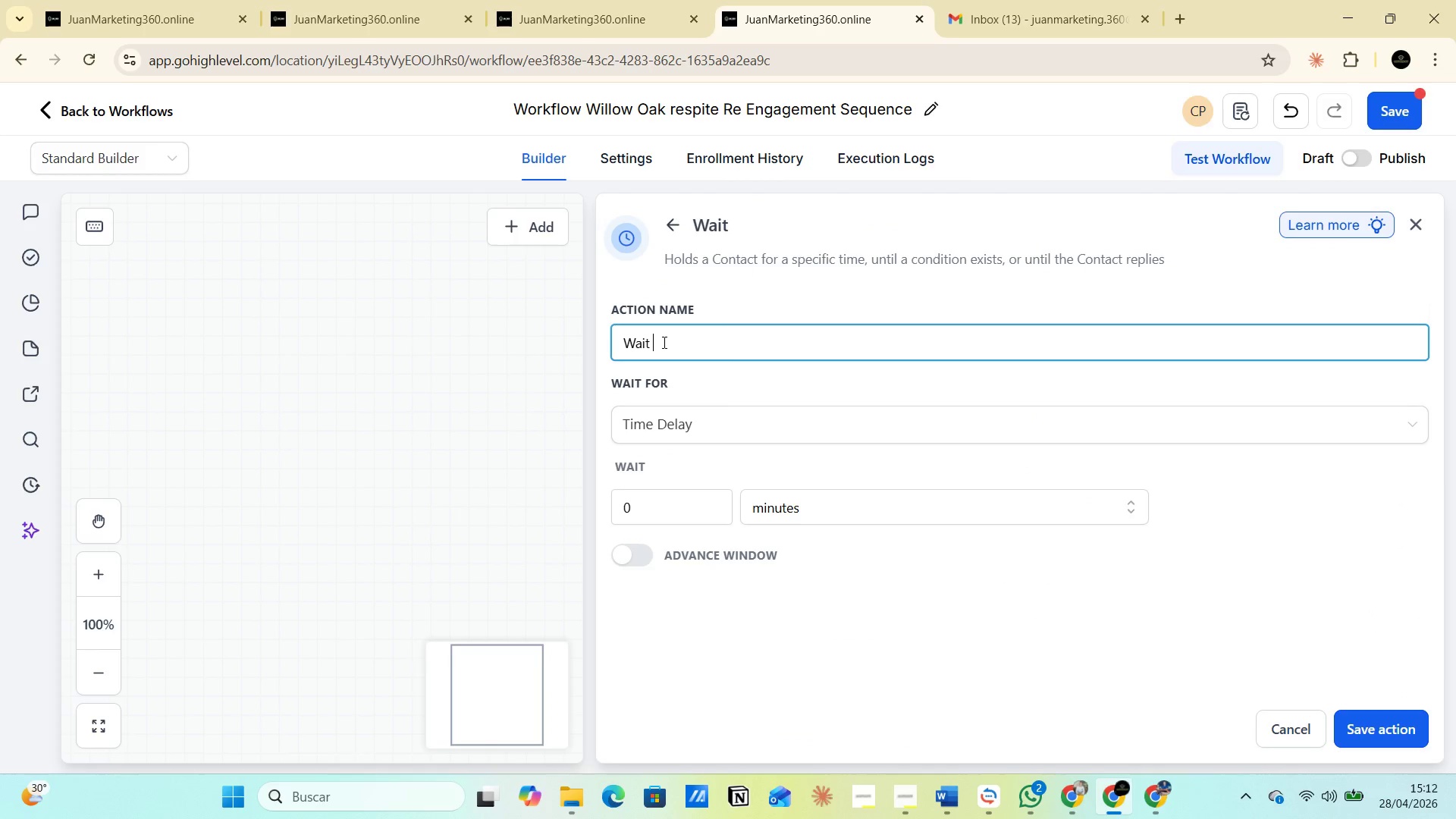 
key(6)
 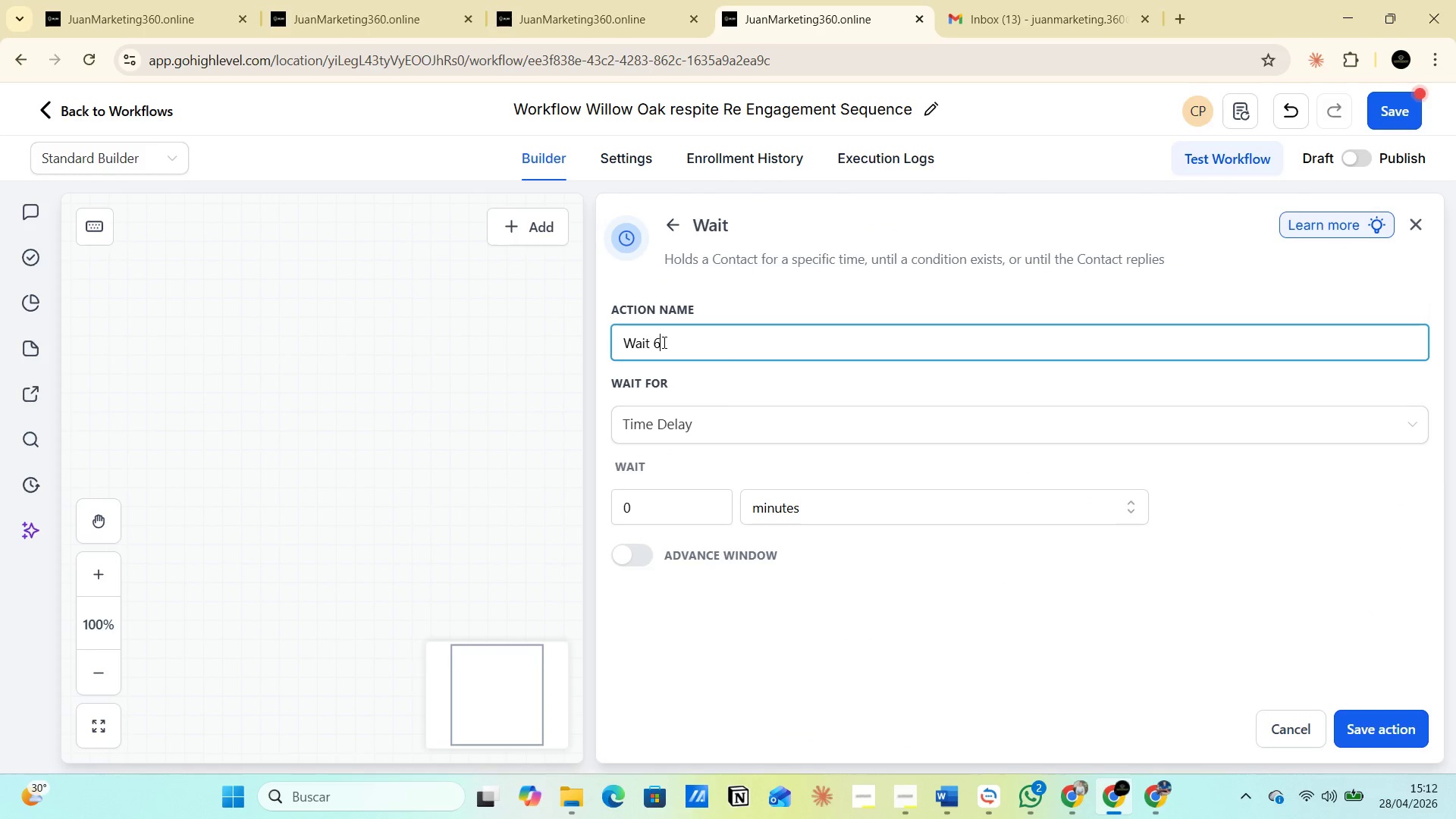 
key(Space)
 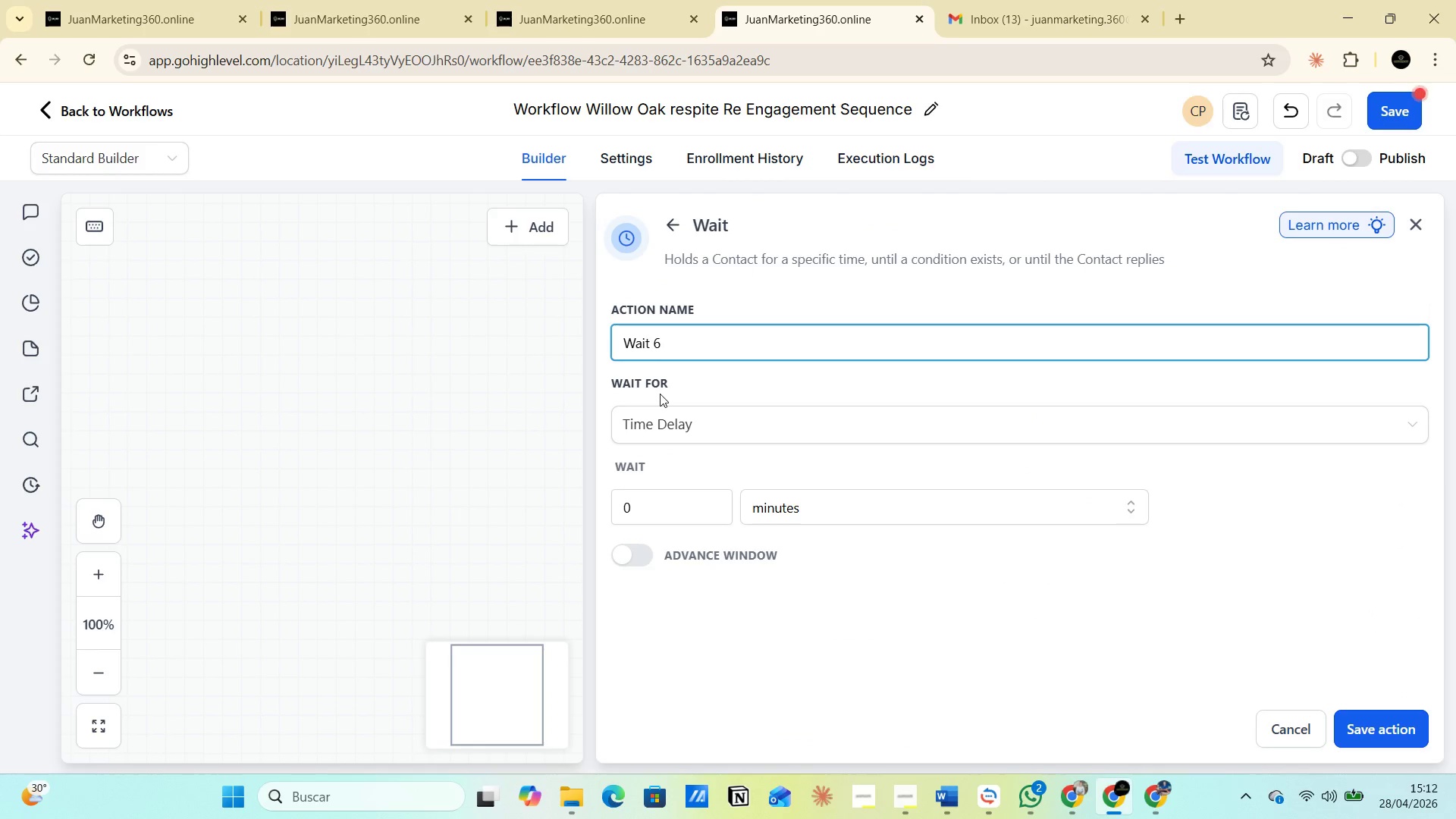 
type(Days )
 